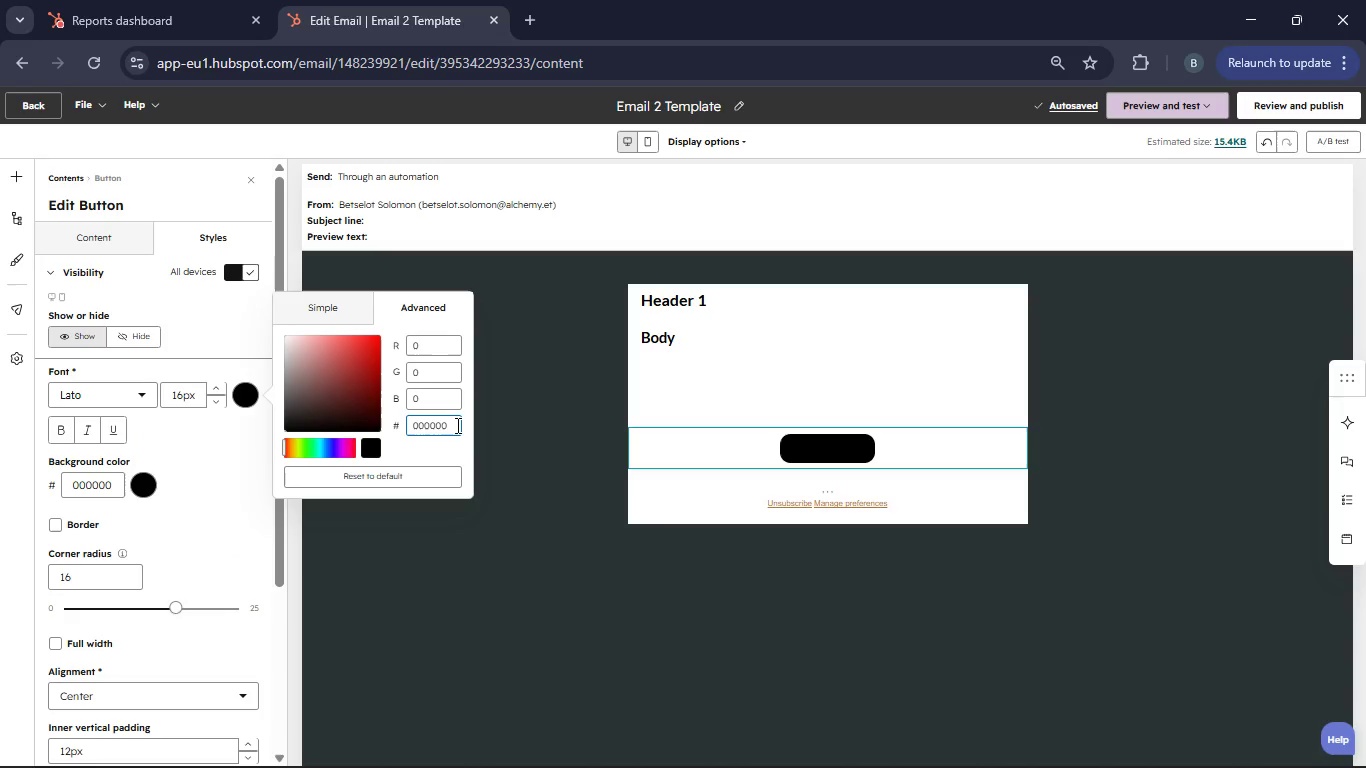 
key(Backspace)
key(Backspace)
key(Backspace)
key(Backspace)
key(Backspace)
key(Backspace)
type(B87333)
 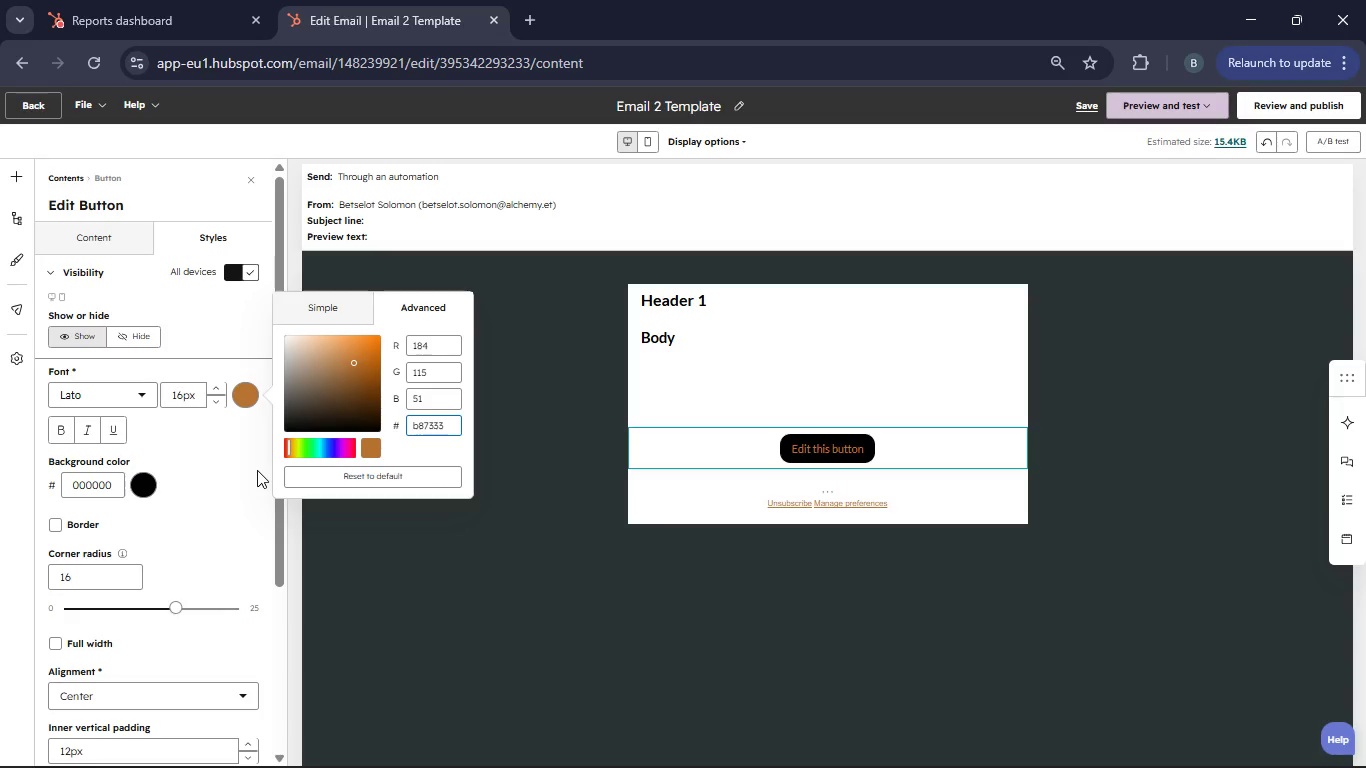 
left_click([217, 383])
 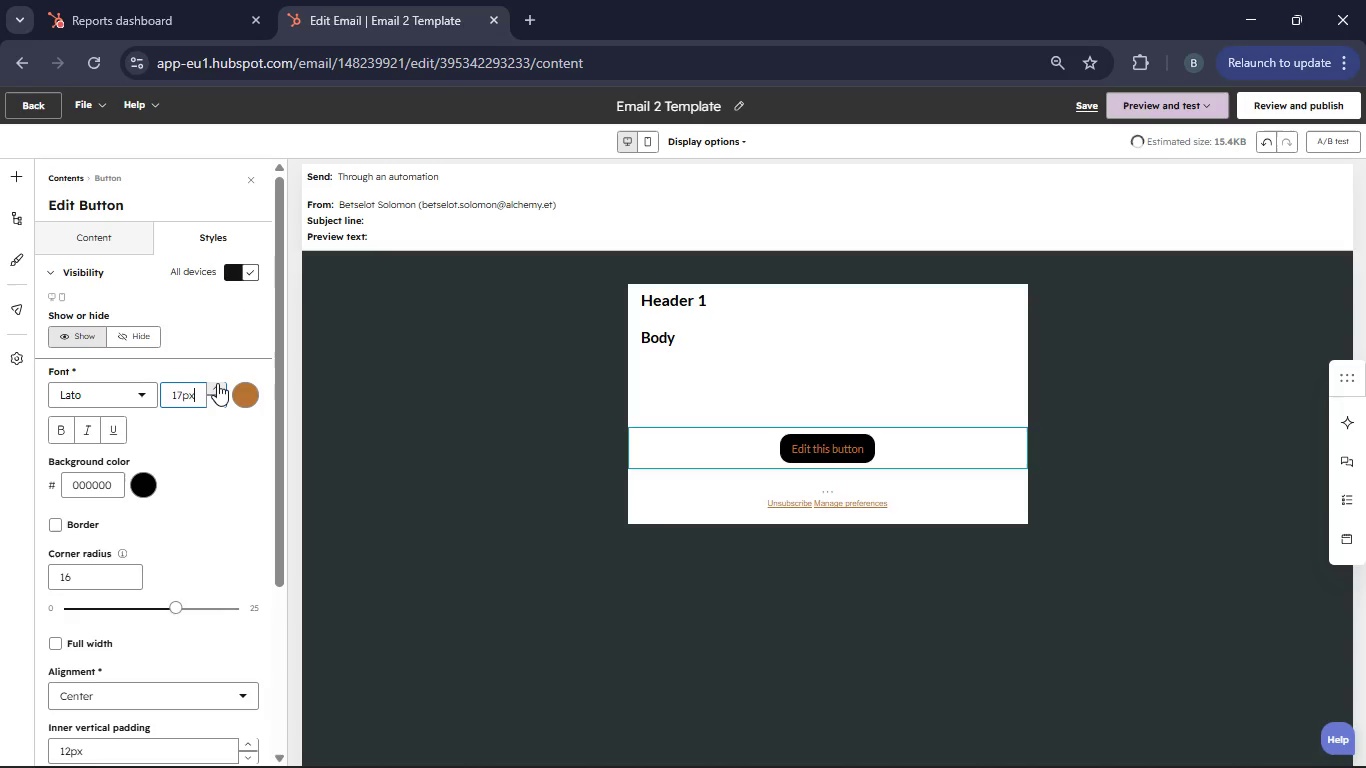 
left_click([217, 383])
 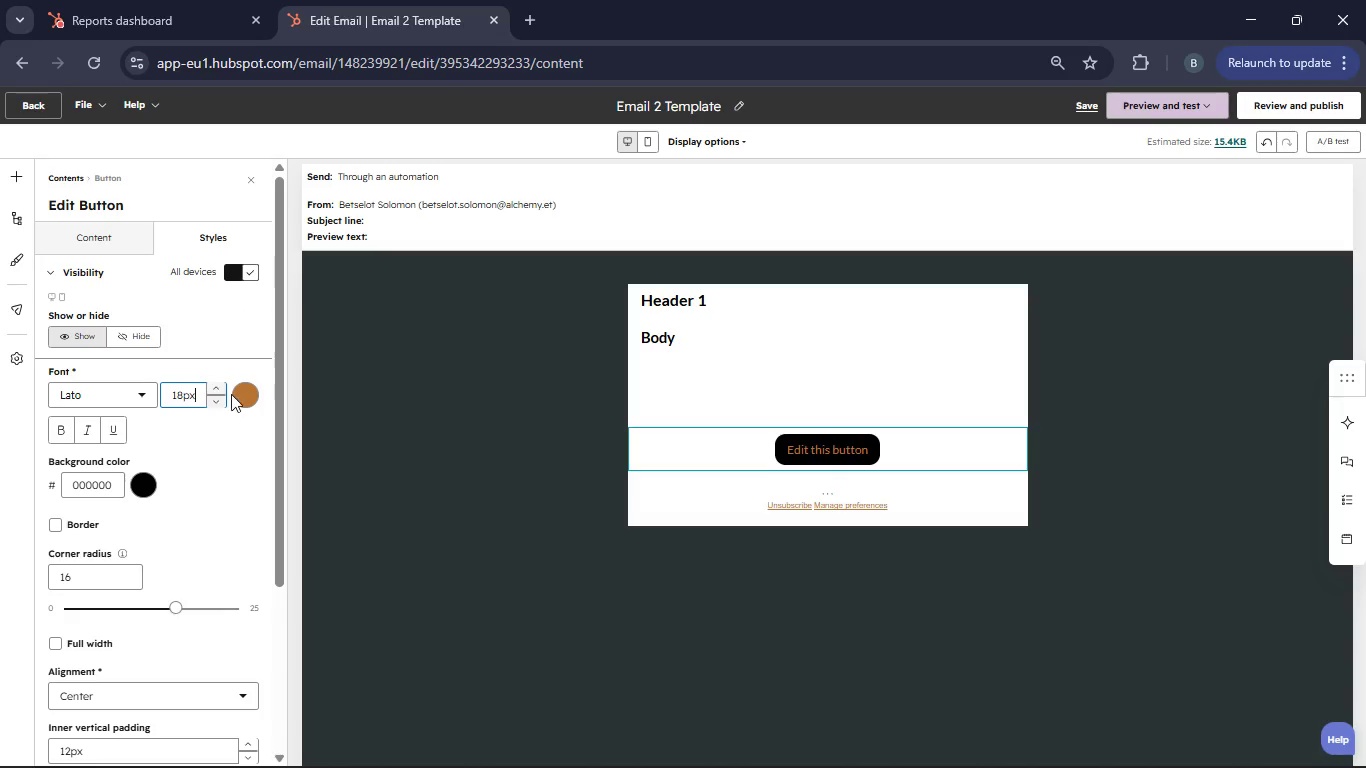 
left_click([246, 393])
 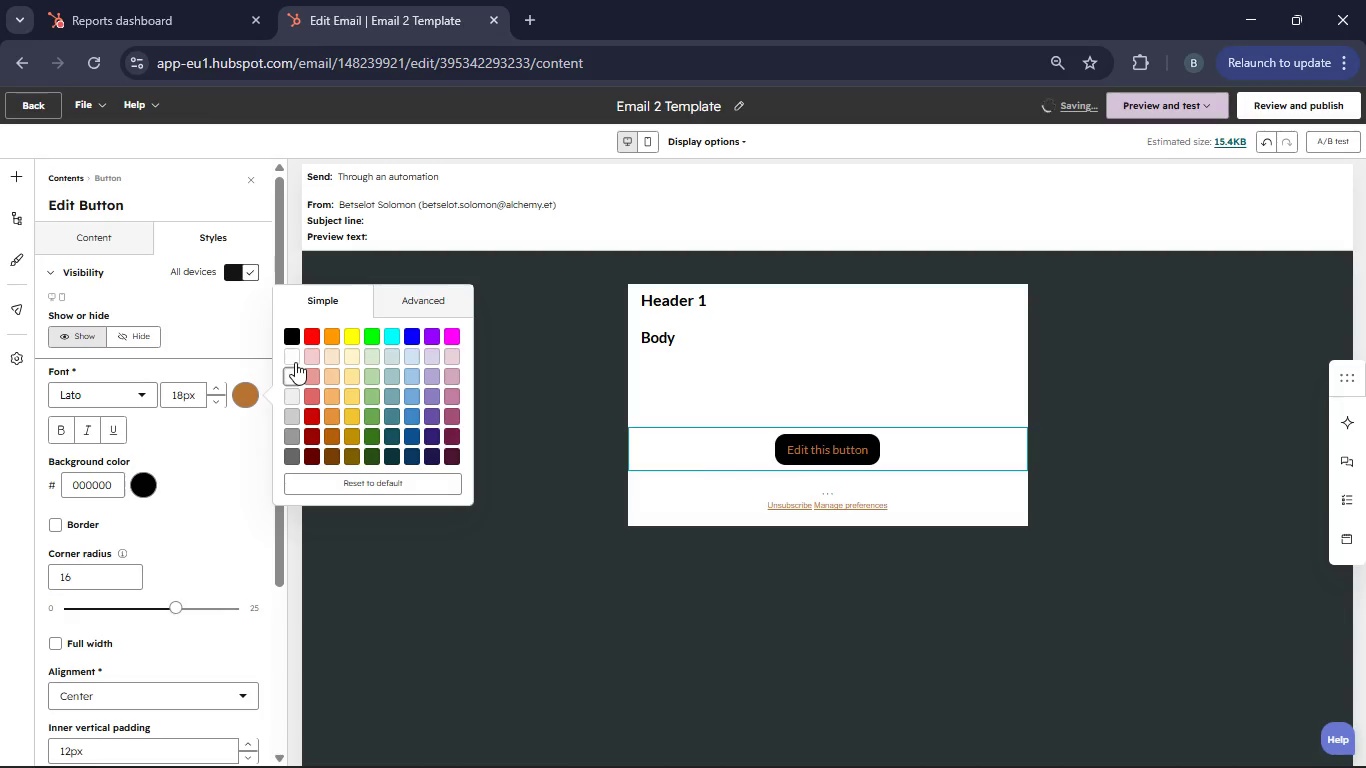 
left_click([295, 362])
 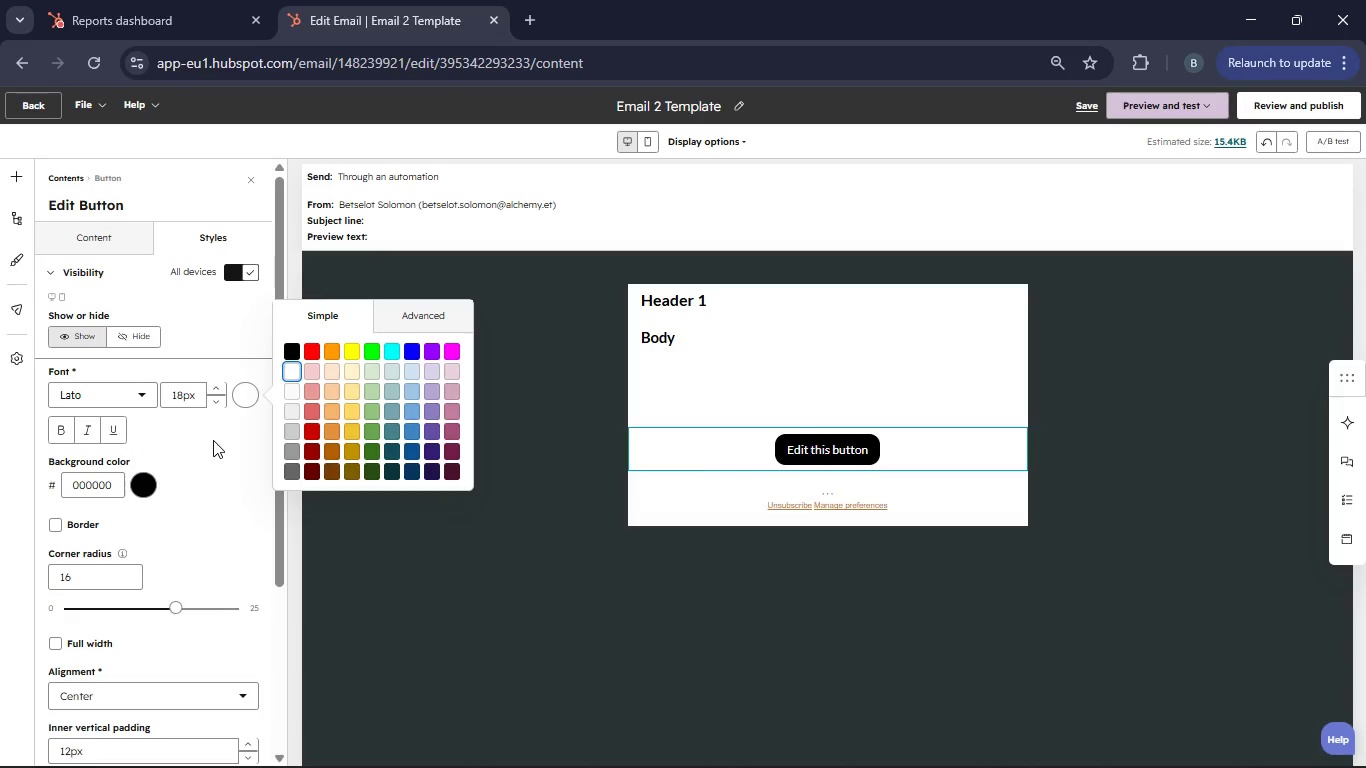 
left_click([213, 440])
 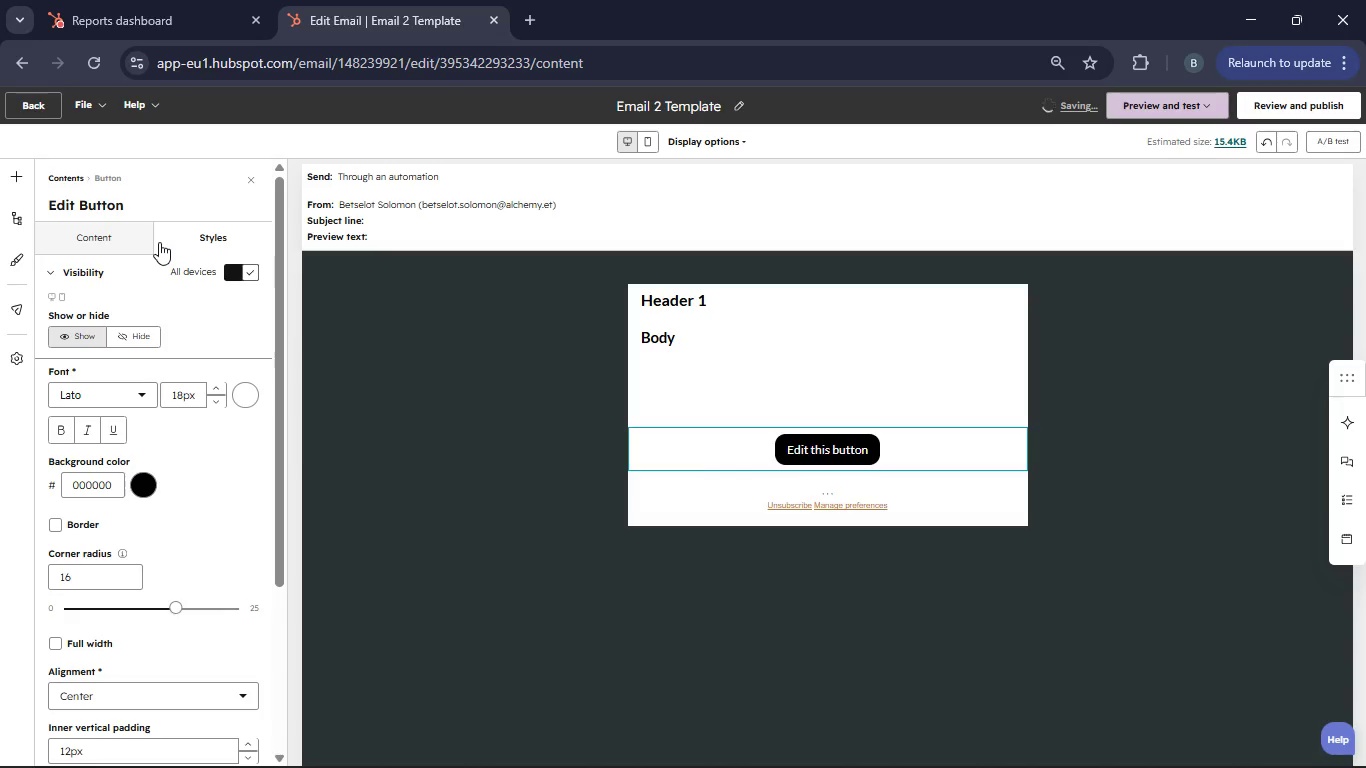 
left_click([255, 177])
 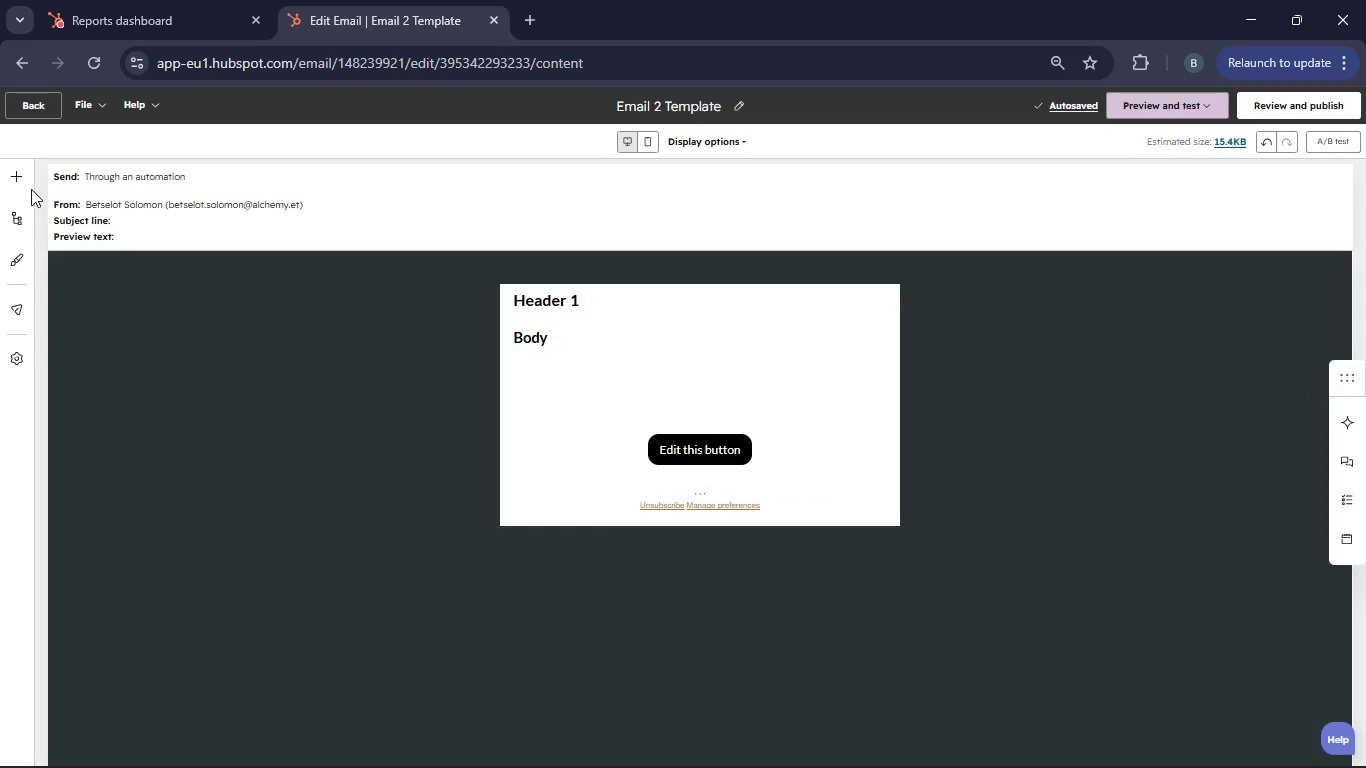 
left_click([21, 184])
 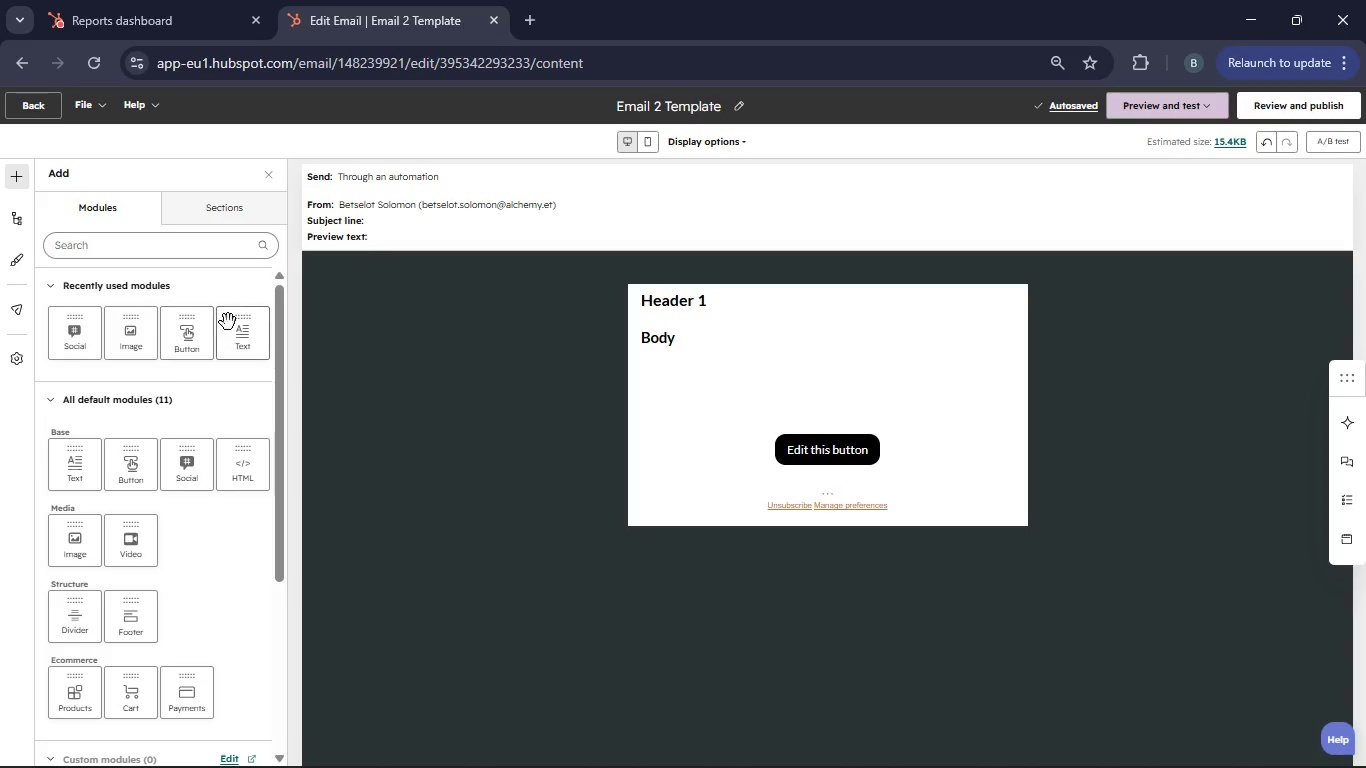 
left_click_drag(start_coordinate=[235, 321], to_coordinate=[862, 467])
 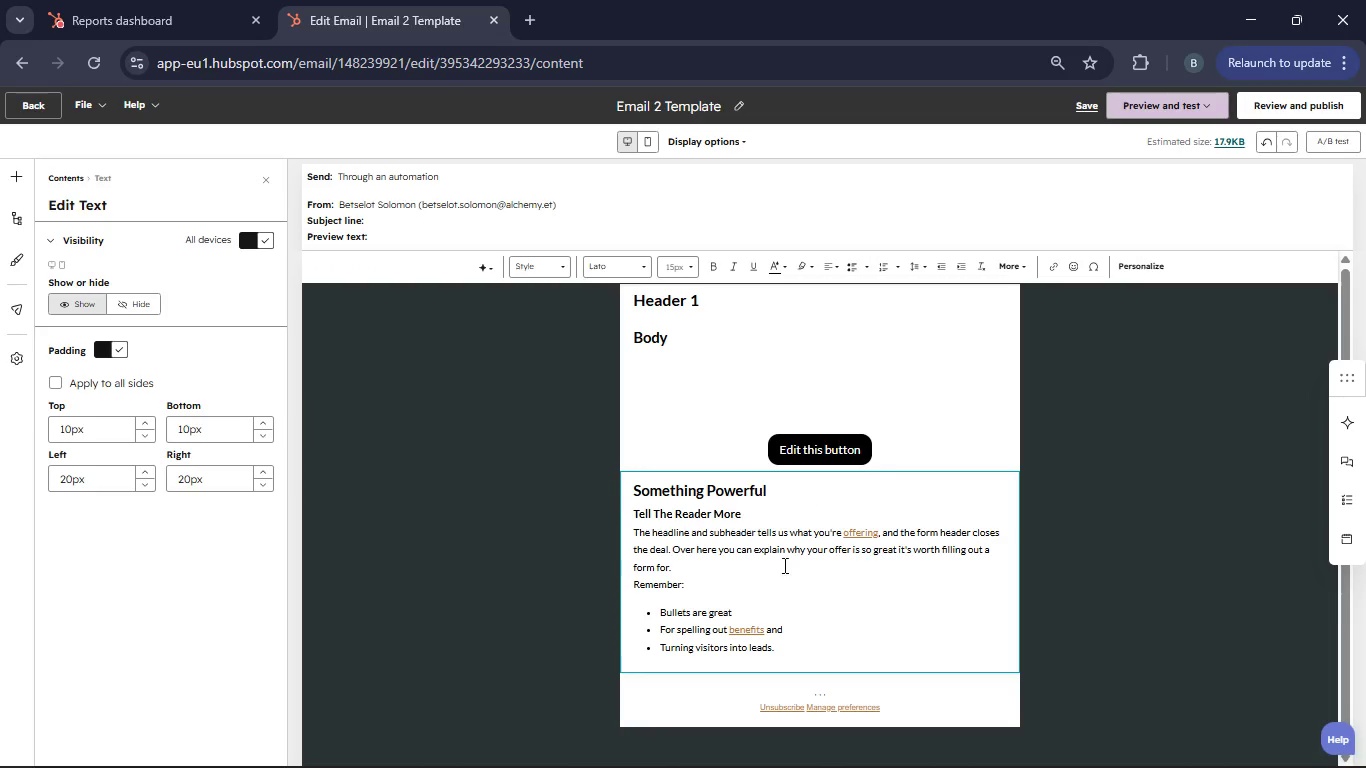 
left_click([786, 650])
 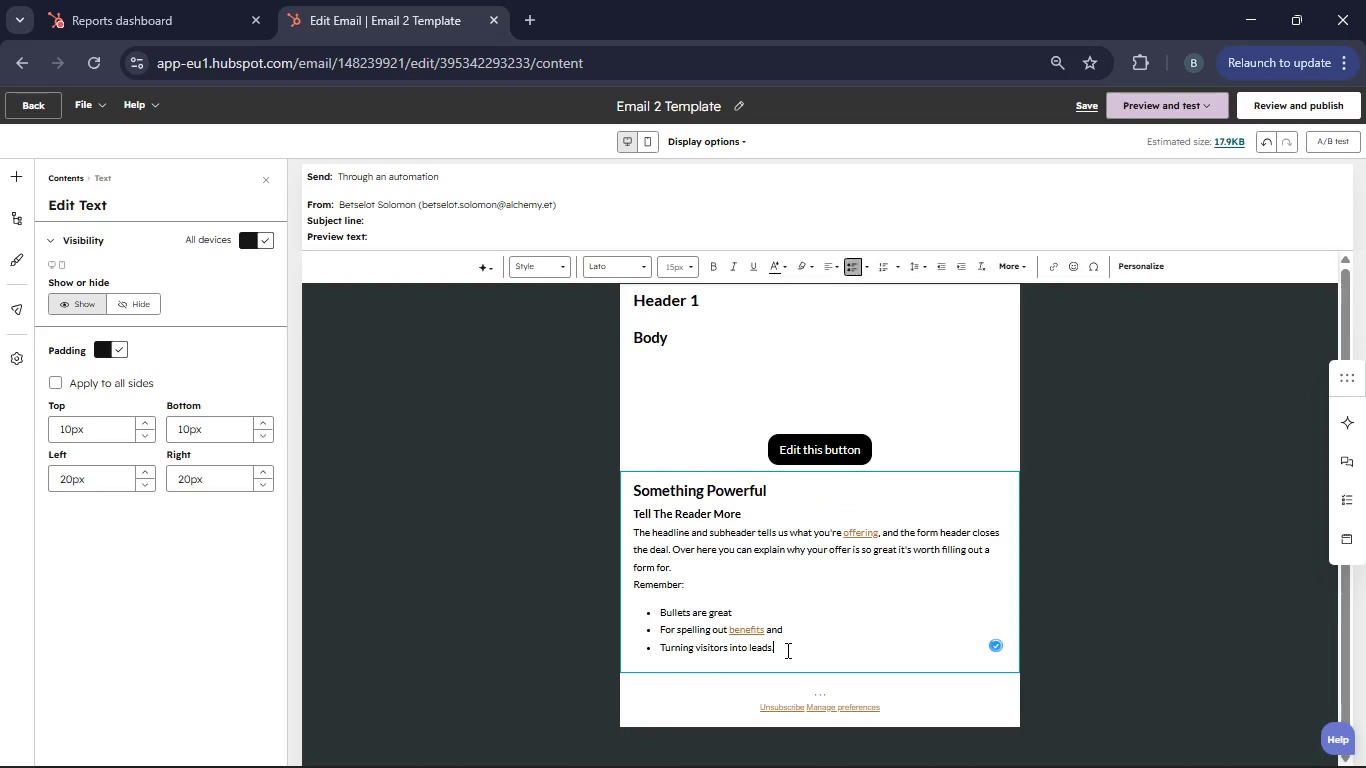 
left_click_drag(start_coordinate=[786, 650], to_coordinate=[635, 494])
 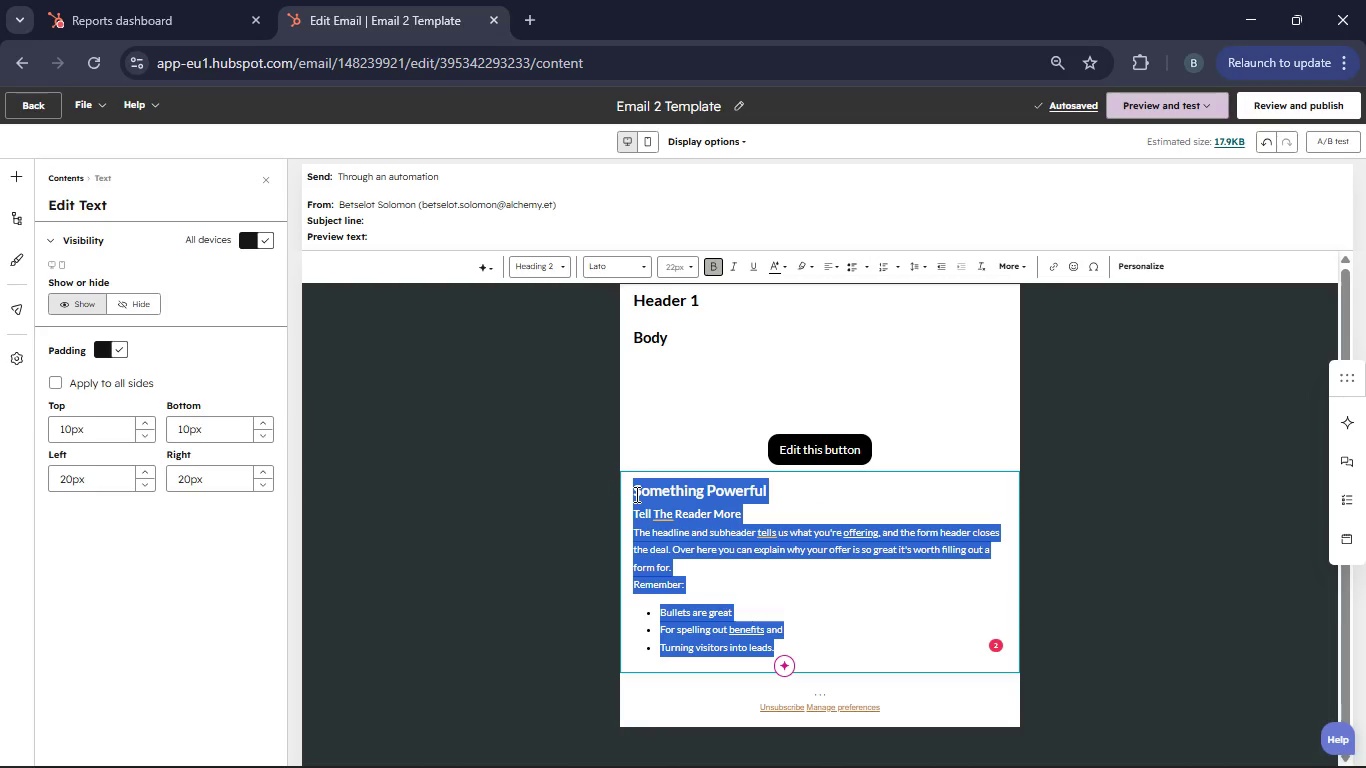 
key(Backspace)
key(Backspace)
type(Footer)
 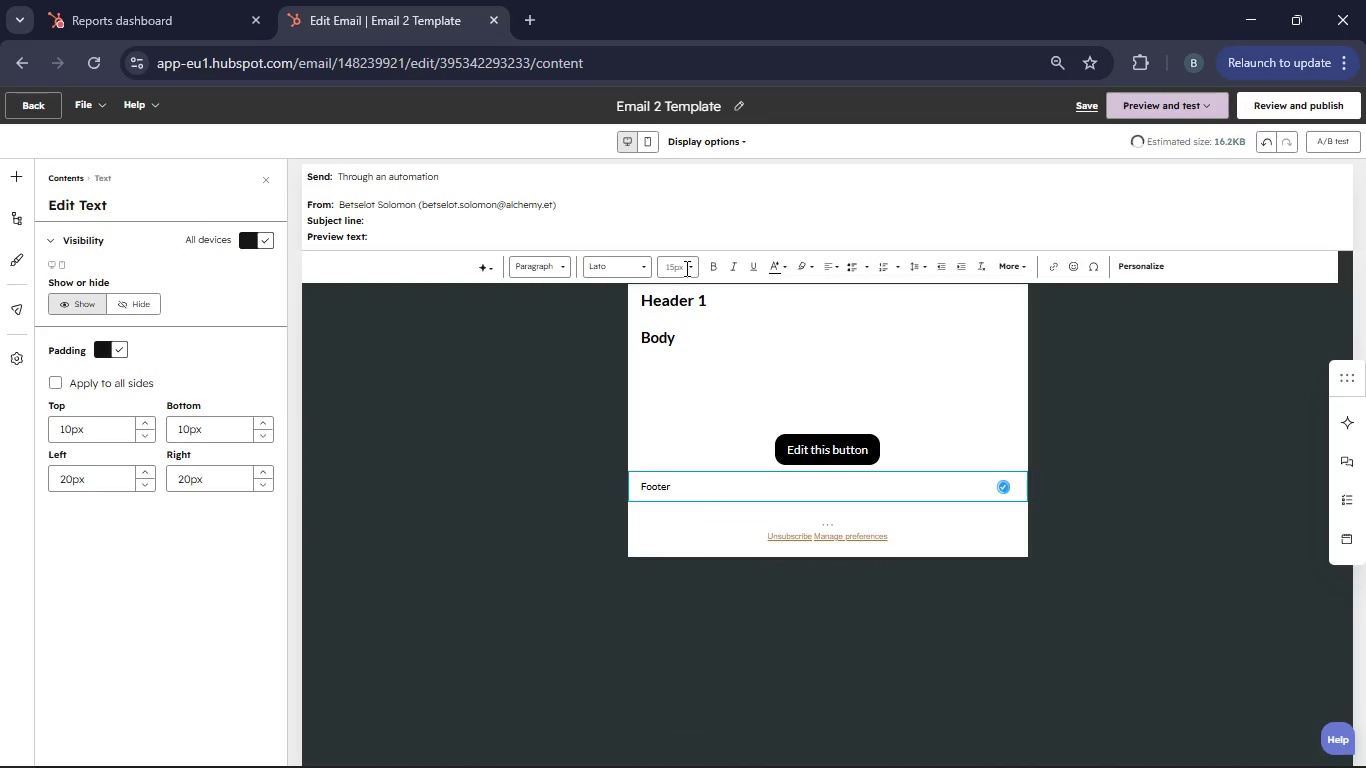 
left_click([685, 268])
 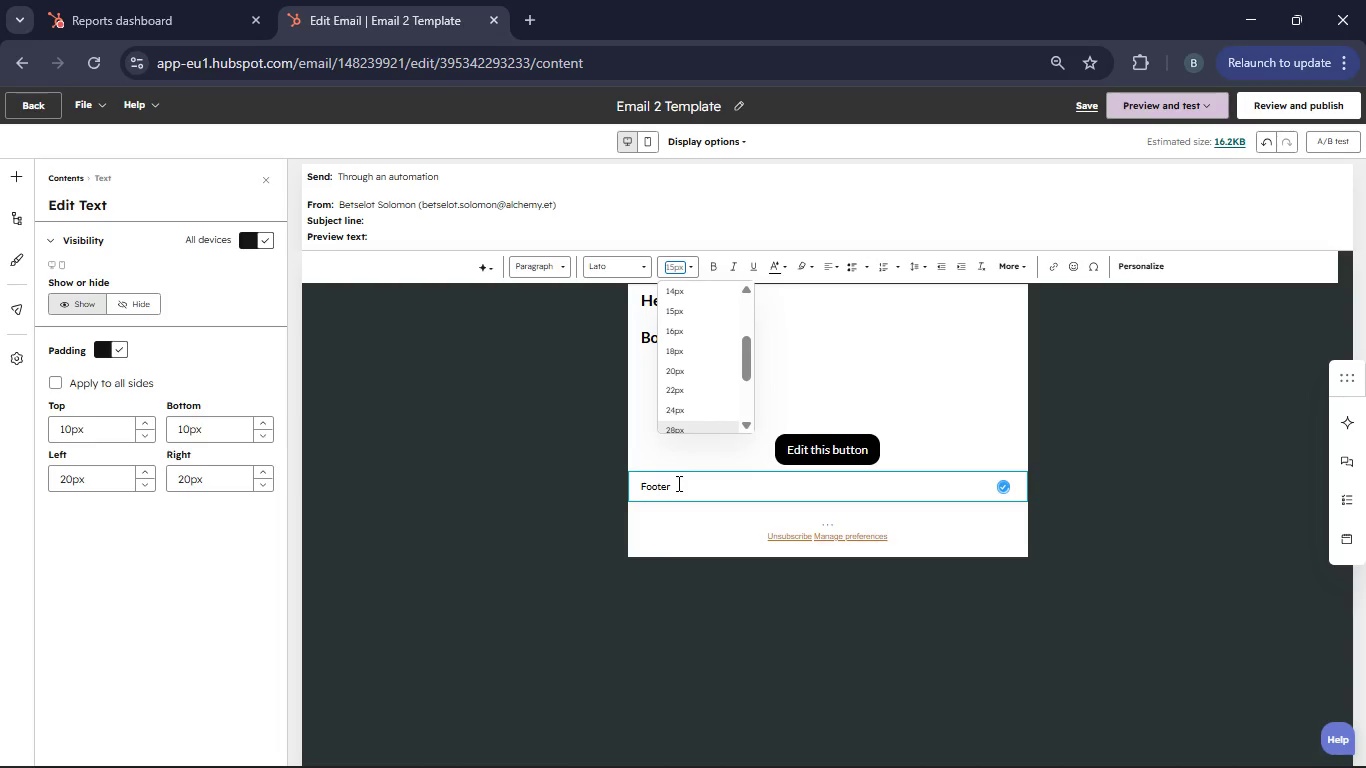 
left_click([676, 484])
 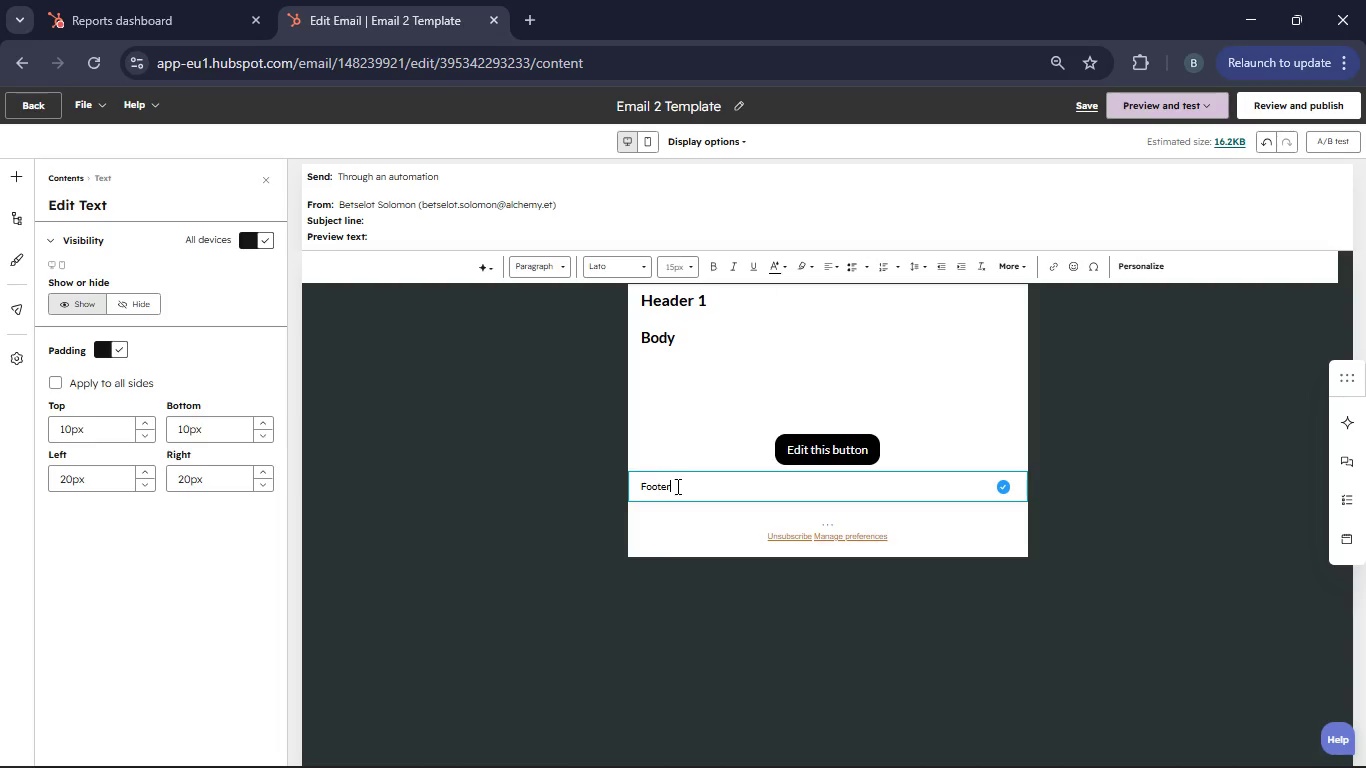 
left_click_drag(start_coordinate=[676, 484], to_coordinate=[637, 486])
 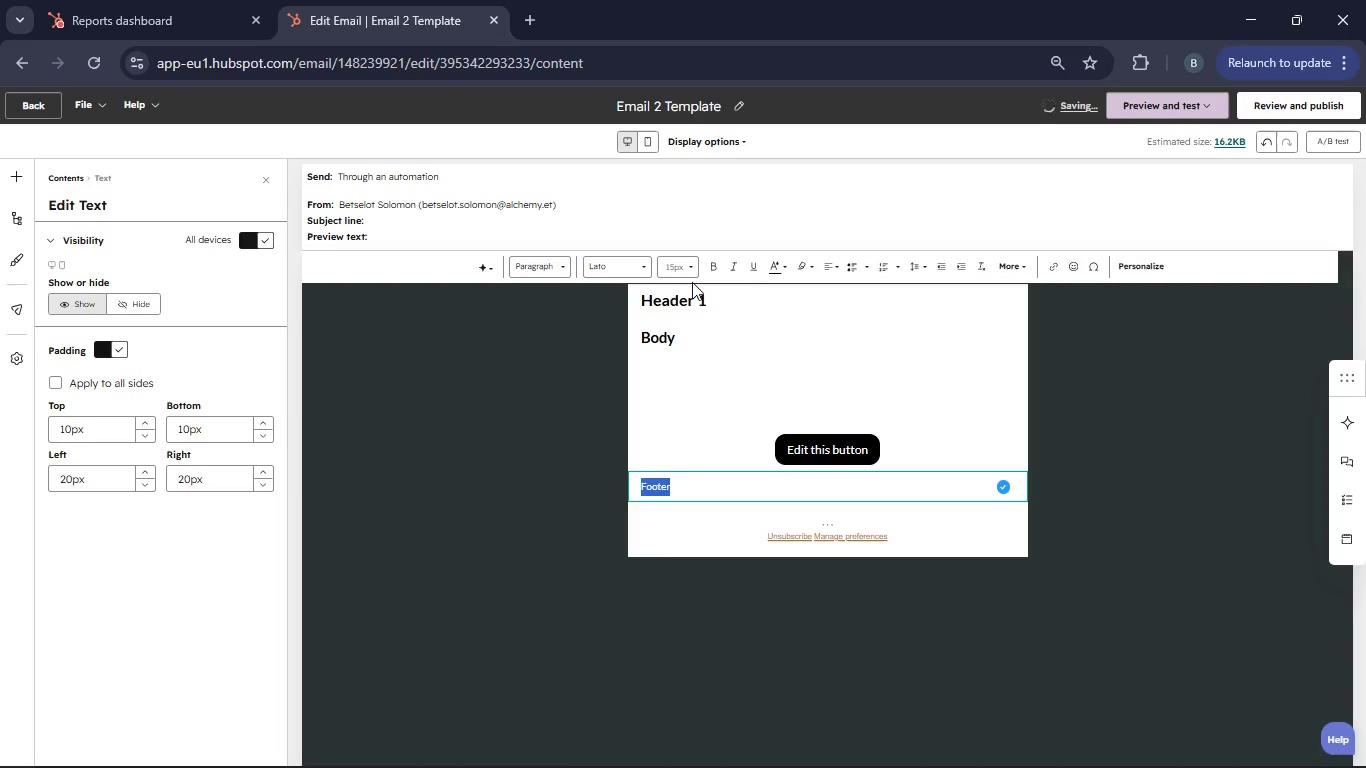 
left_click([692, 262])
 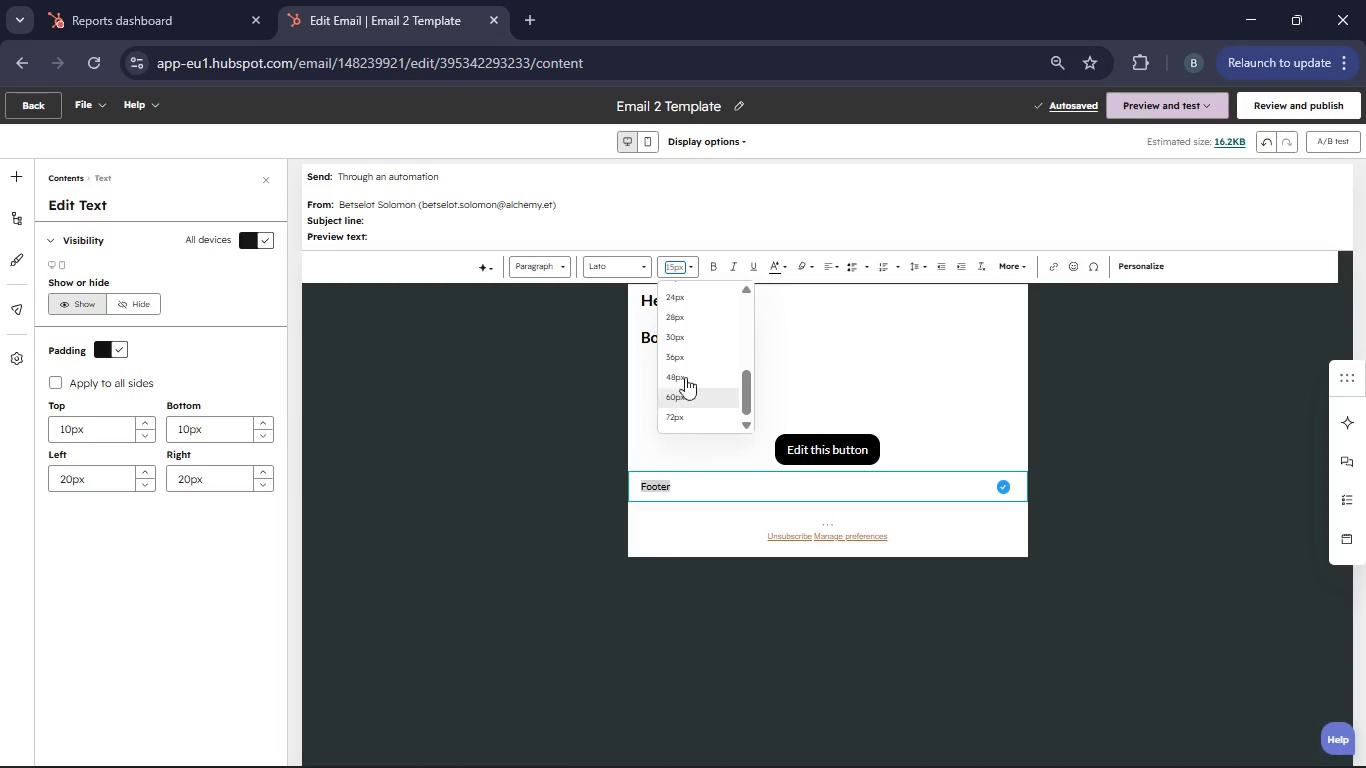 
scroll: coordinate [687, 375], scroll_direction: up, amount: 1.0
 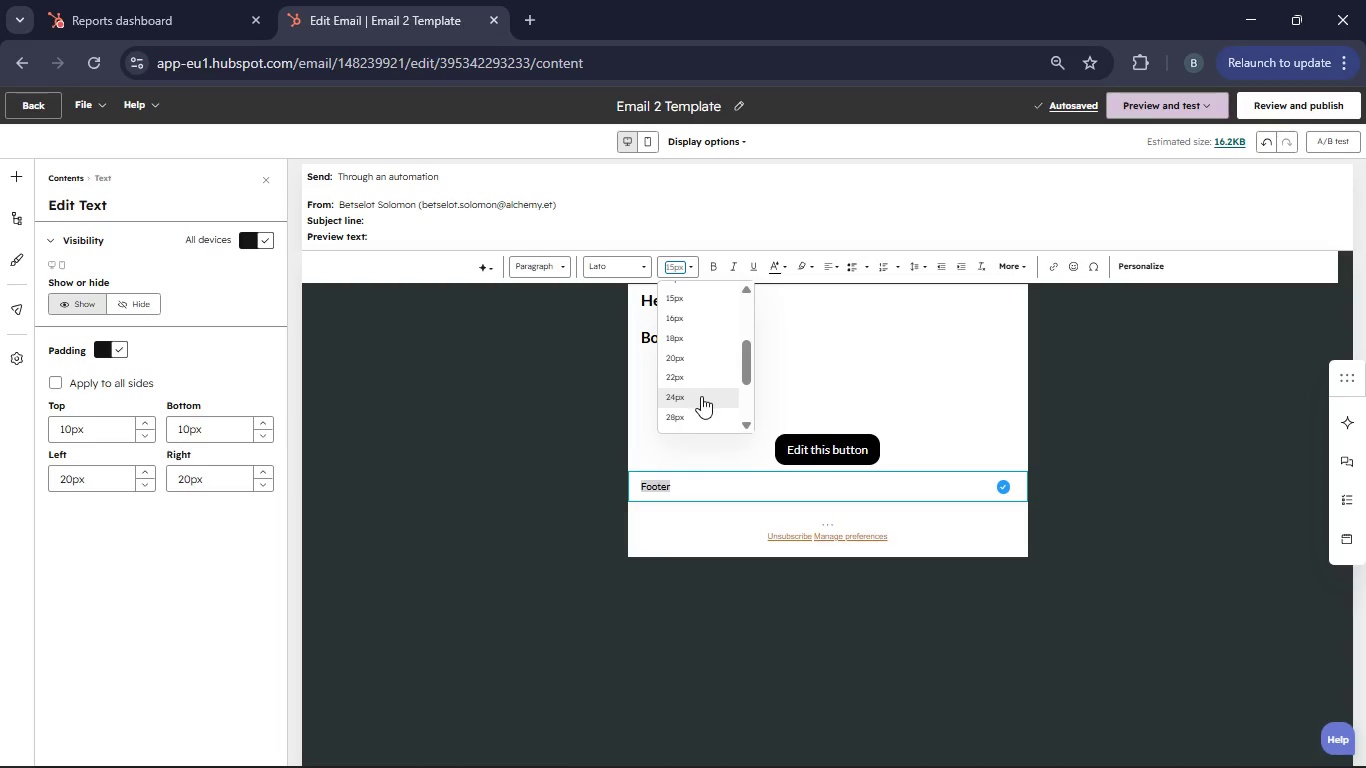 
left_click([701, 397])
 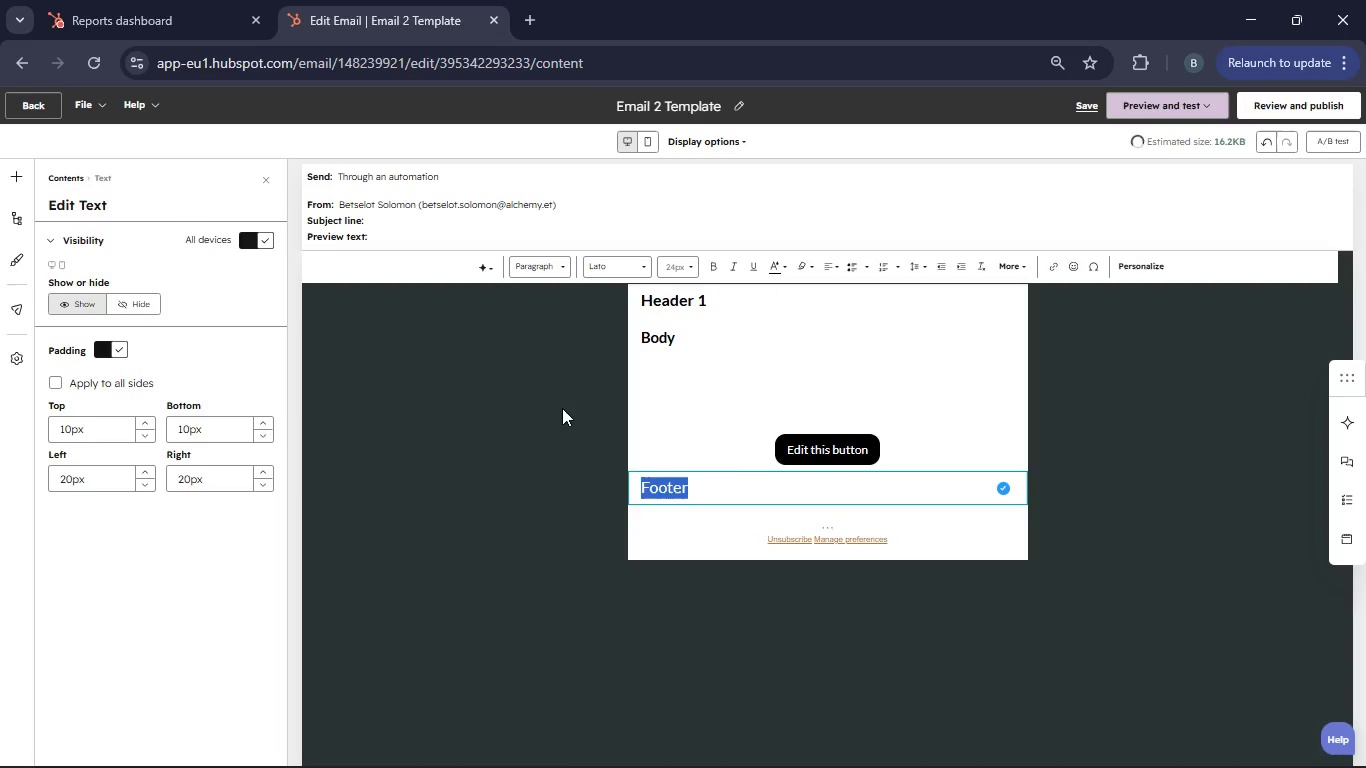 
left_click([562, 408])
 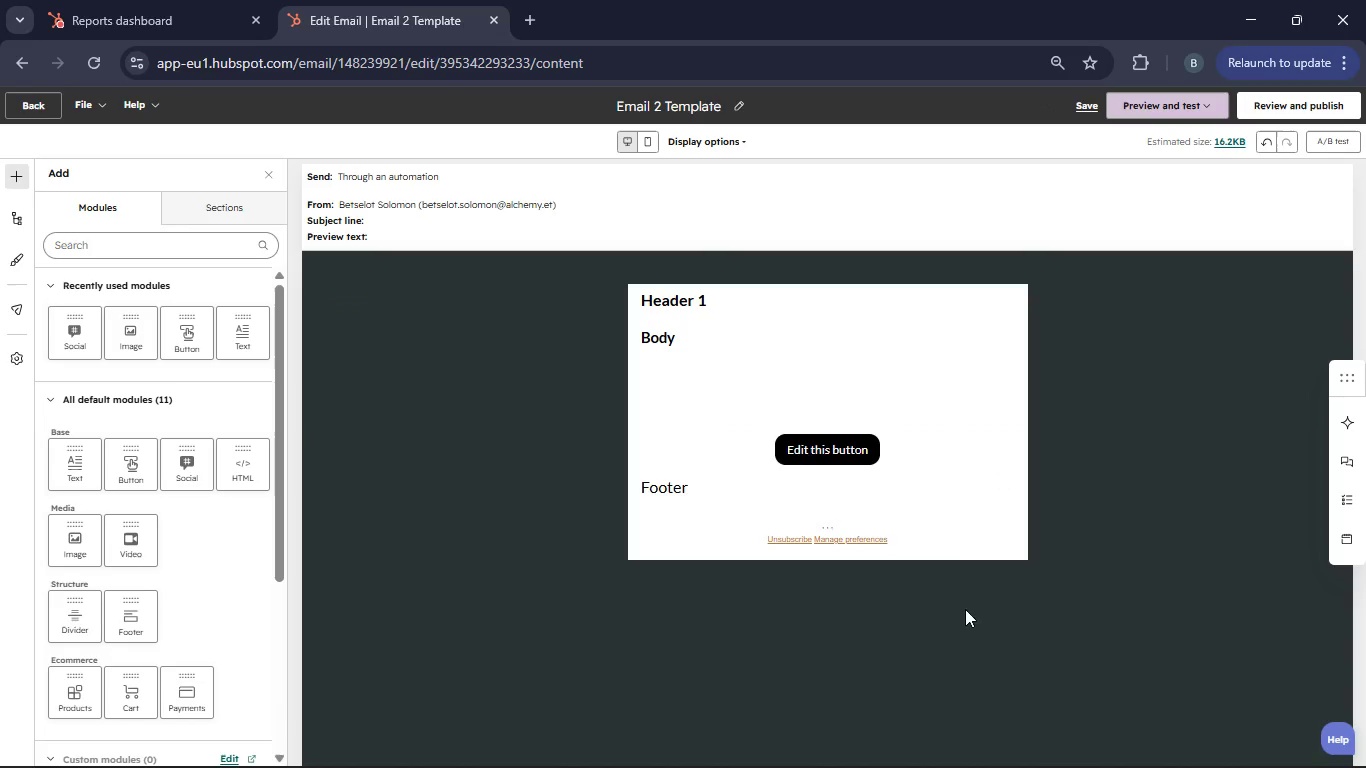 
scroll: coordinate [943, 533], scroll_direction: up, amount: 1.0
 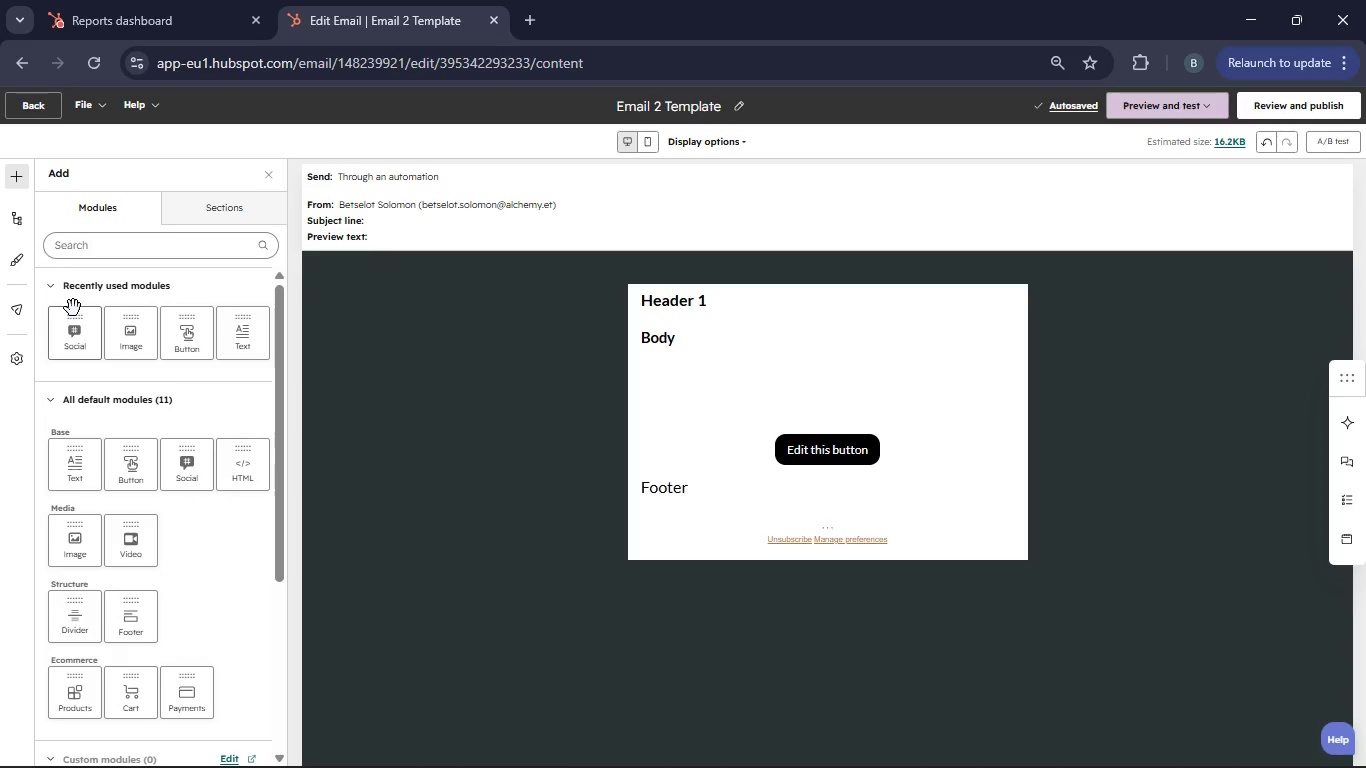 
left_click_drag(start_coordinate=[73, 308], to_coordinate=[885, 509])
 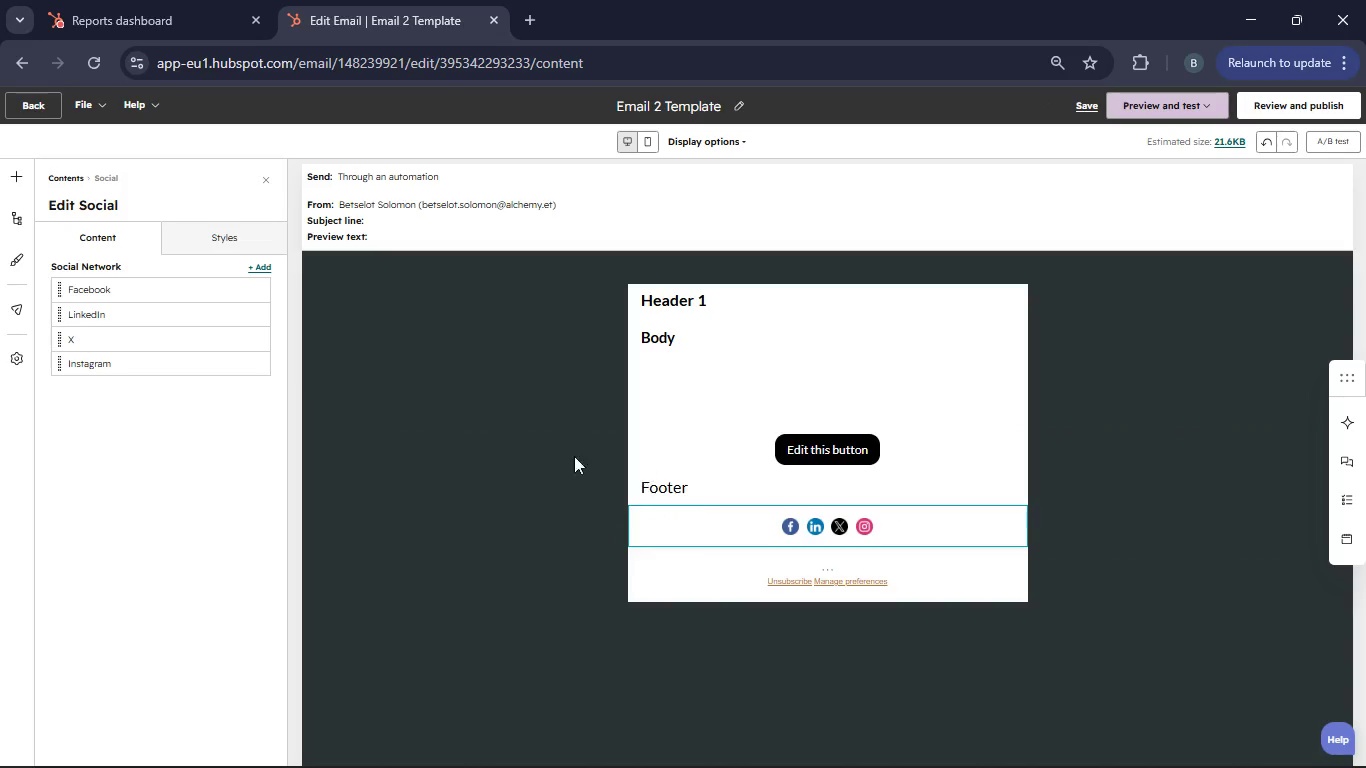 
scroll: coordinate [496, 445], scroll_direction: down, amount: 1.0
 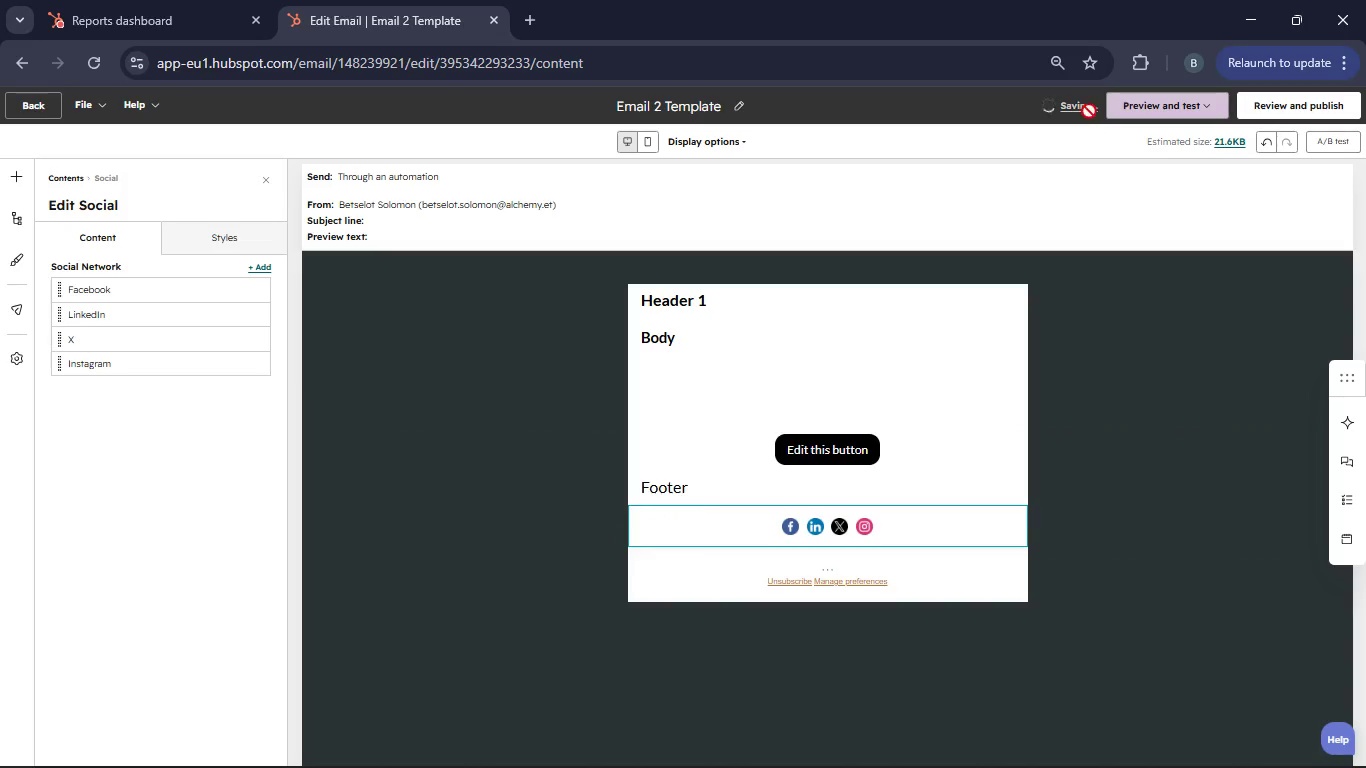 
left_click([1089, 110])
 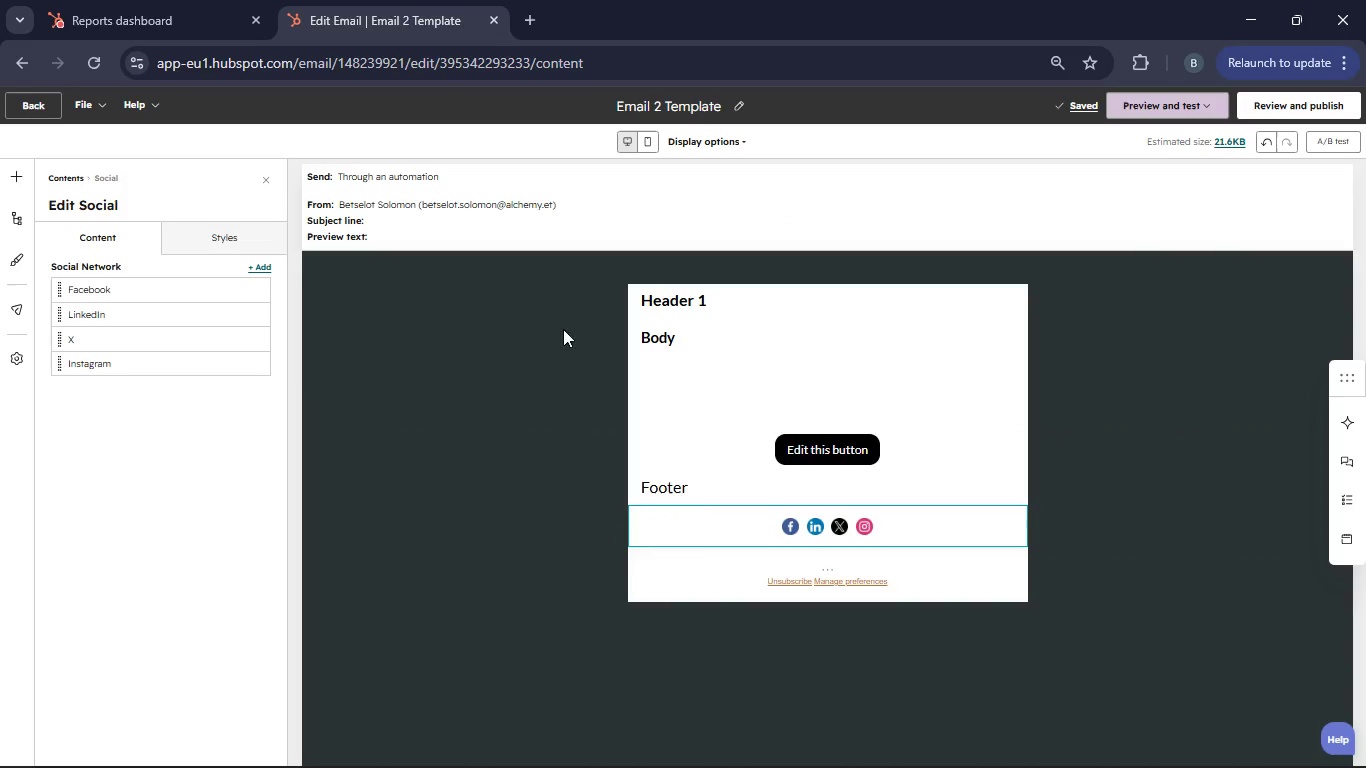 
scroll: coordinate [538, 356], scroll_direction: down, amount: 5.0
 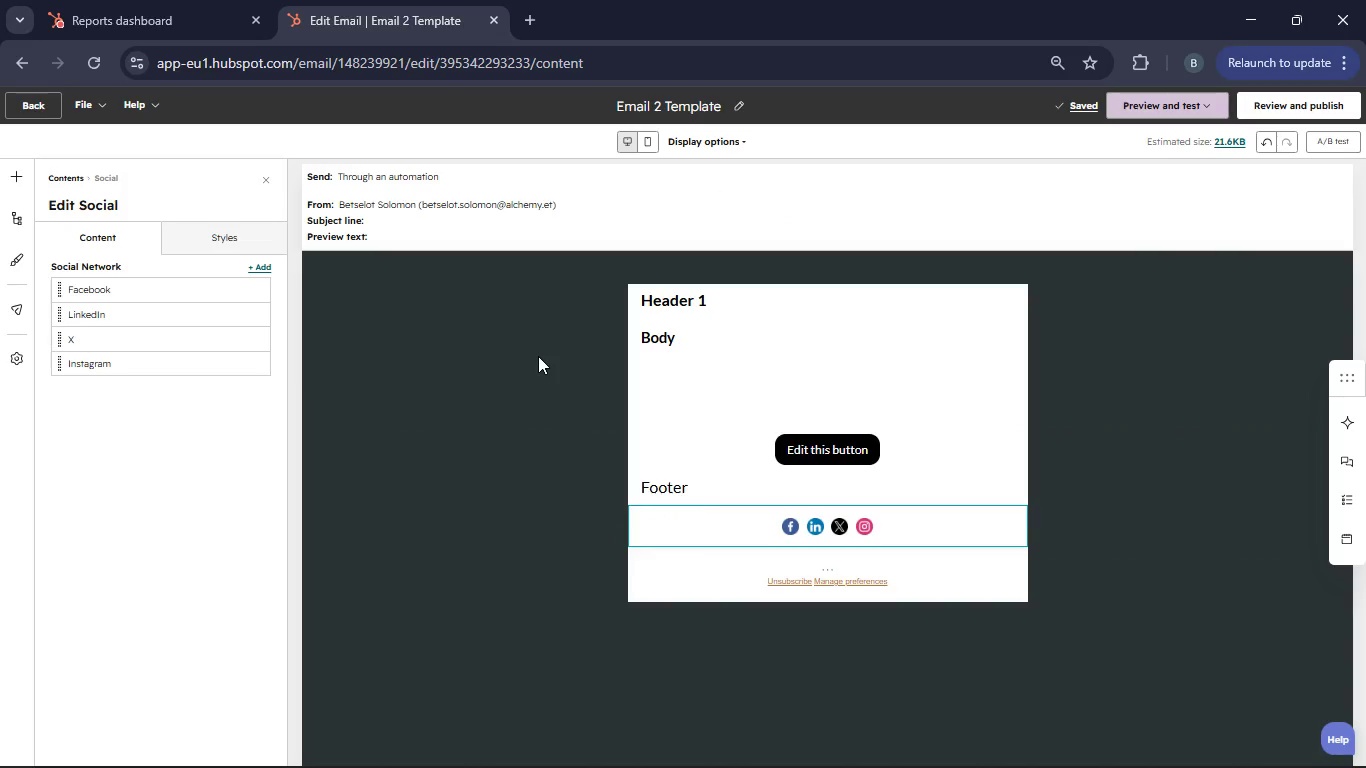 
scroll: coordinate [538, 356], scroll_direction: up, amount: 5.0
 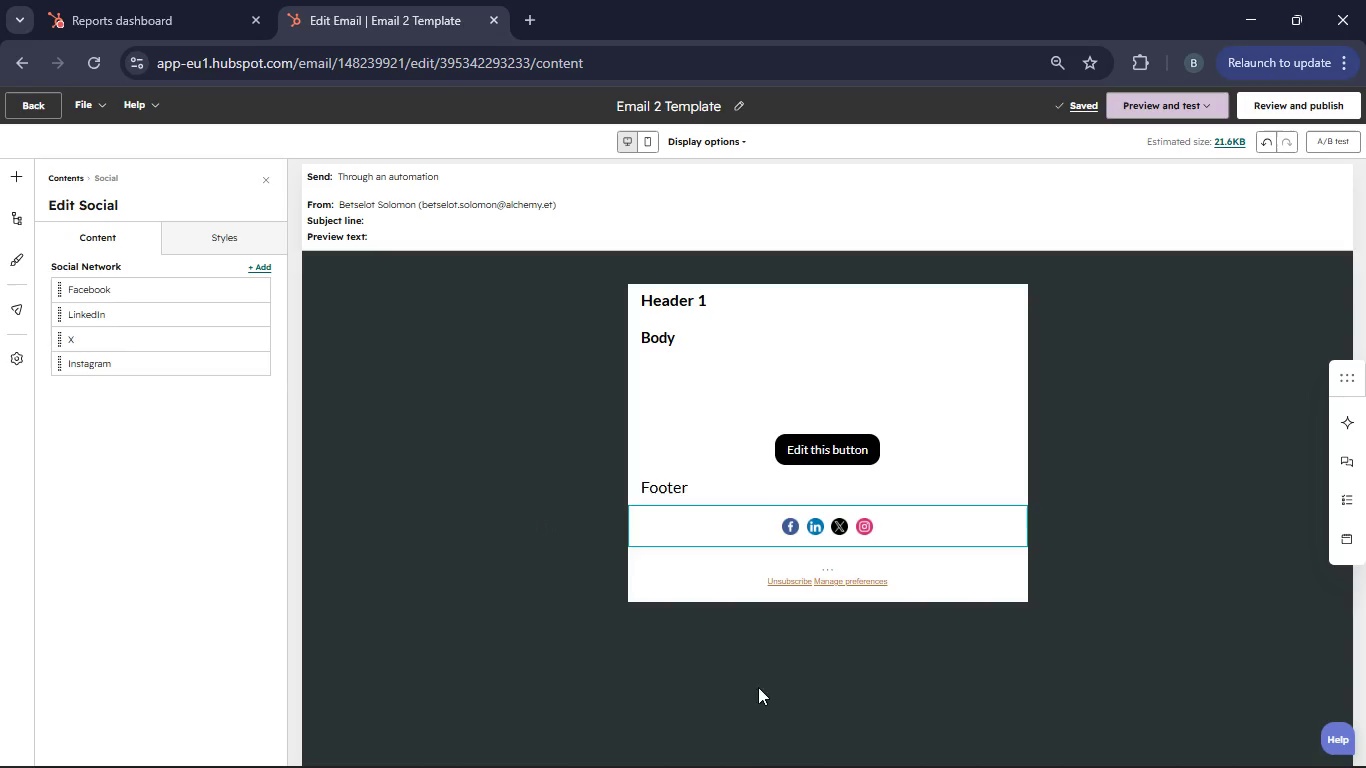 
left_click([643, 658])
 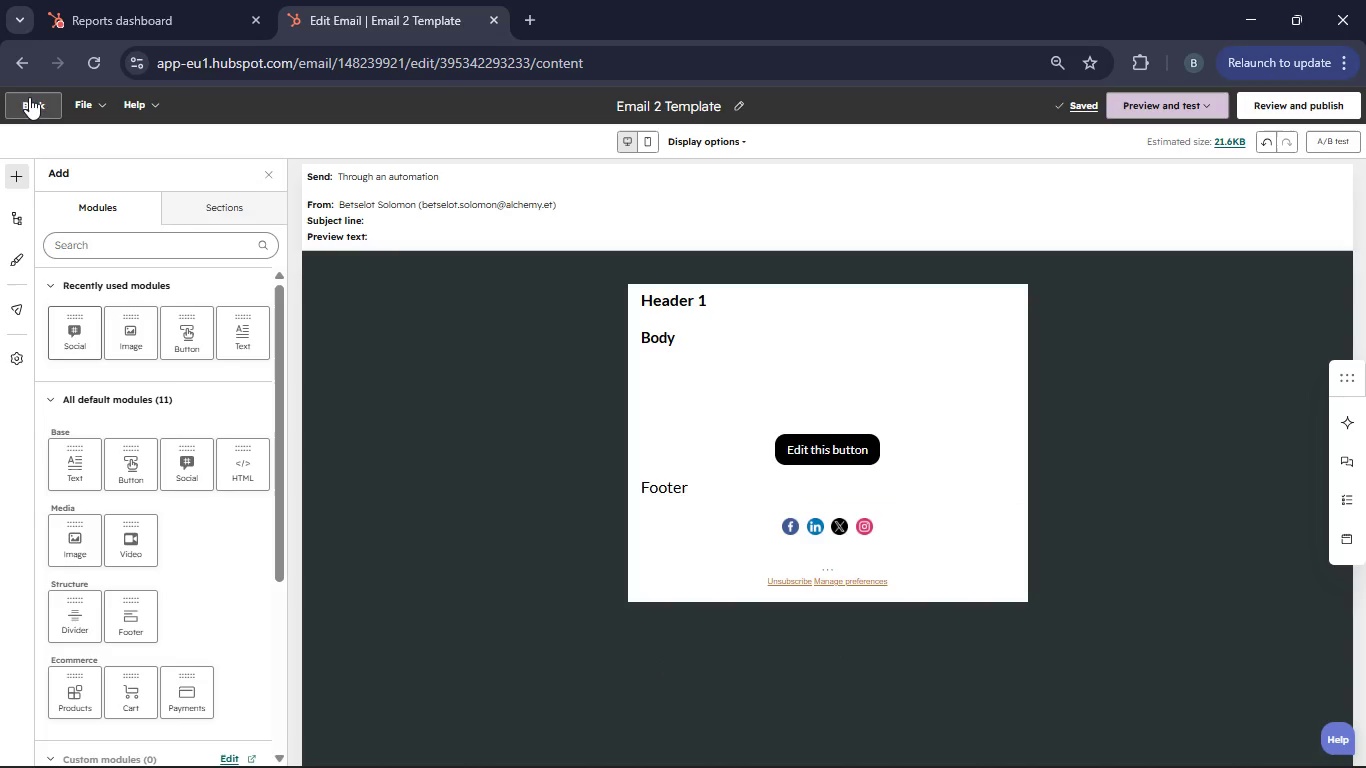 
wait(6.95)
 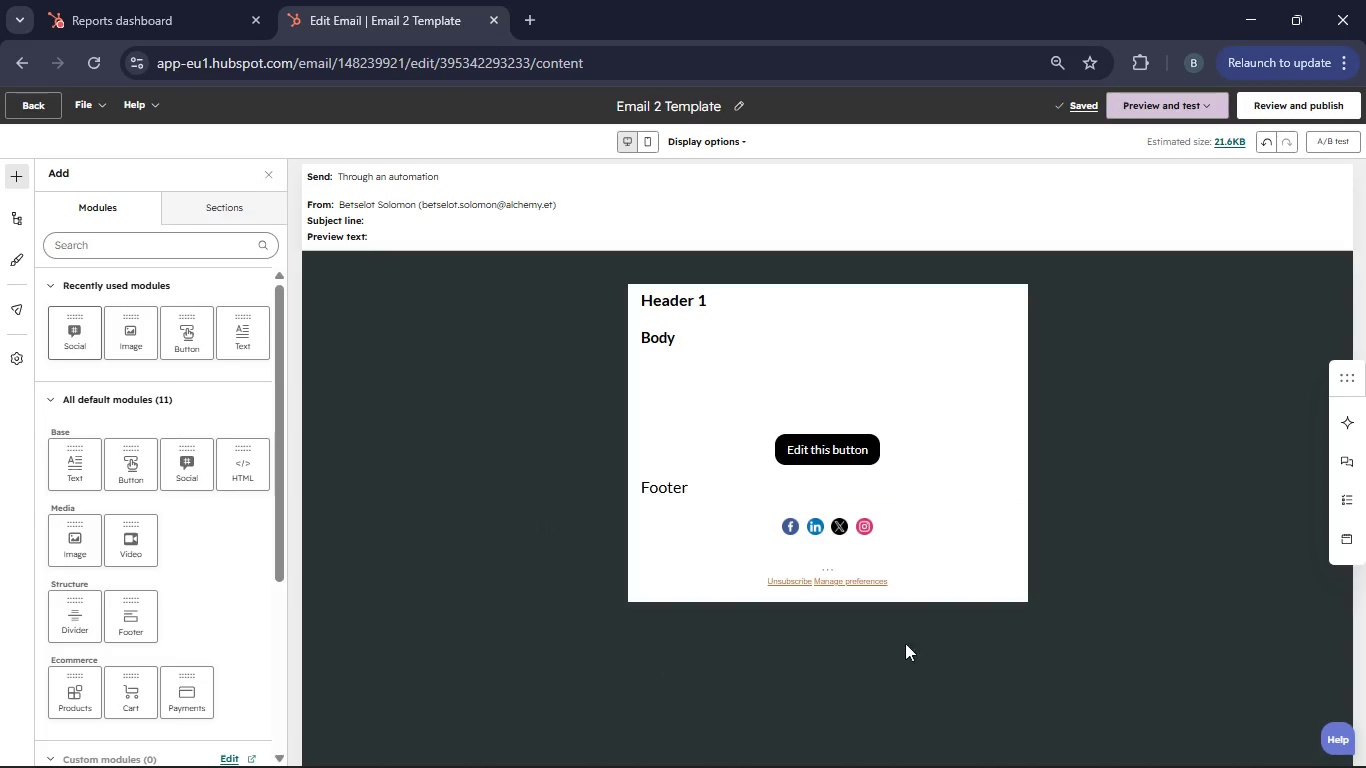 
left_click([104, 102])
 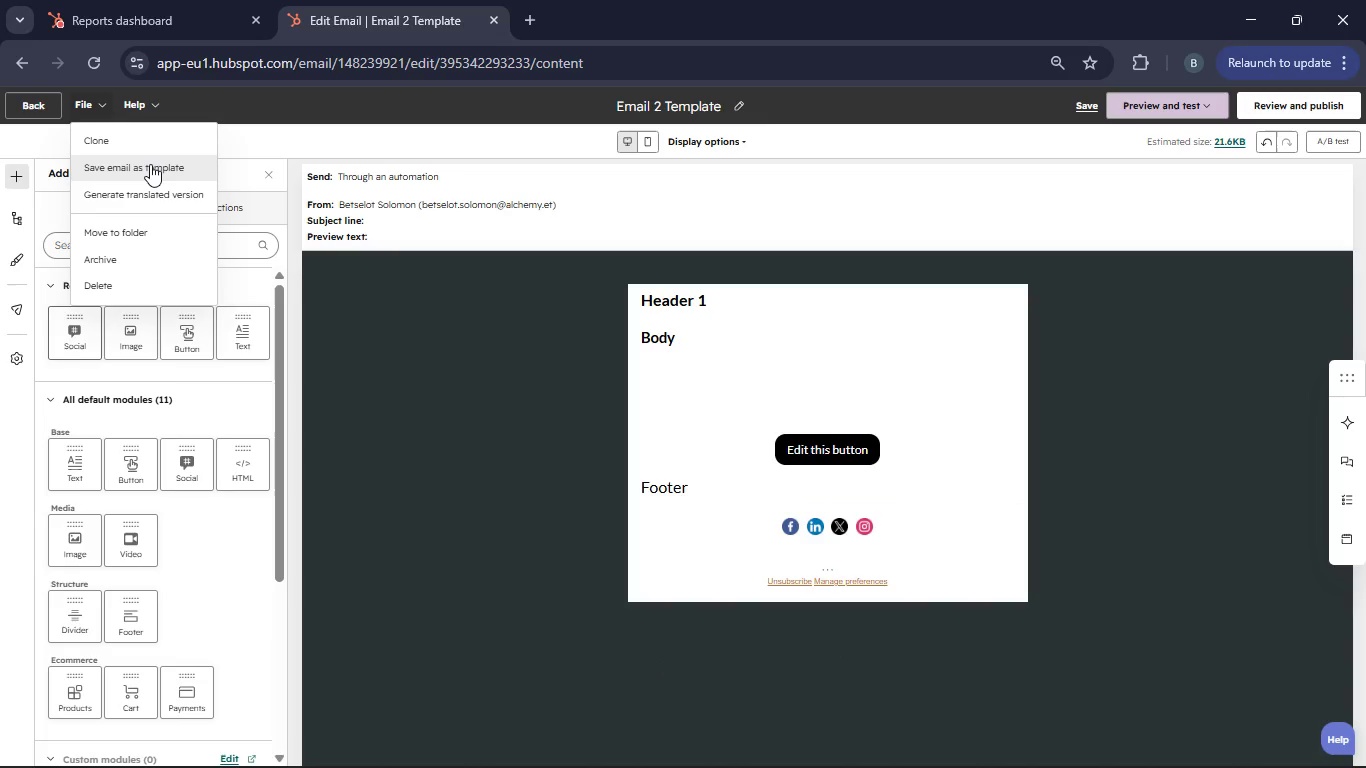 
left_click([150, 164])
 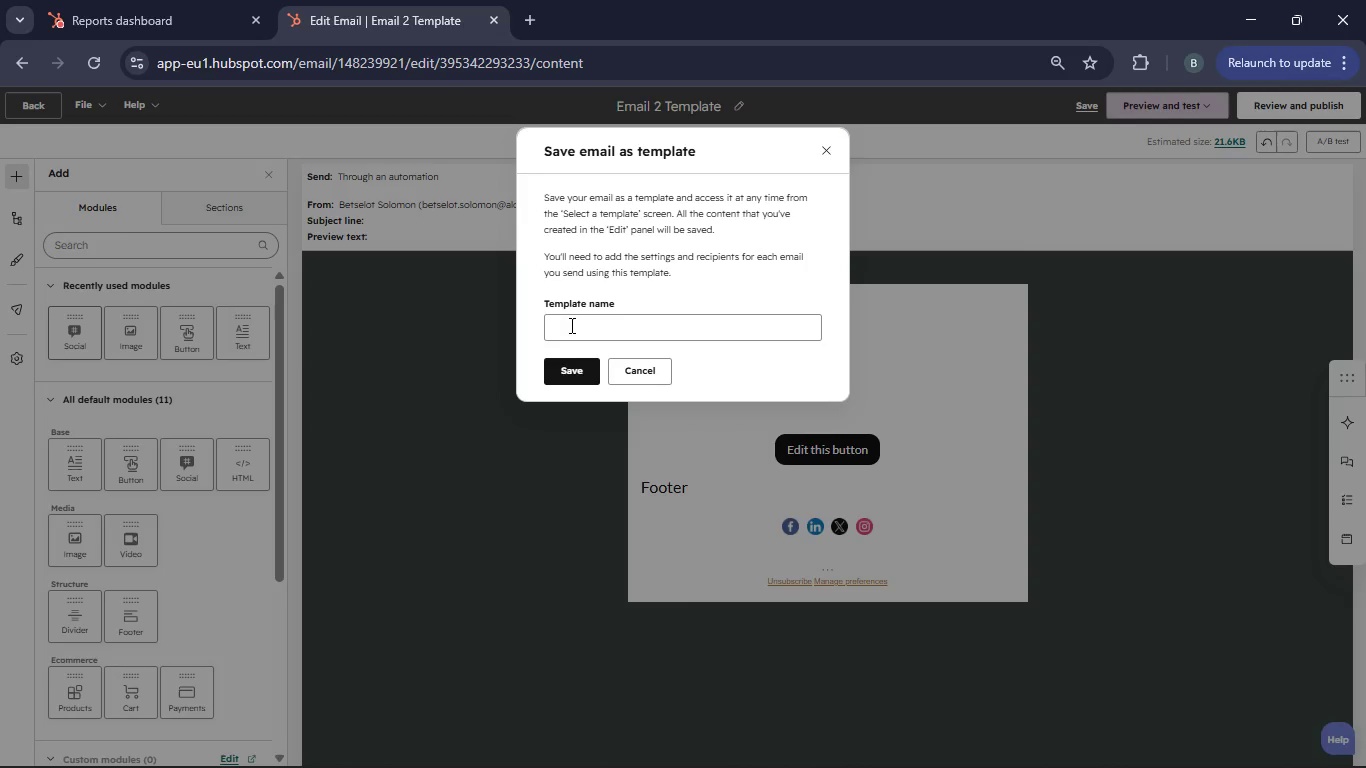 
left_click([570, 325])
 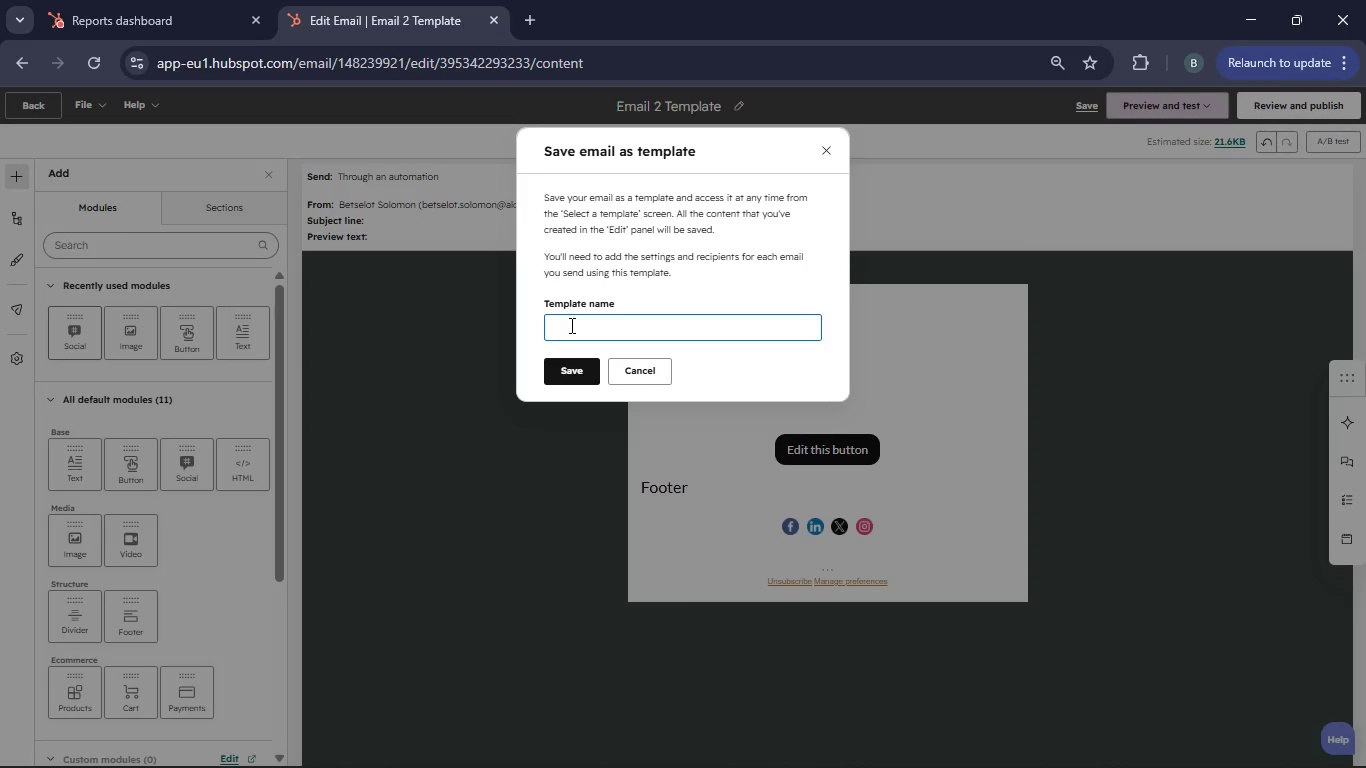 
type(The Specification )
 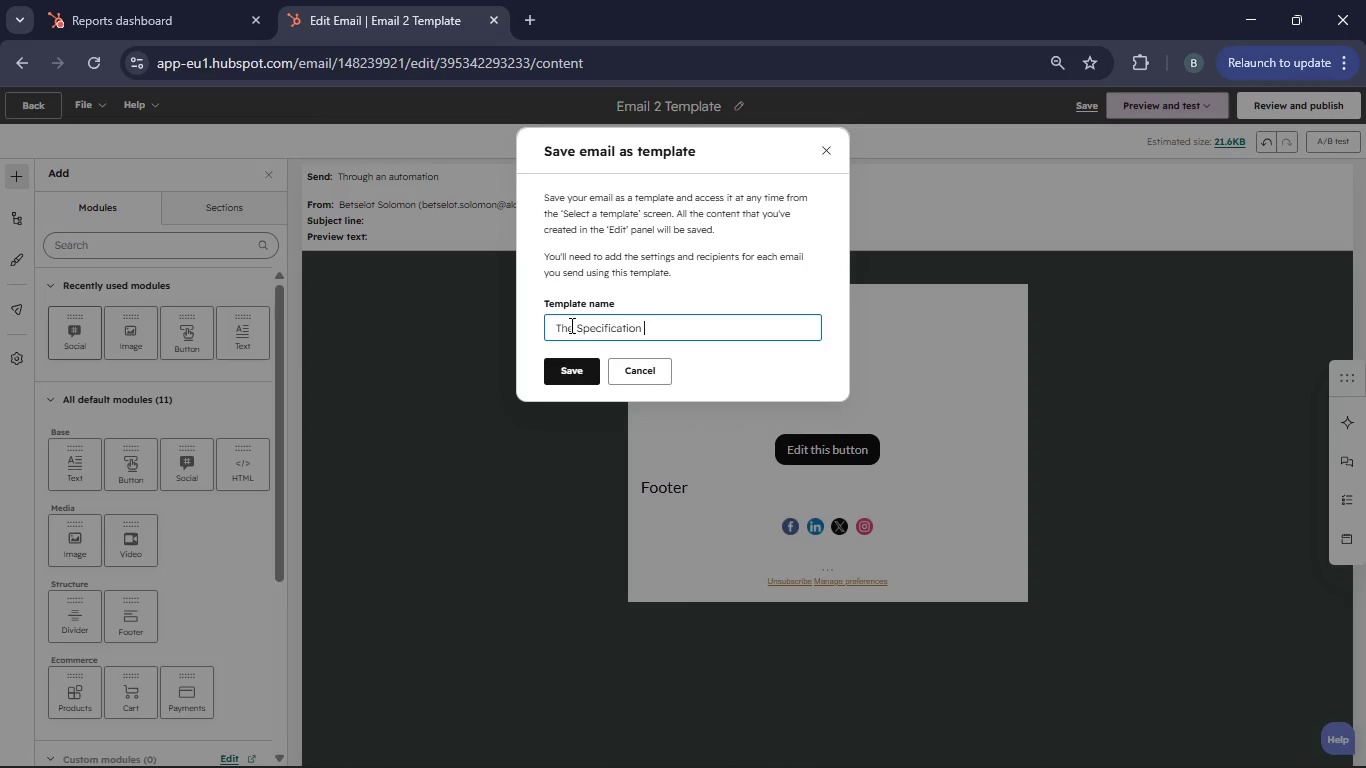 
hold_key(key=ShiftRight, duration=6.77)
left_click([580, 377])
 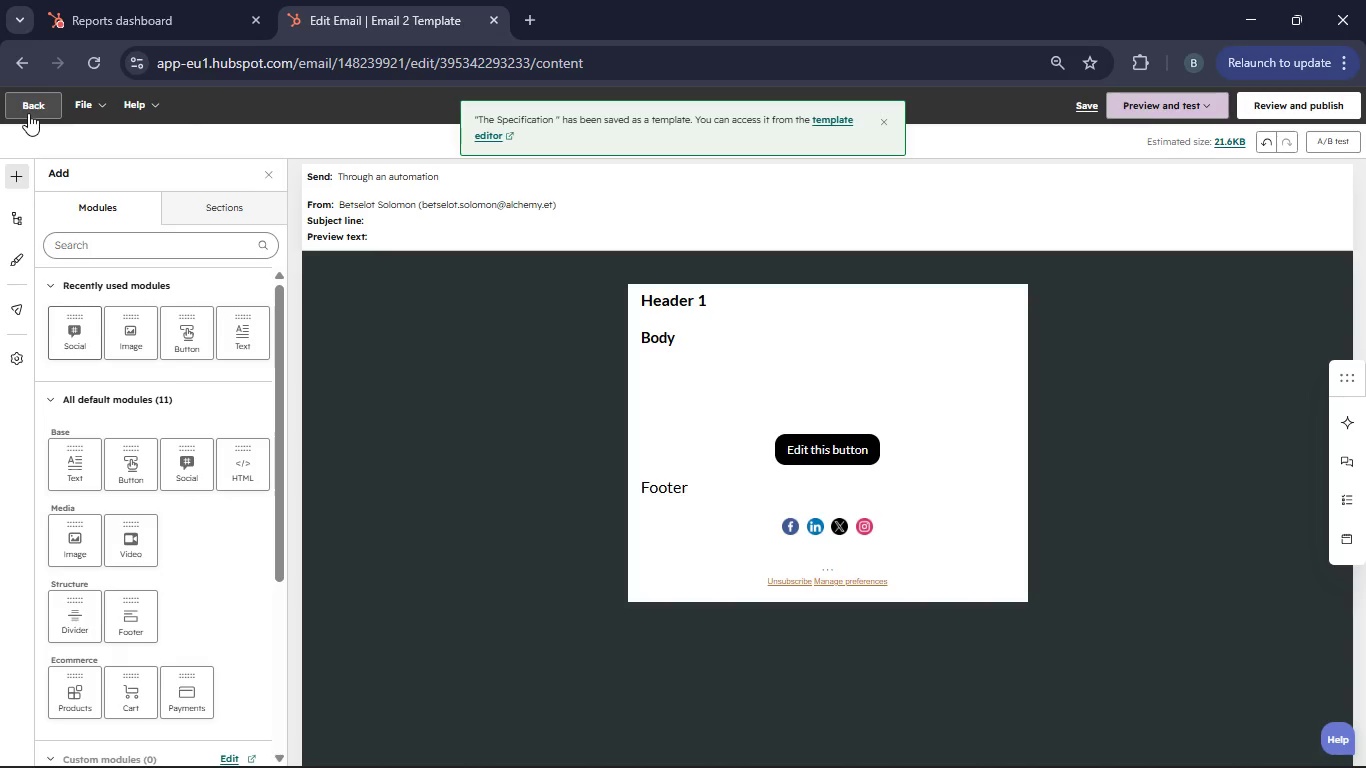 
left_click([28, 113])
 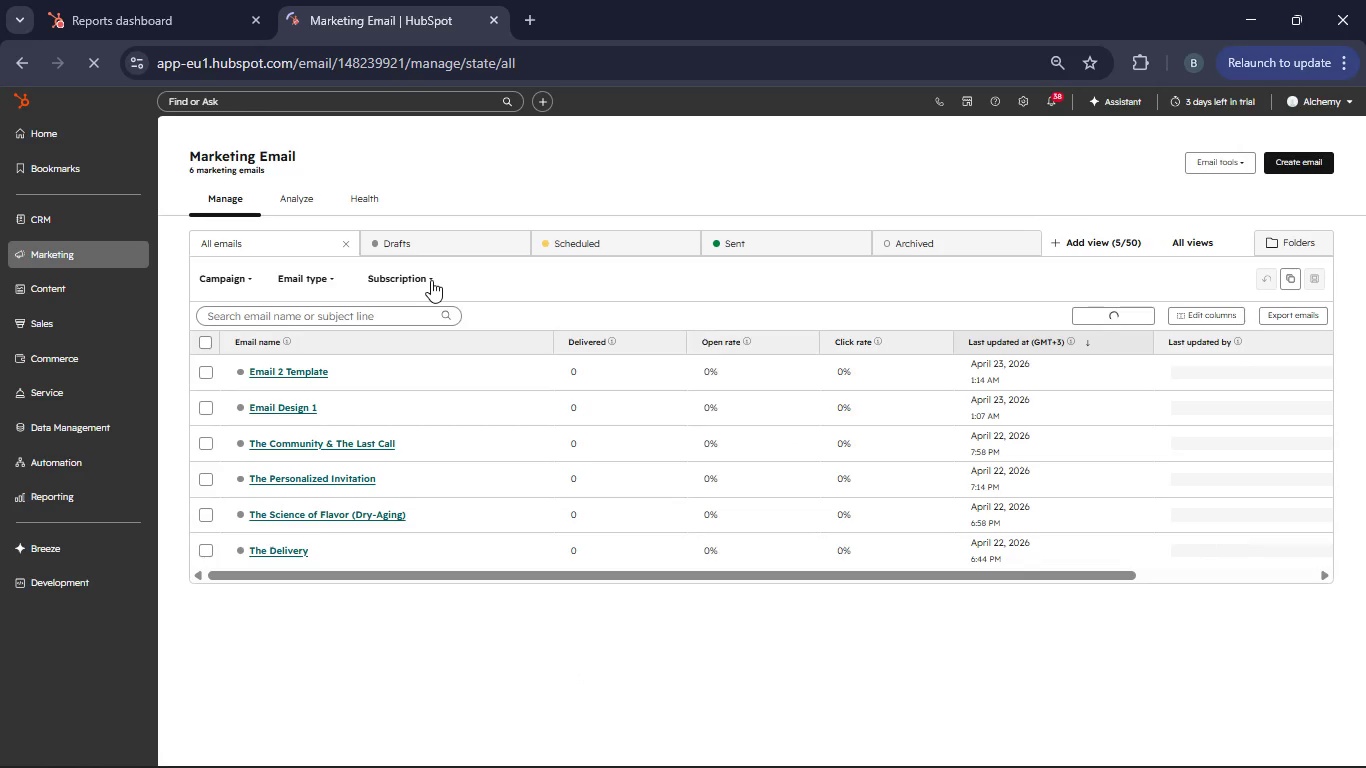 
wait(14.28)
 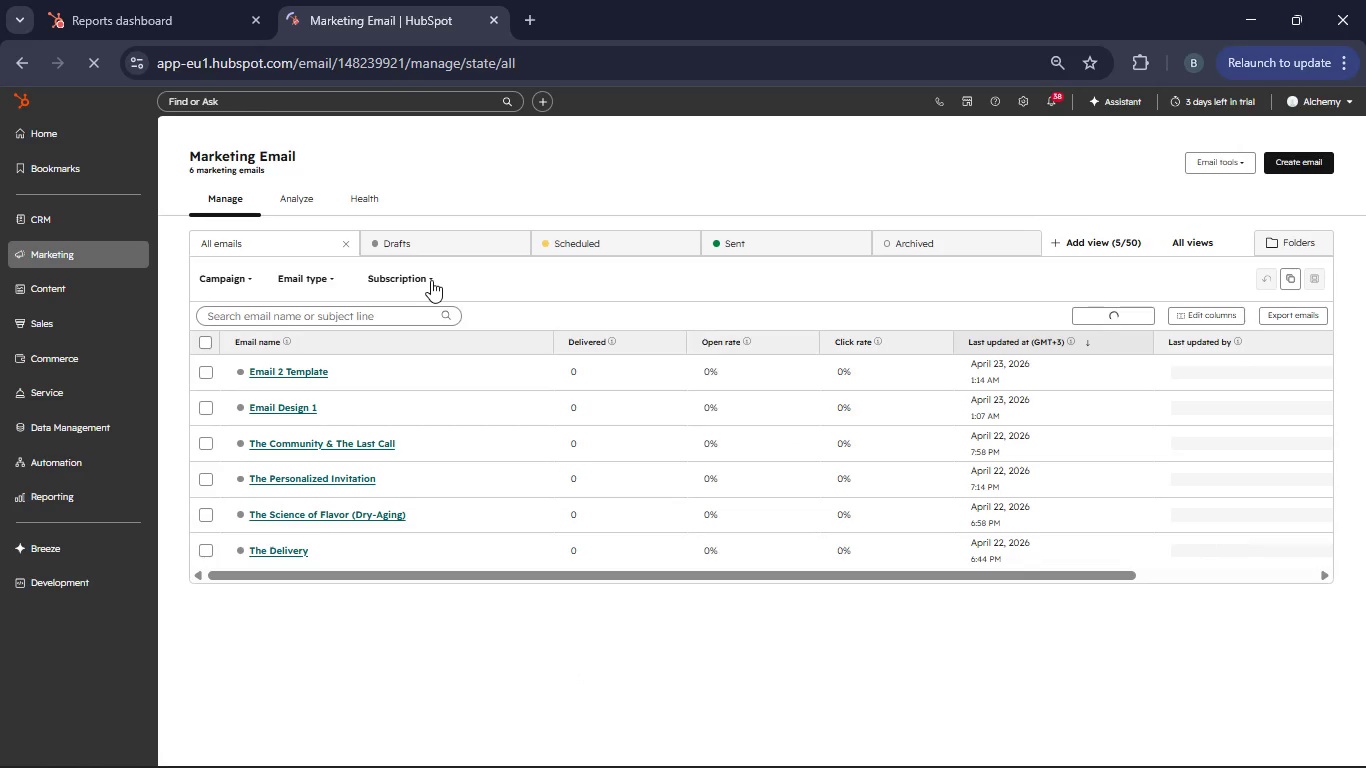 
left_click([1301, 165])
 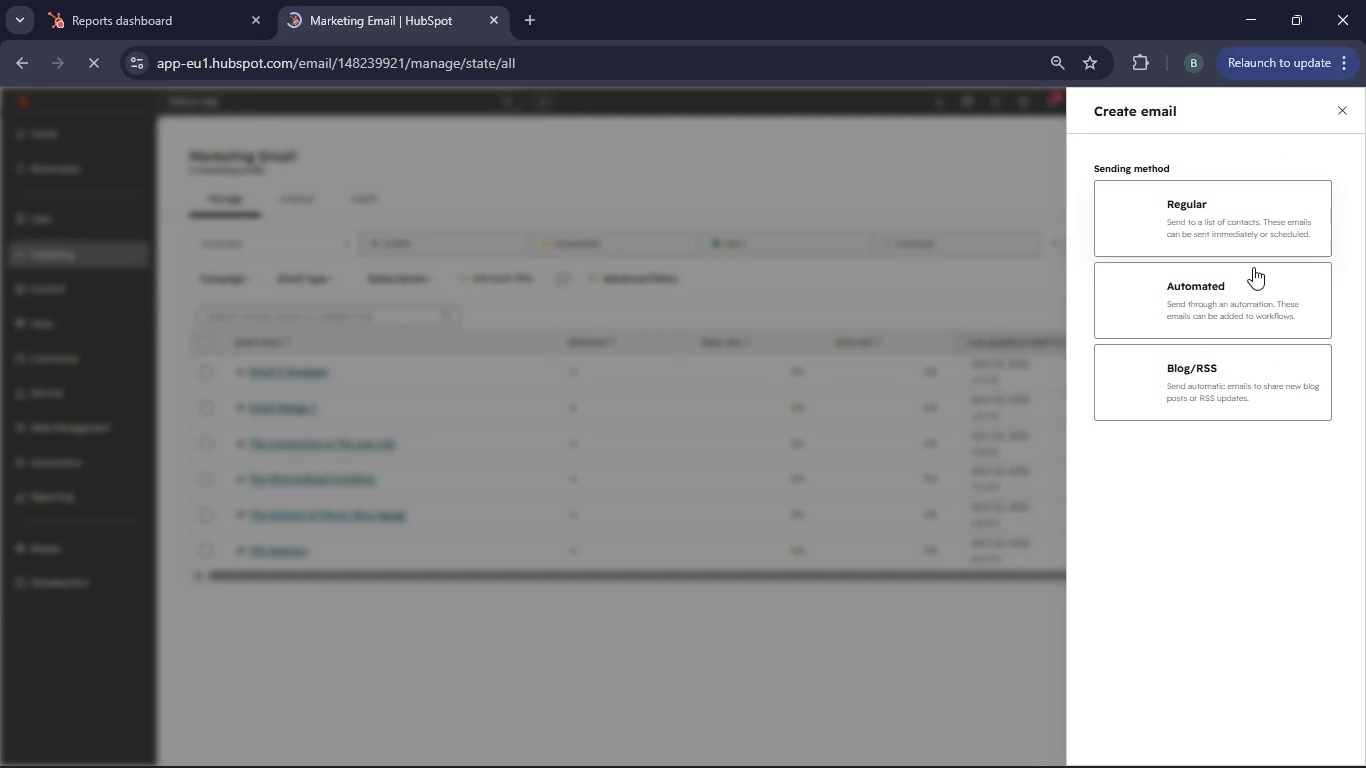 
left_click([1227, 291])
 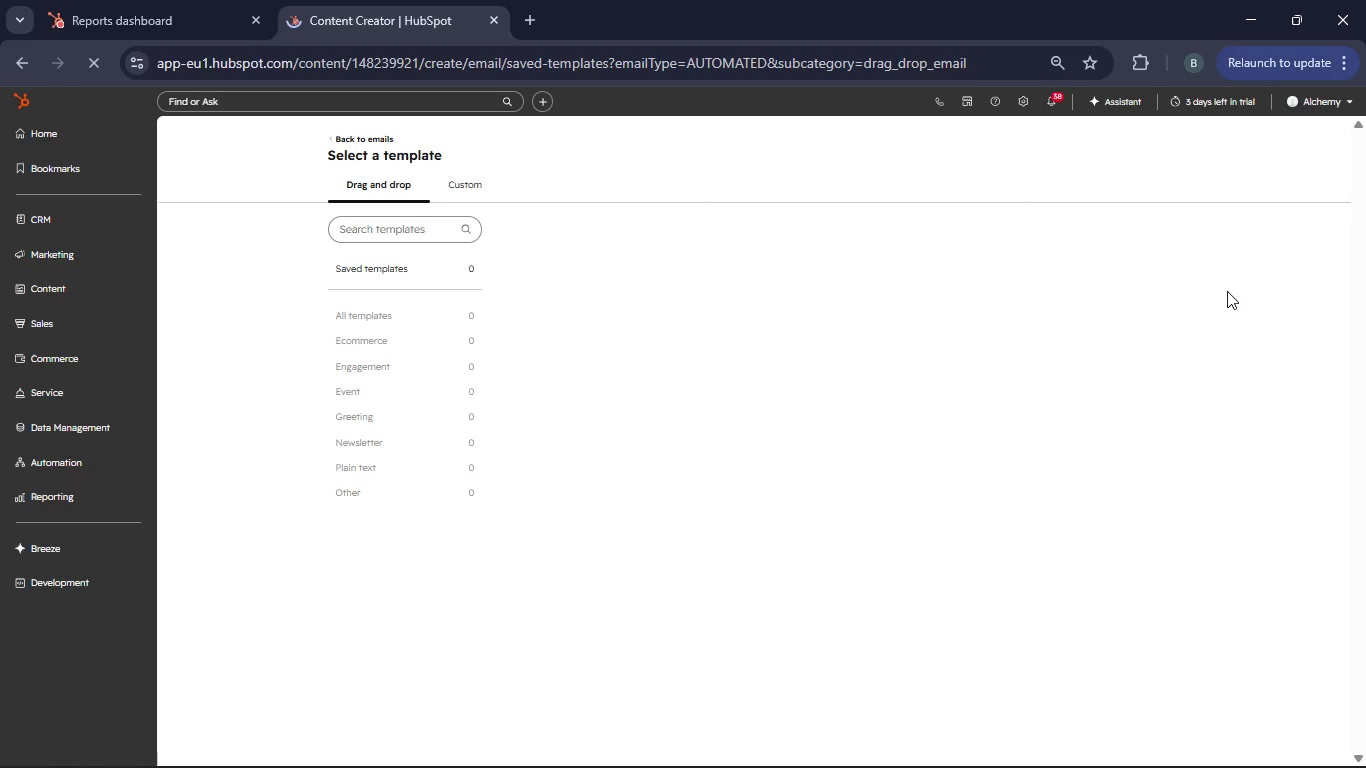 
wait(8.7)
 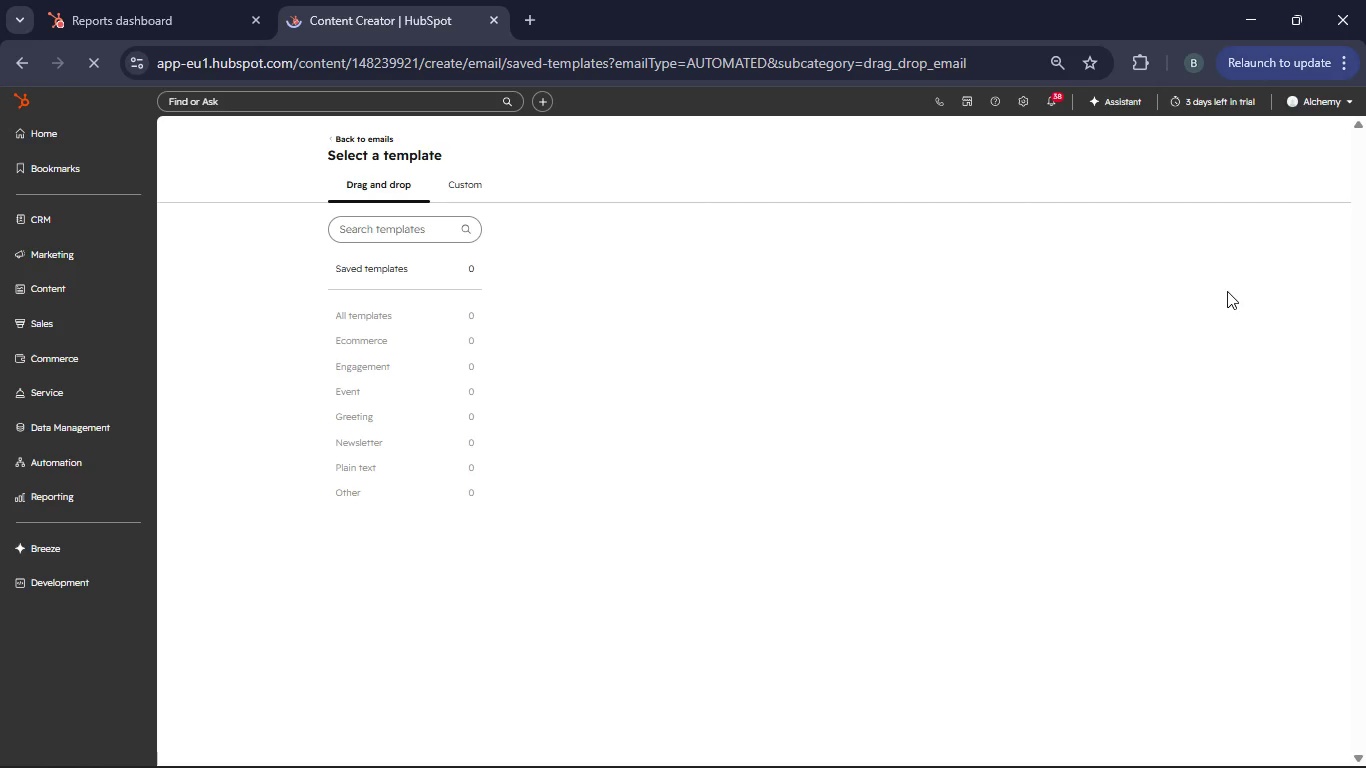 
left_click([641, 507])
 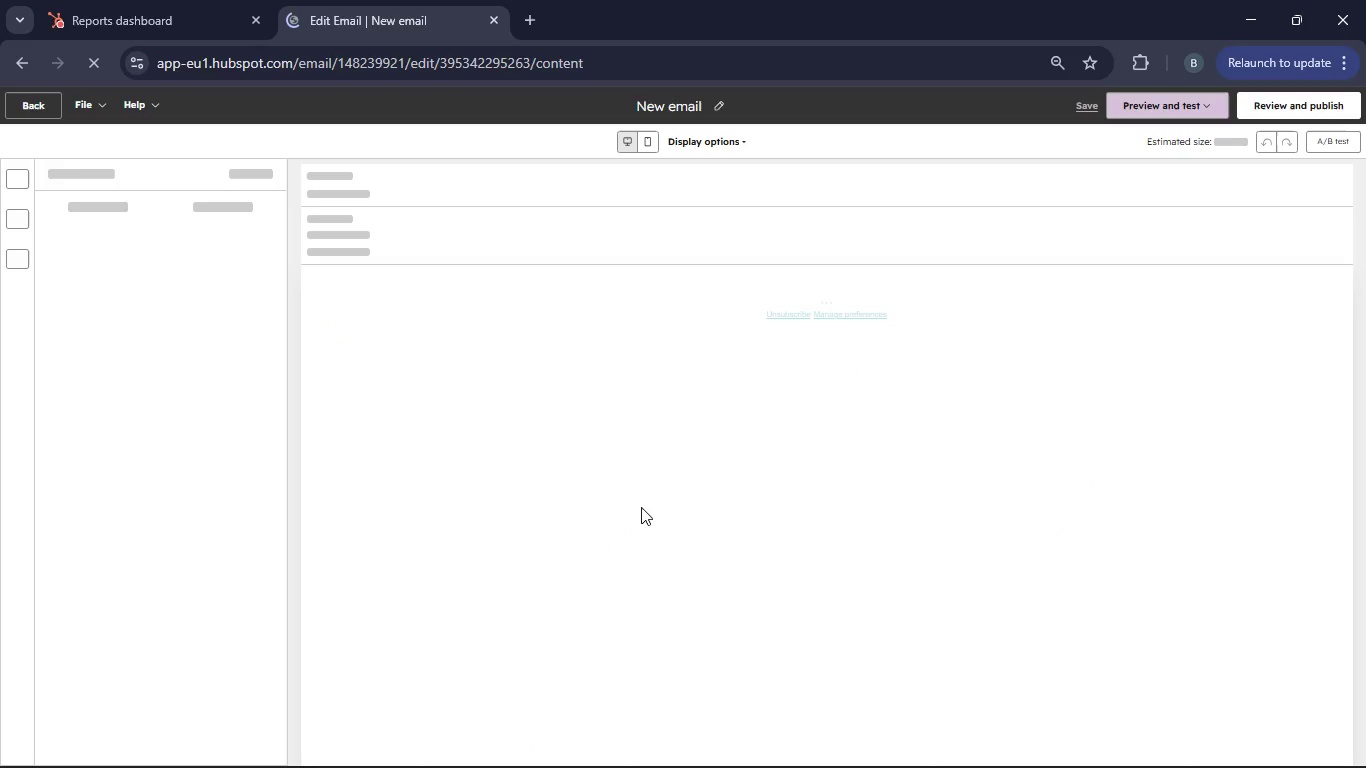 
wait(5.88)
 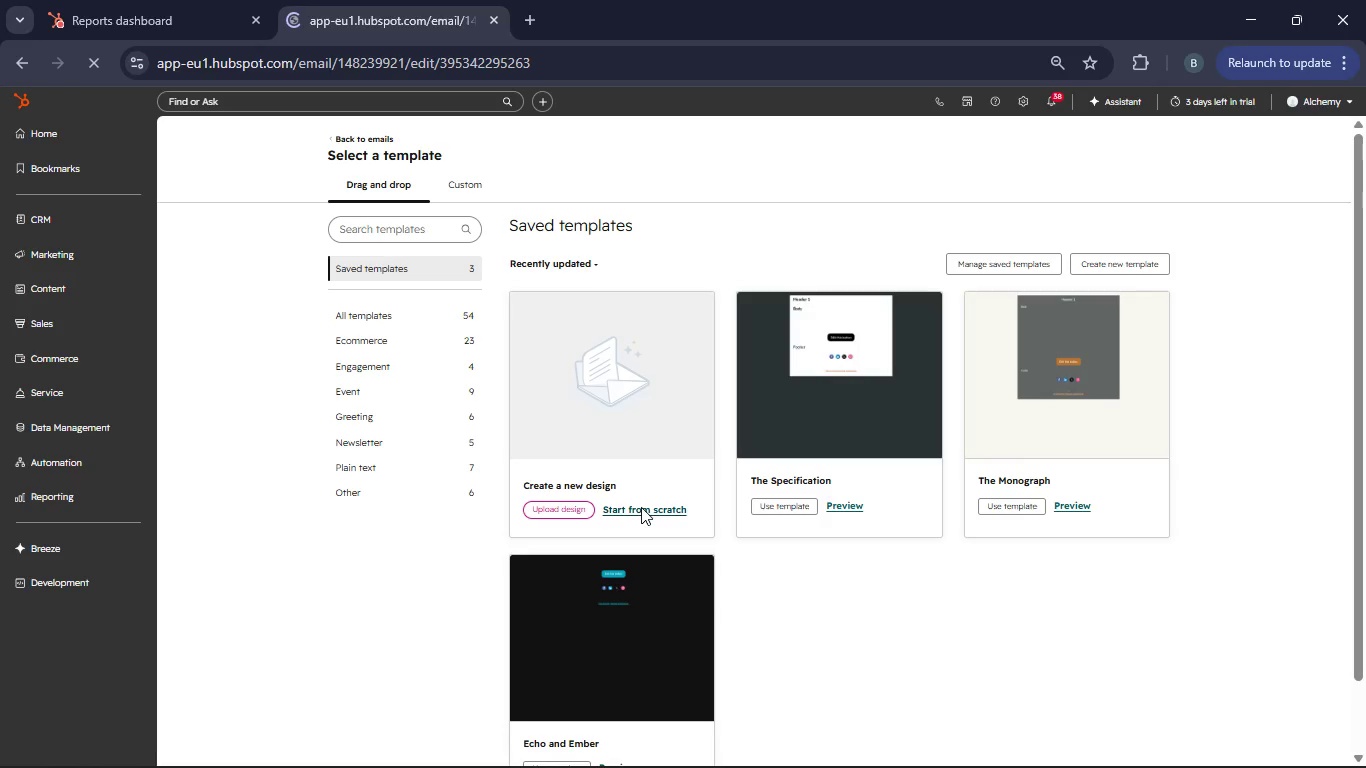 
left_click([704, 106])
 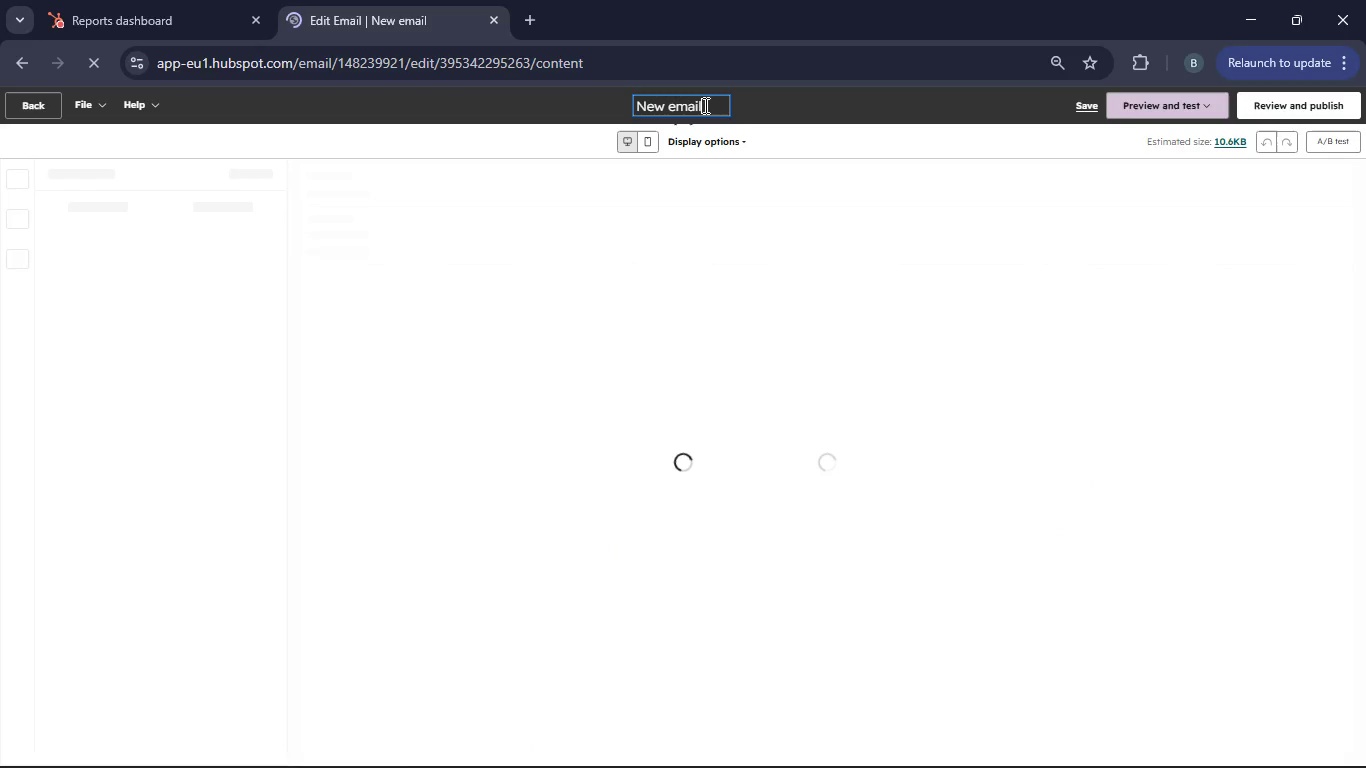 
hold_key(key=Backspace, duration=0.31)
 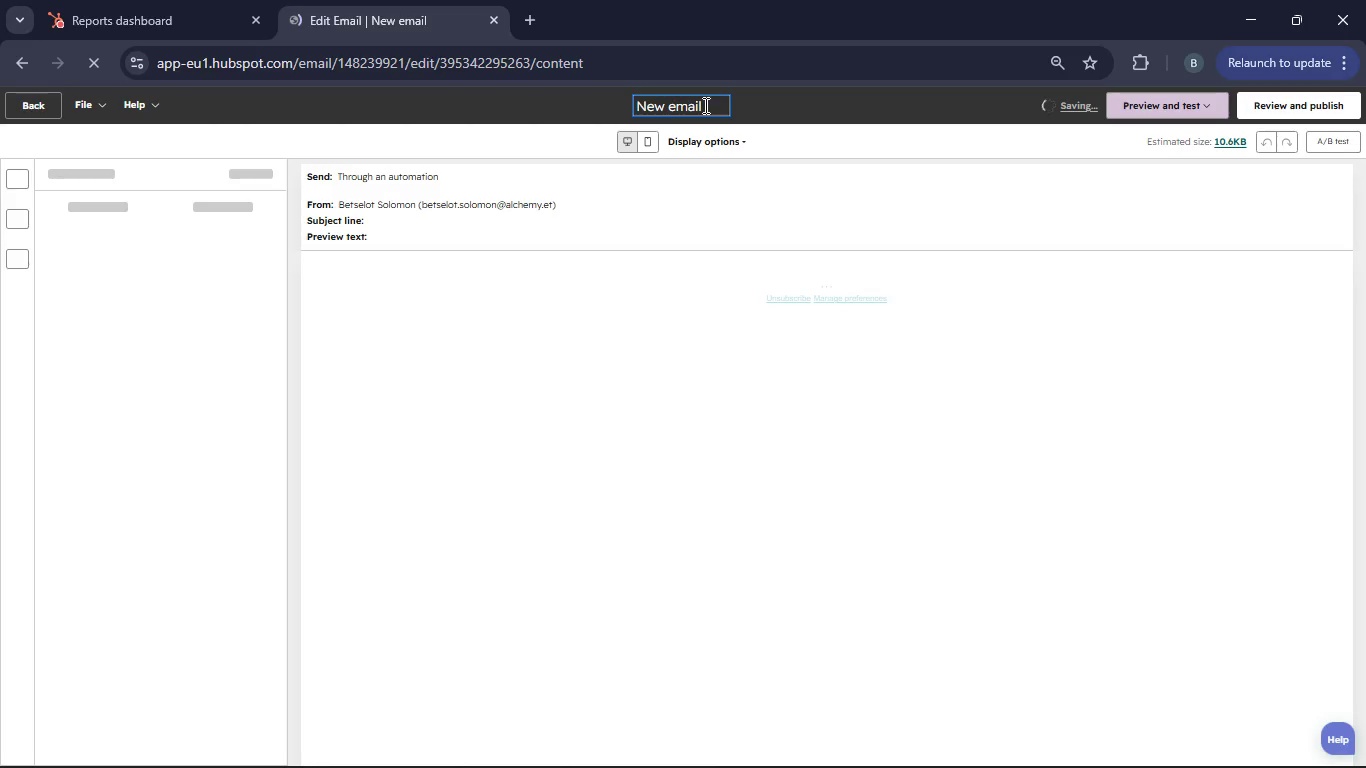 
key(Backspace)
key(Backspace)
key(Backspace)
key(Backspace)
key(Backspace)
type(El)
 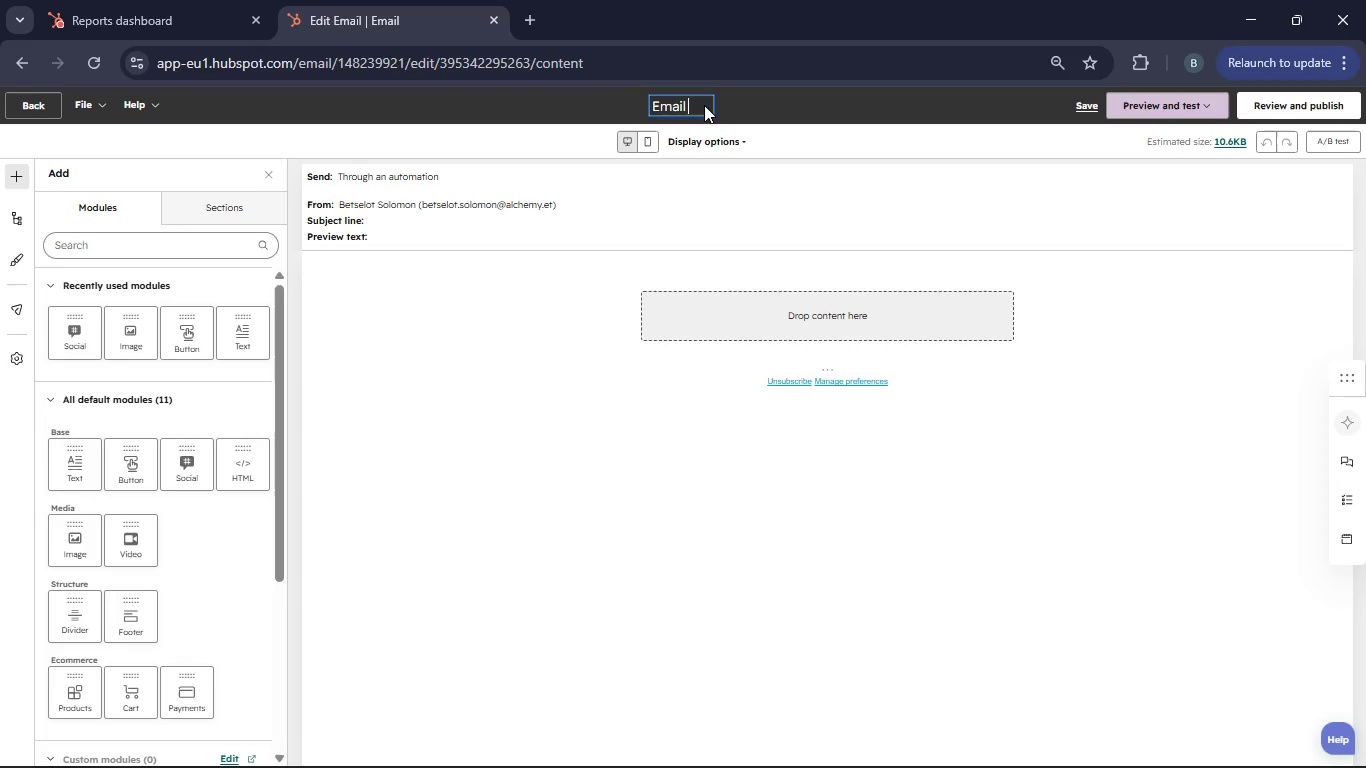 
hold_key(key=Backspace, duration=23.77)
 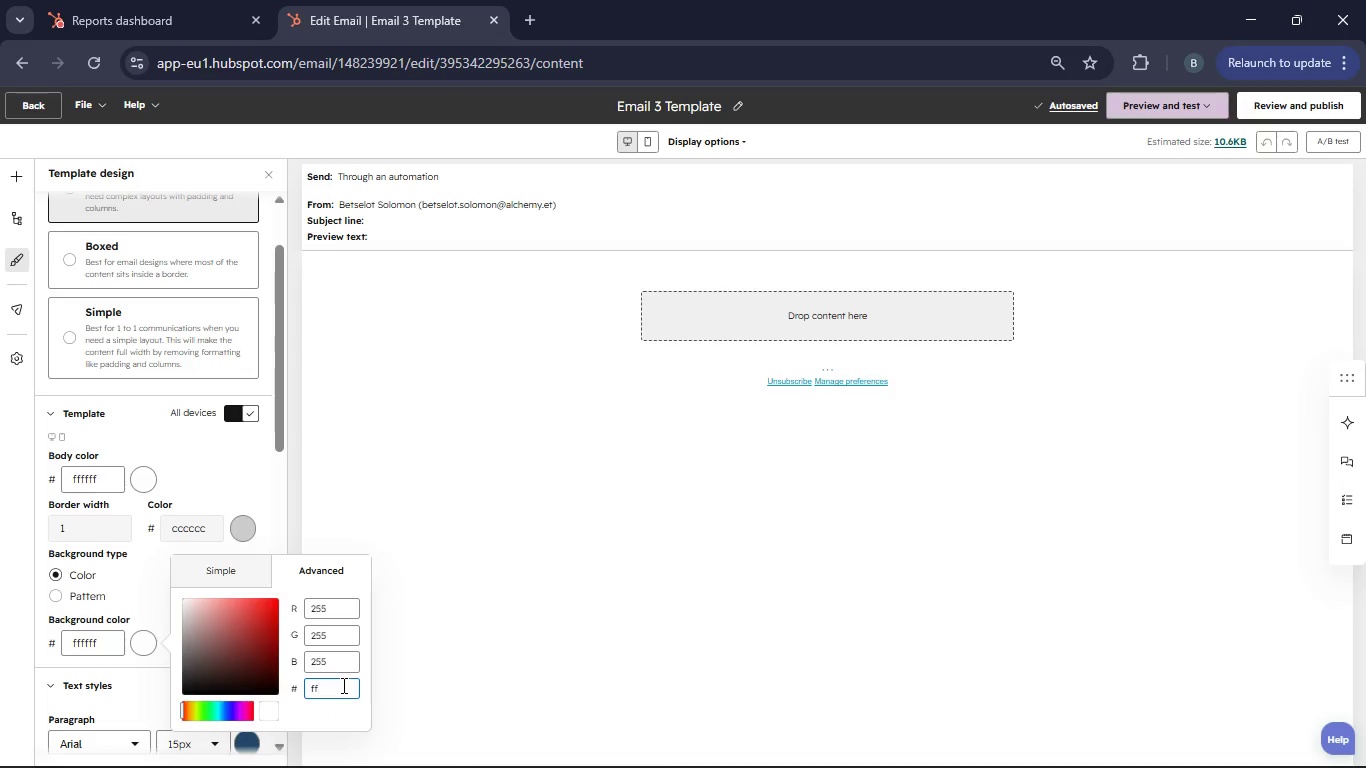 
hold_key(key=M, duration=7.58)
 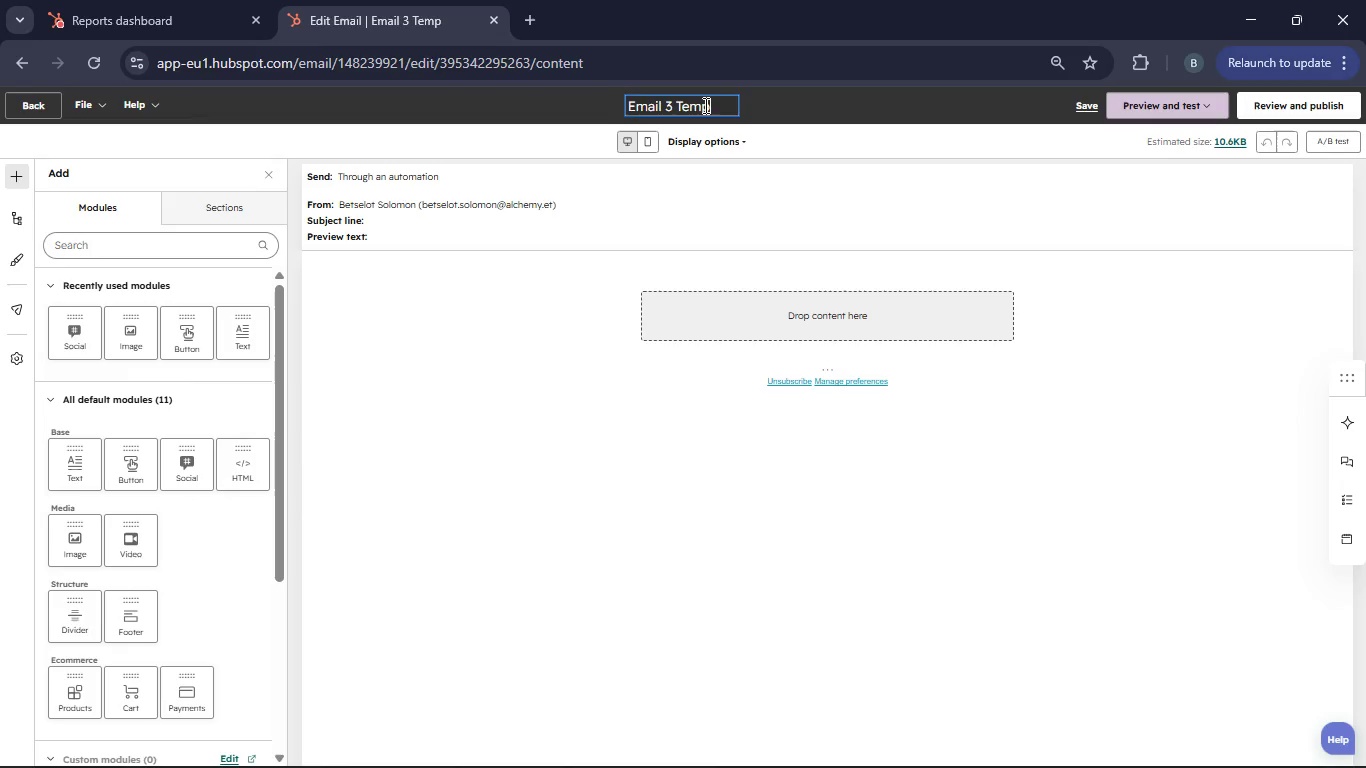 
hold_key(key=A, duration=8.36)
 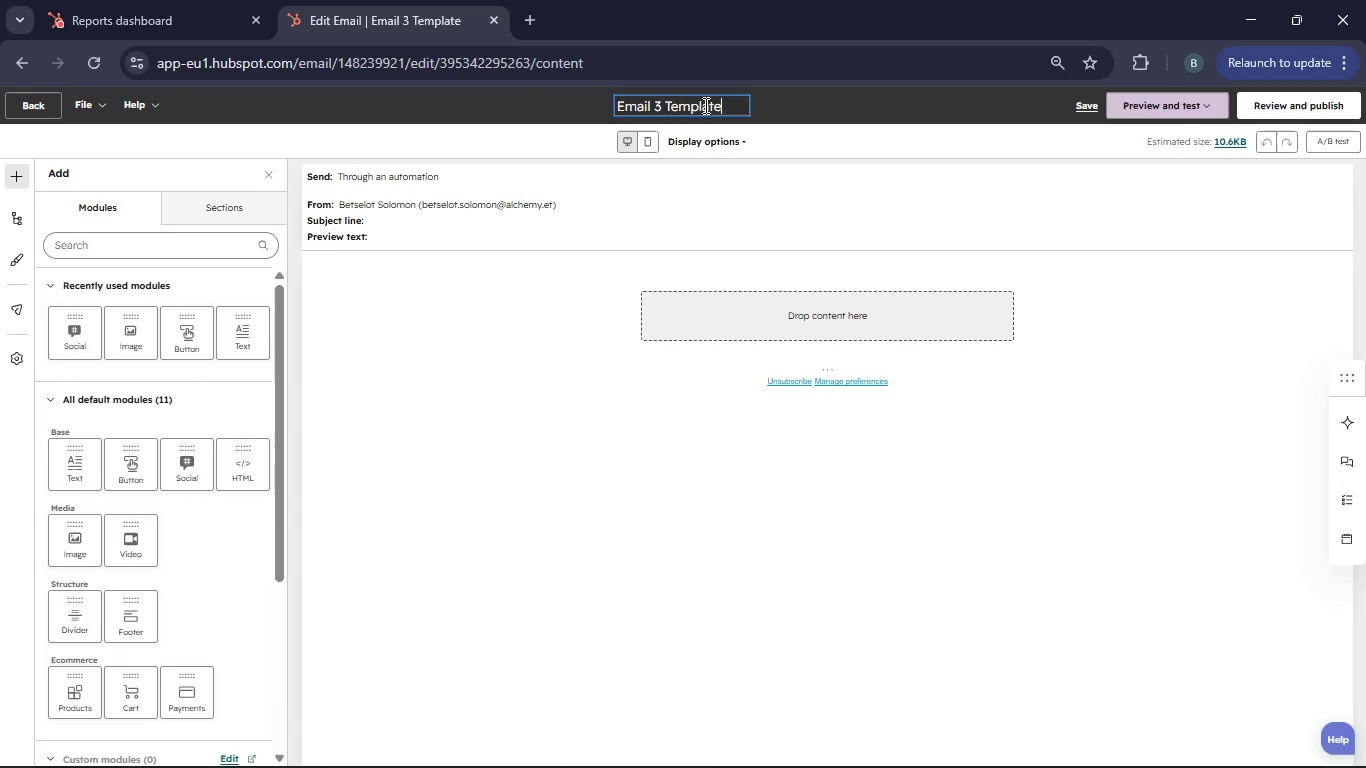 
type([NumLock]3[NumLock] Teplte)
 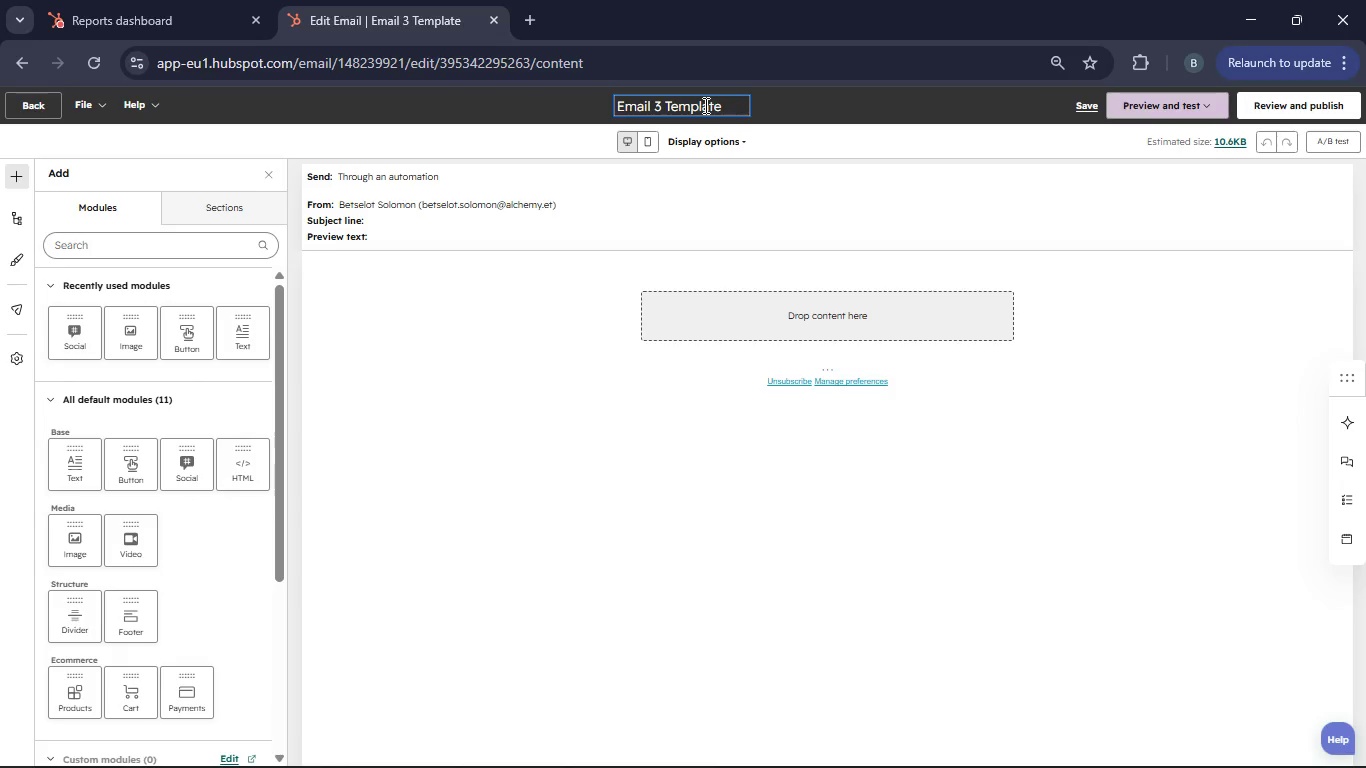 
left_click([12, 259])
 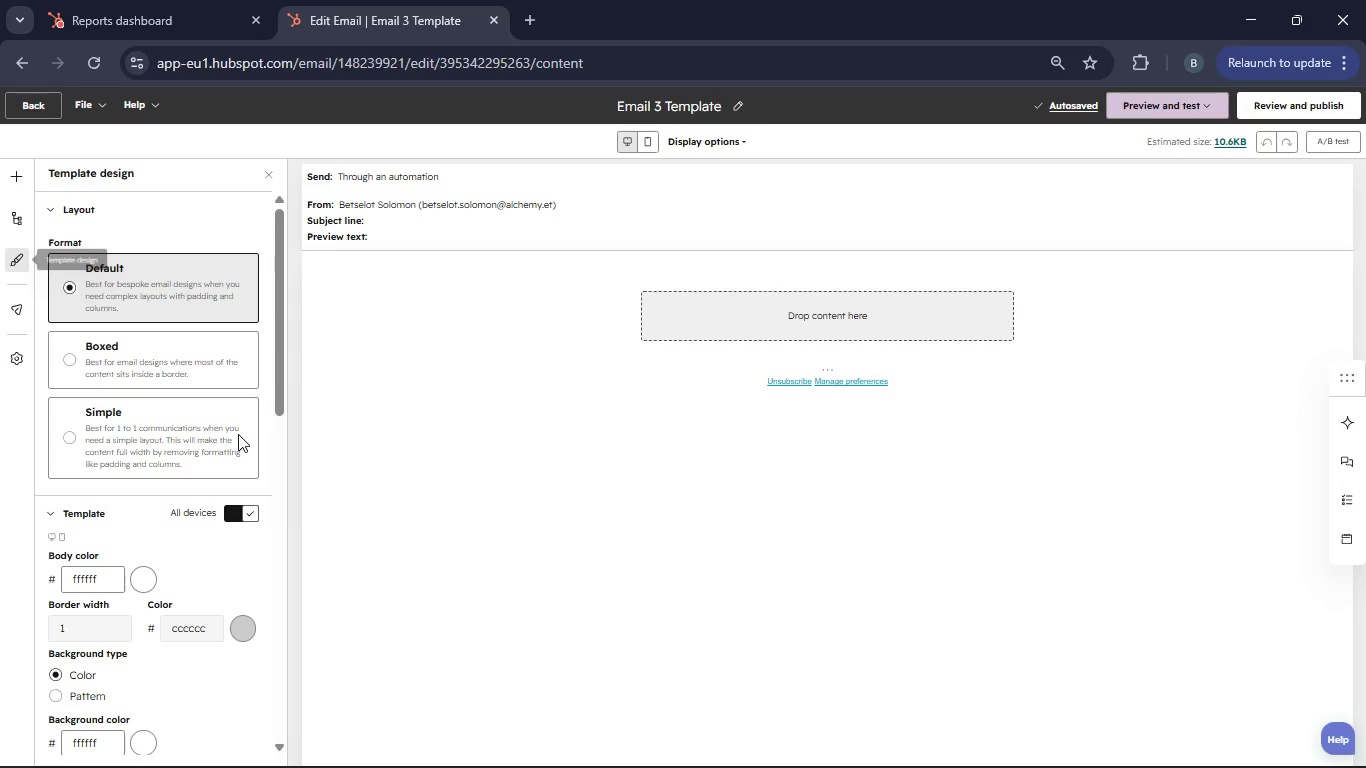 
scroll: coordinate [191, 476], scroll_direction: down, amount: 1.0
 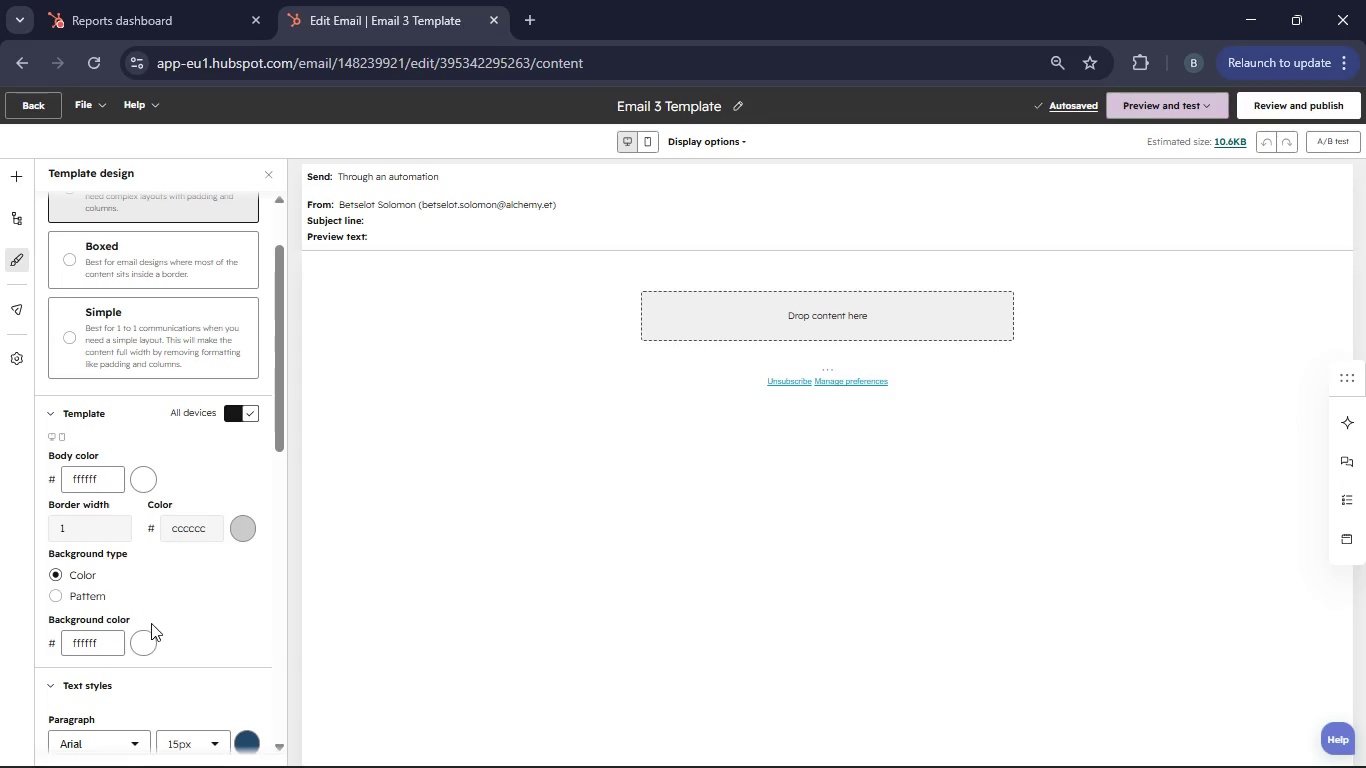 
left_click([144, 650])
 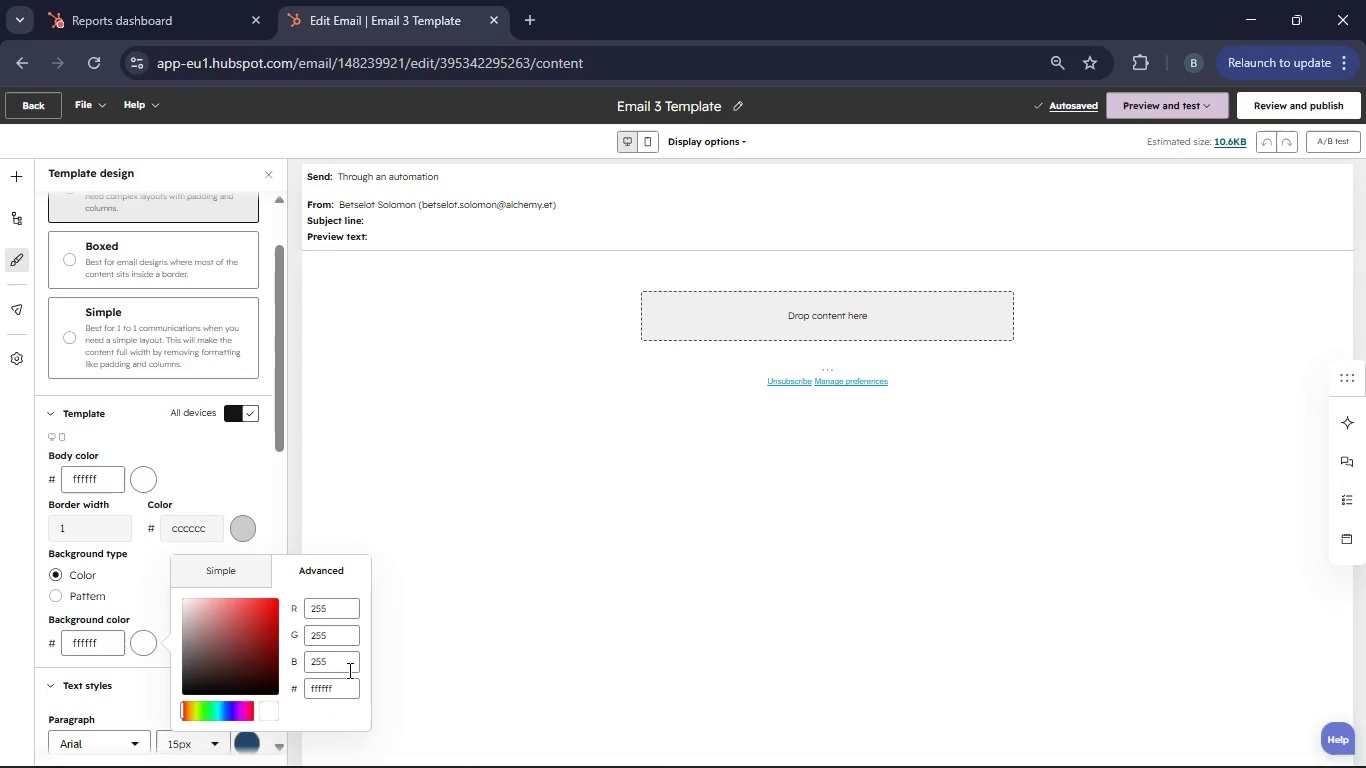 
left_click([342, 685])
 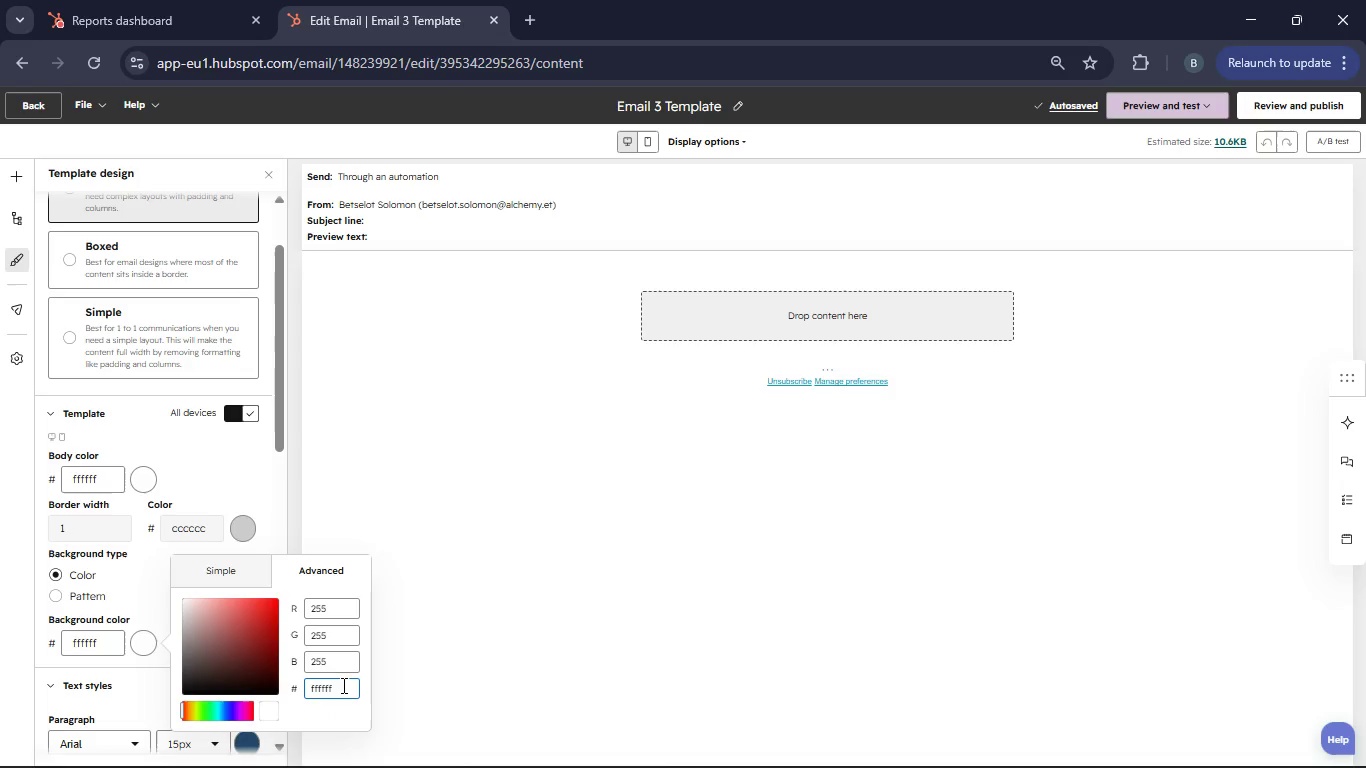 
key(Backspace)
key(Backspace)
key(Backspace)
key(Backspace)
key(Backspace)
key(Backspace)
type(F4F1F)
key(Backspace)
type(EA)
 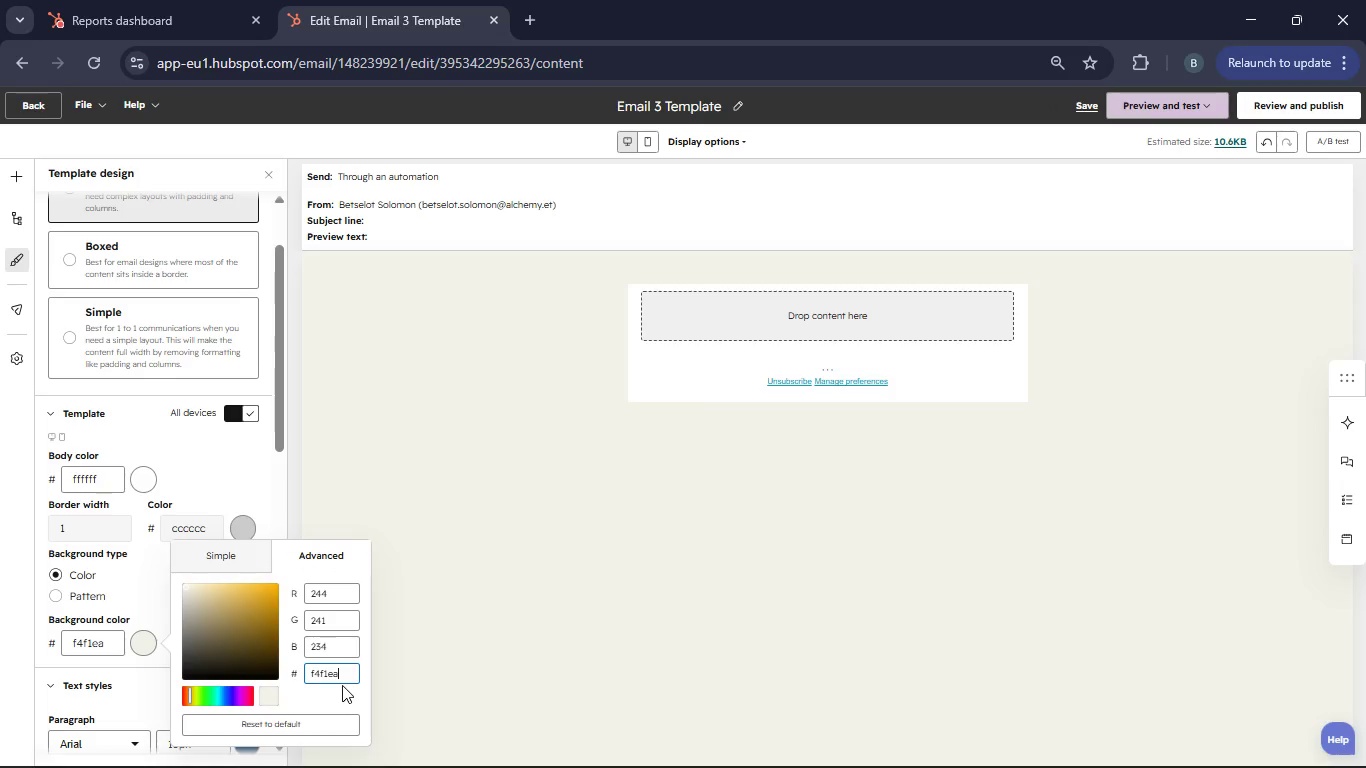 
wait(7.83)
 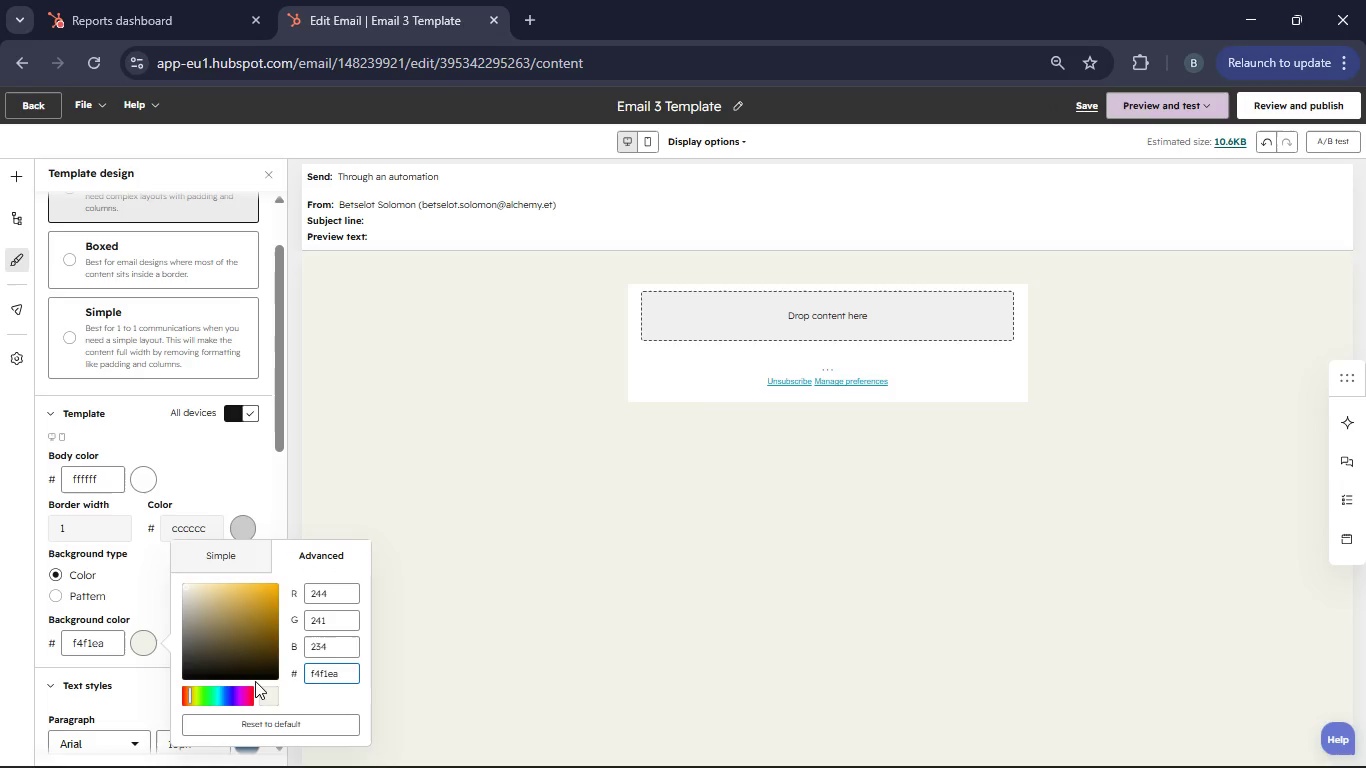 
left_click([256, 487])
 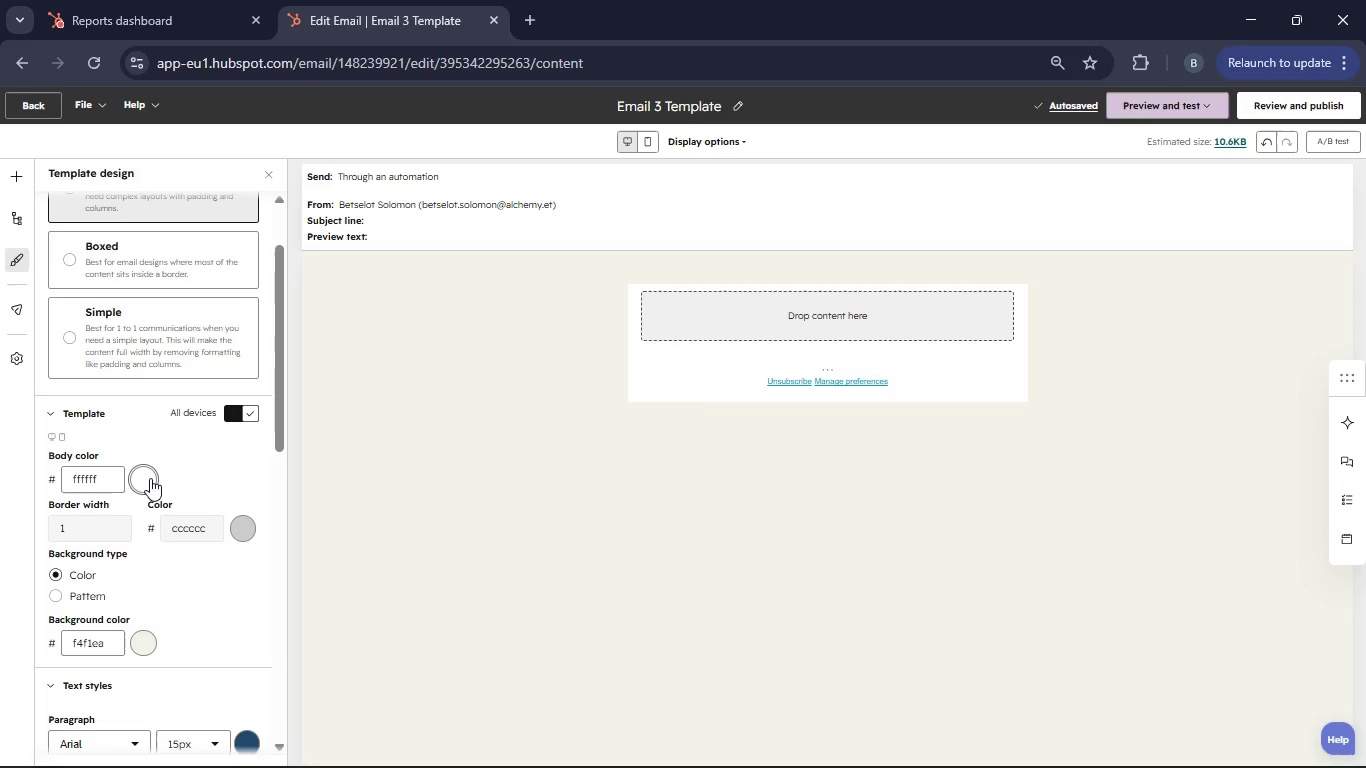 
left_click([150, 478])
 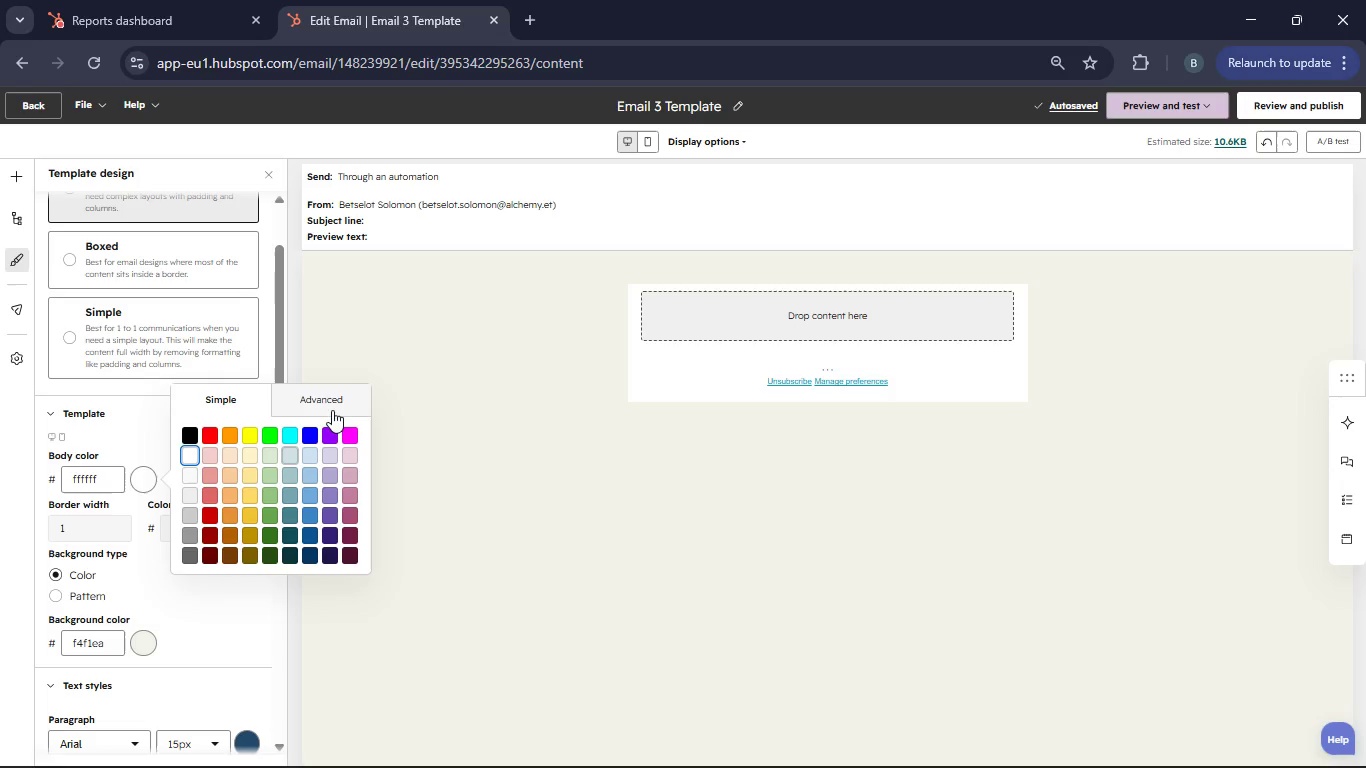 
left_click([342, 396])
 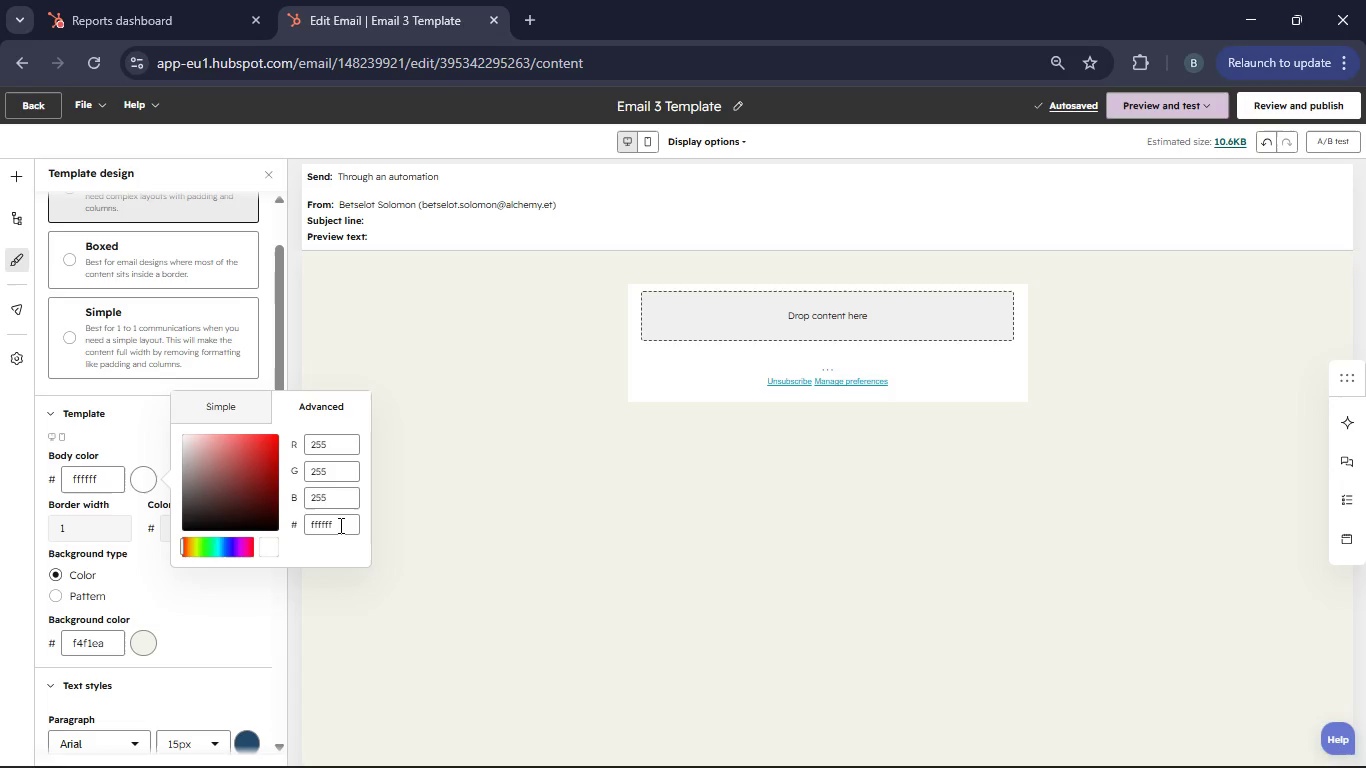 
left_click([339, 525])
 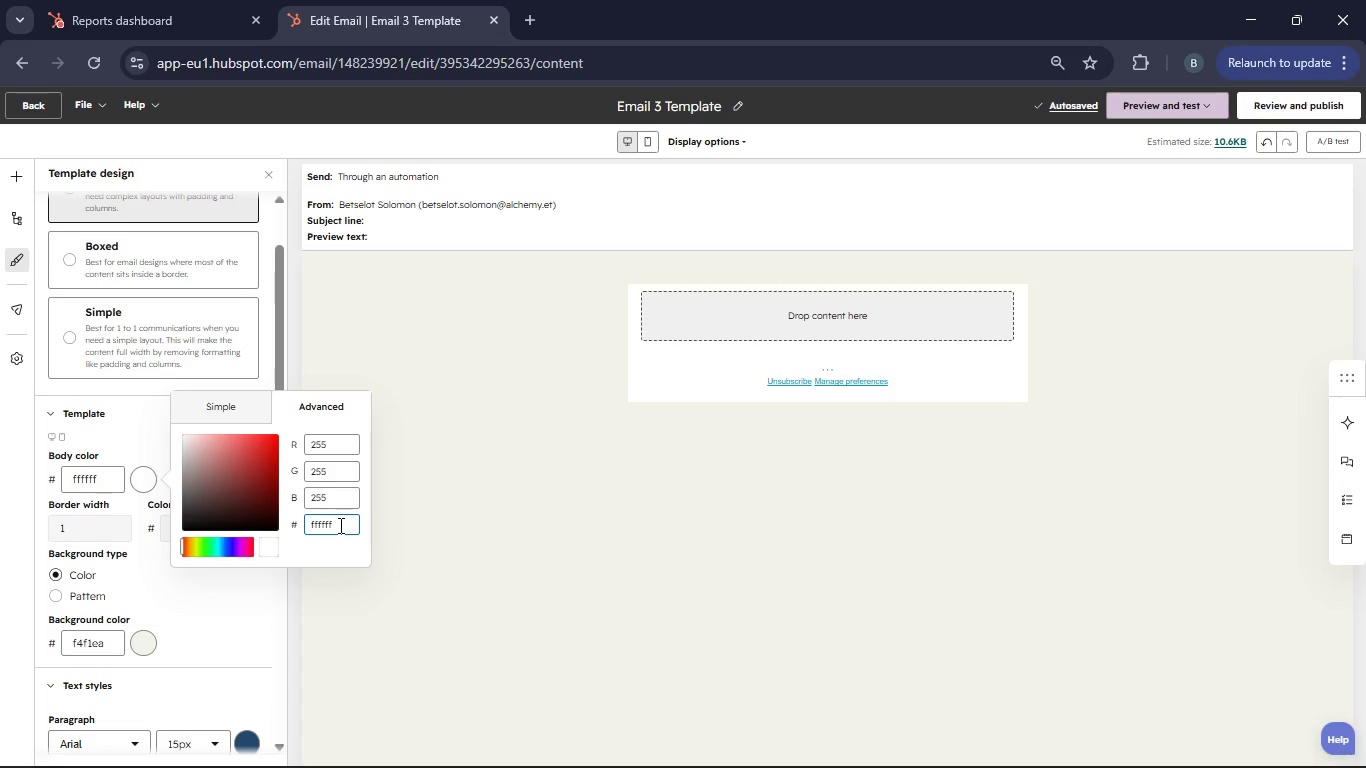 
key(Backspace)
key(Backspace)
key(Backspace)
key(Backspace)
key(Backspace)
key(Backspace)
key(Backspace)
type(f41)
 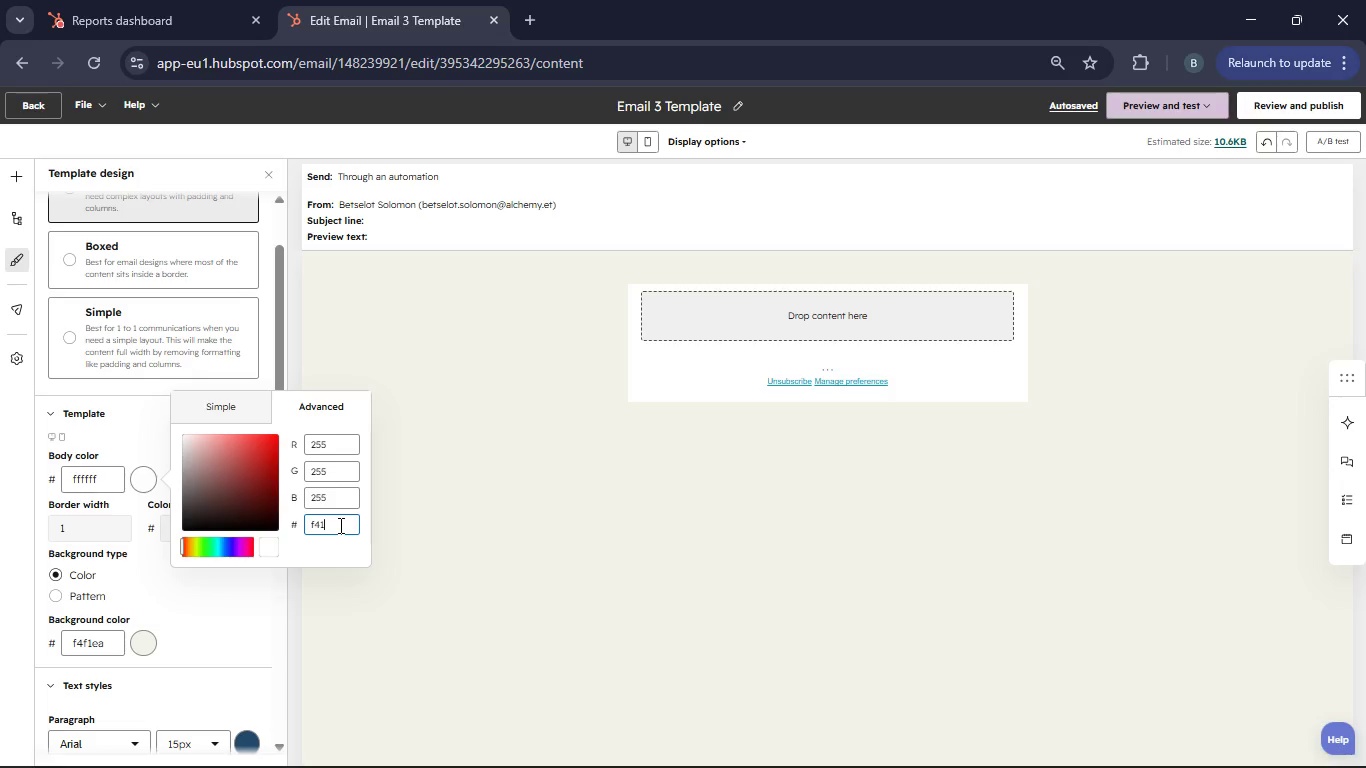 
key(Backspace)
type(f1ea)
 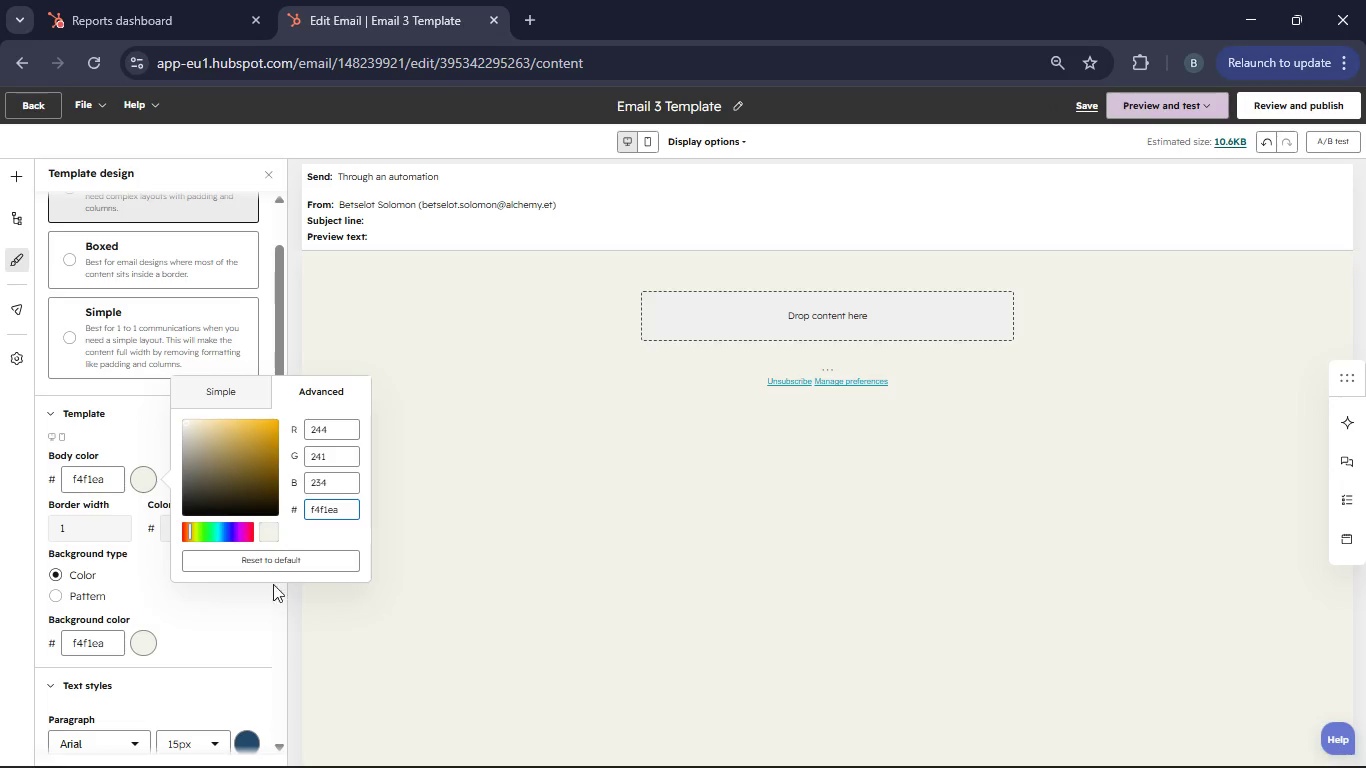 
left_click([250, 589])
 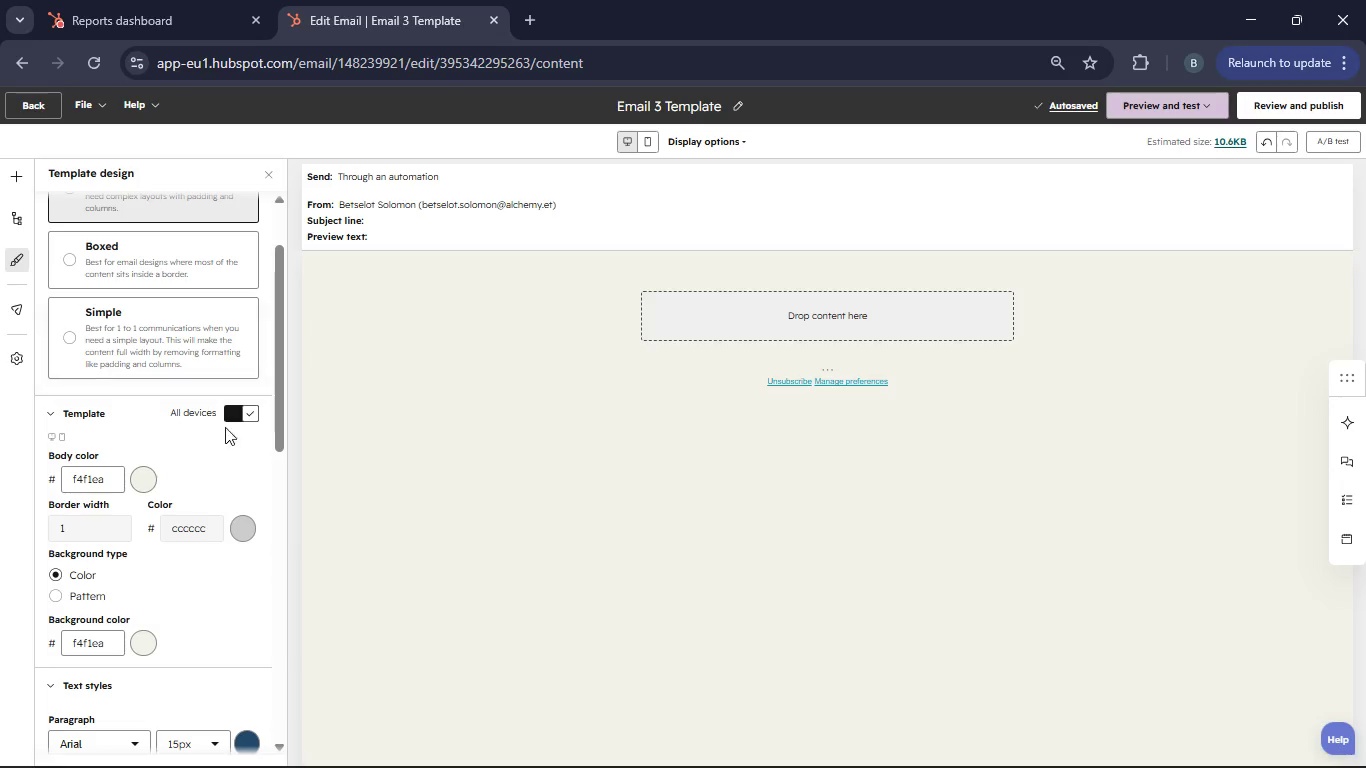 
scroll: coordinate [220, 549], scroll_direction: down, amount: 3.0
 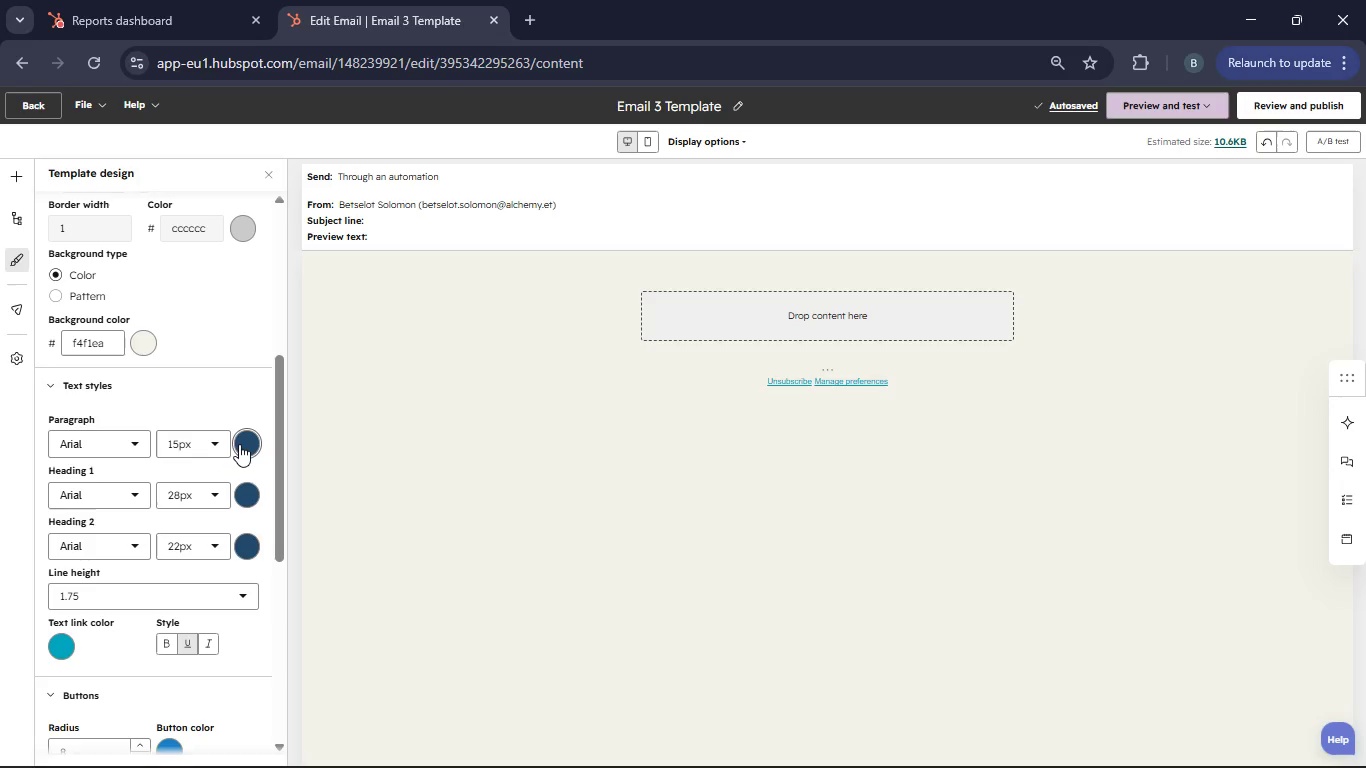 
left_click([240, 444])
 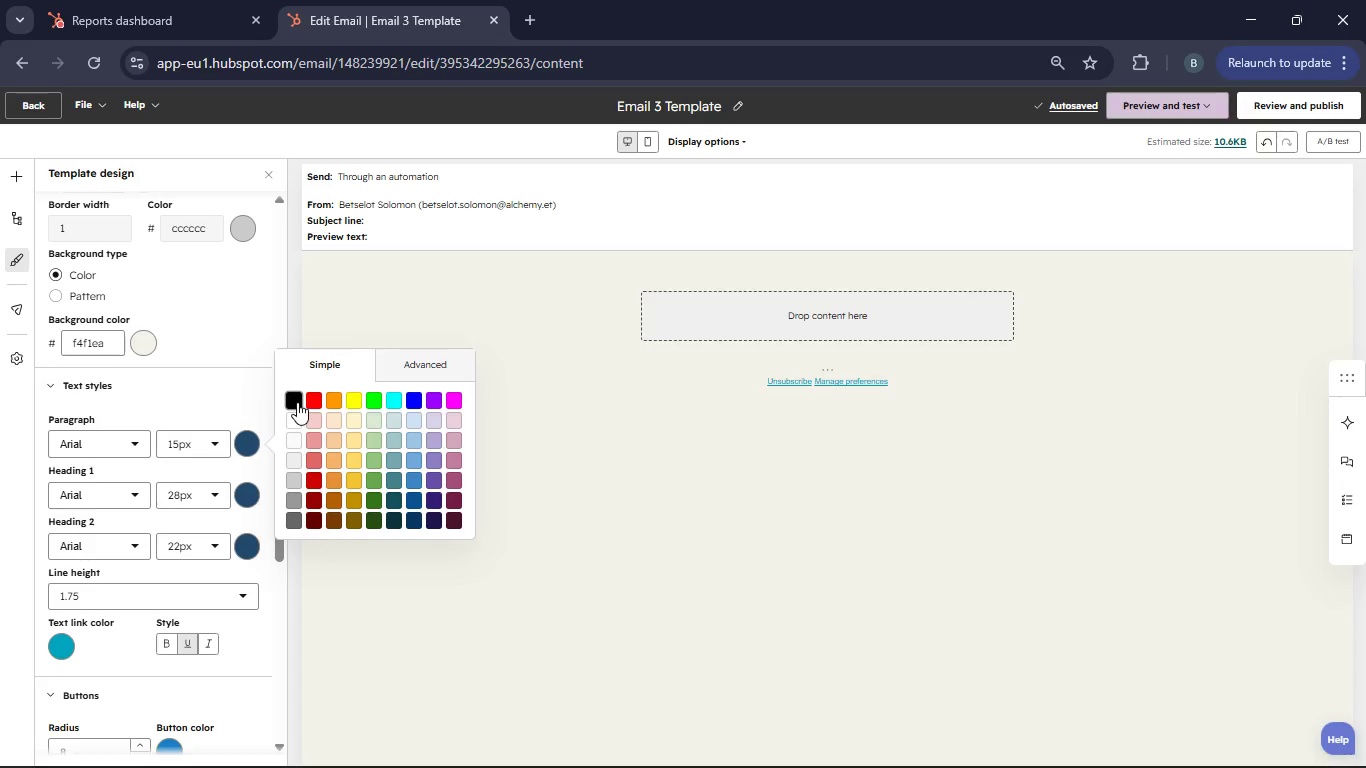 
left_click([297, 402])
 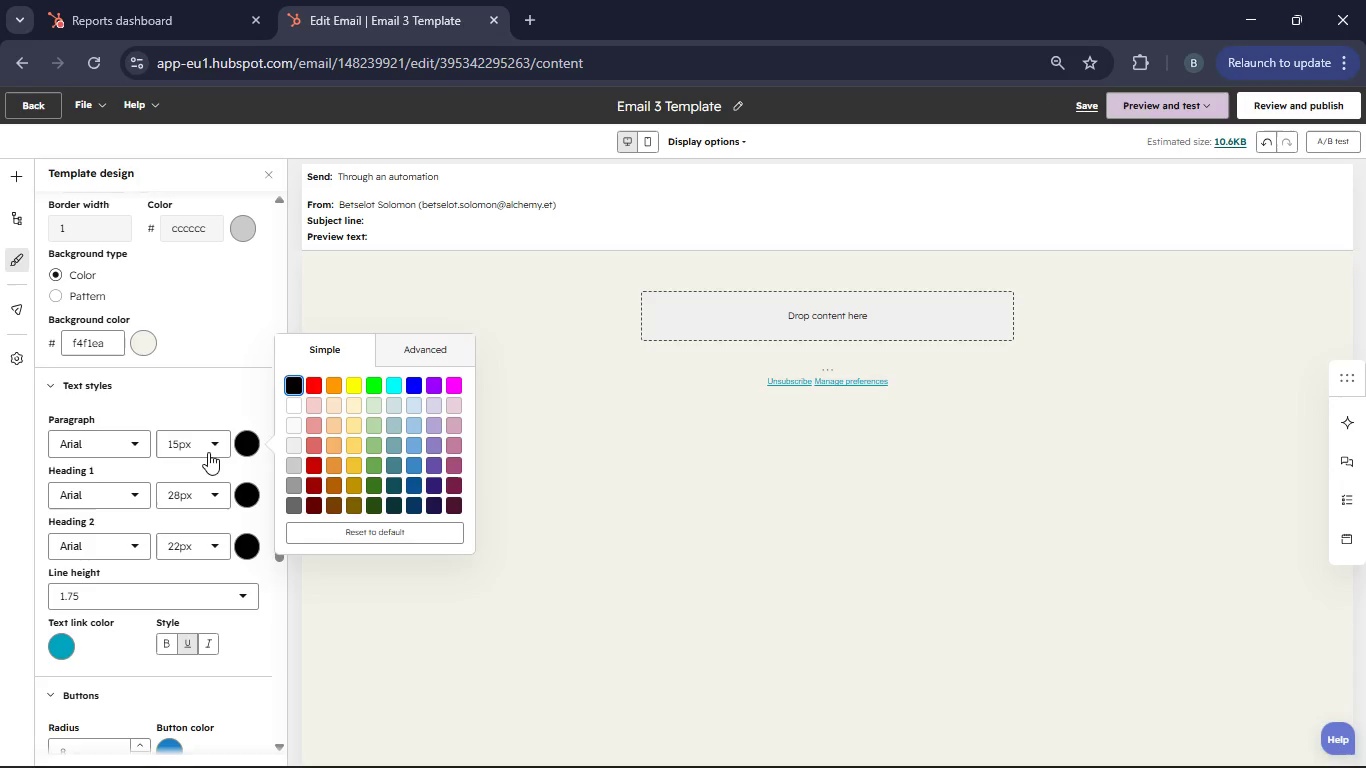 
left_click([129, 450])
 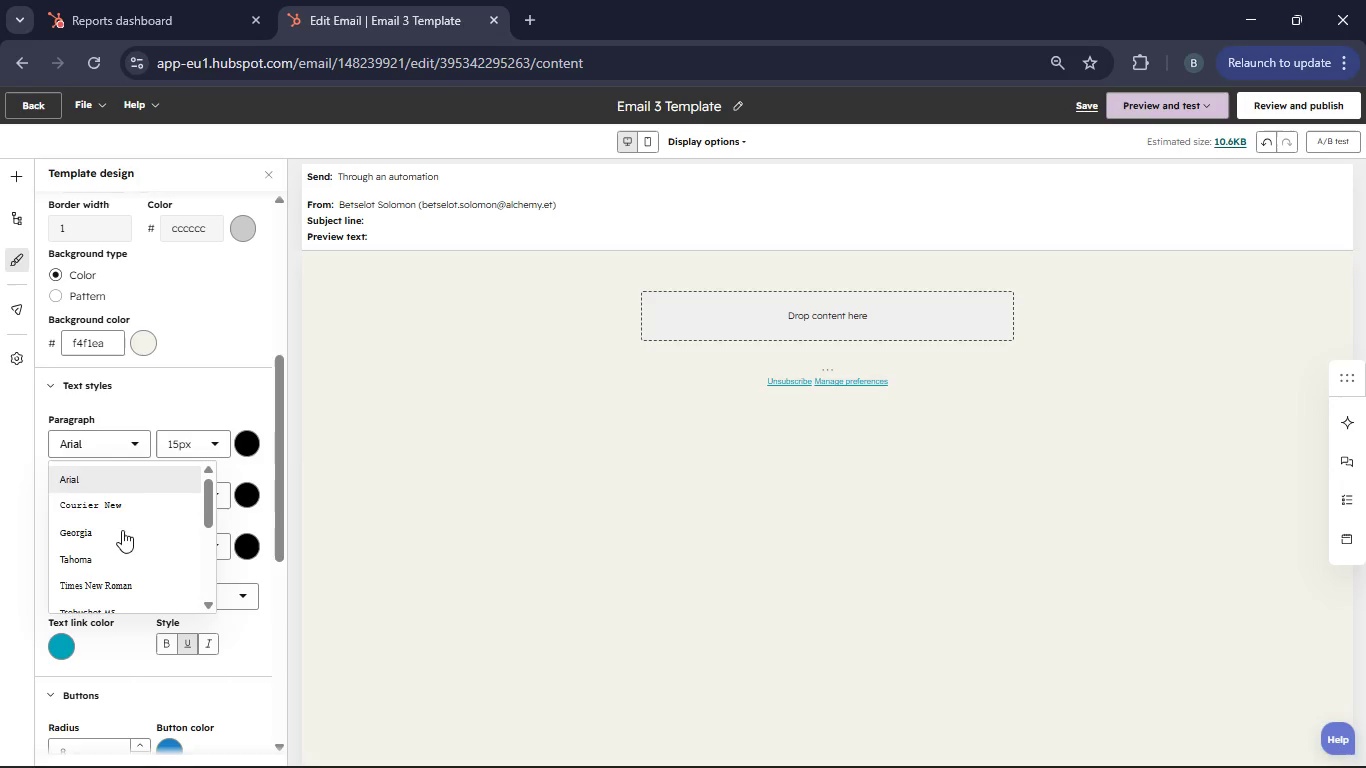 
scroll: coordinate [123, 537], scroll_direction: down, amount: 4.0
 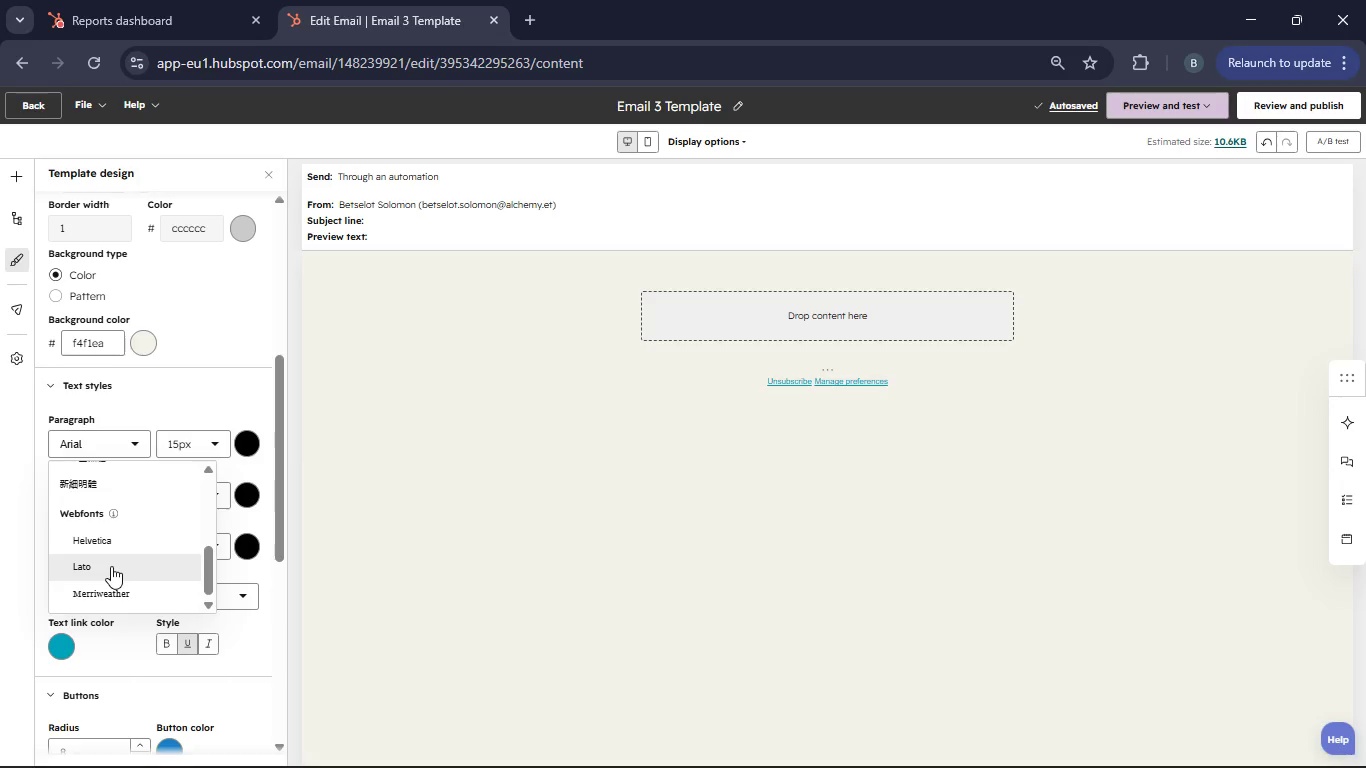 
left_click([111, 566])
 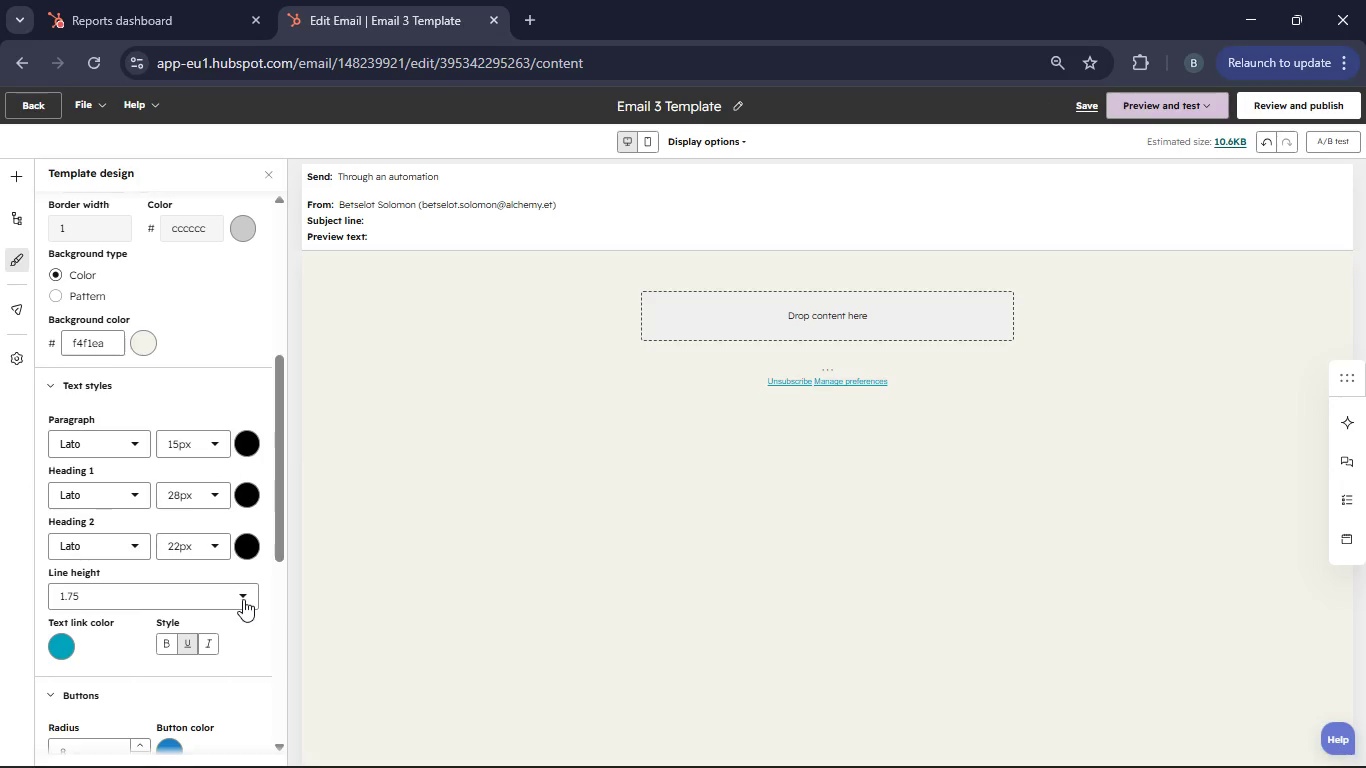 
left_click([248, 595])
 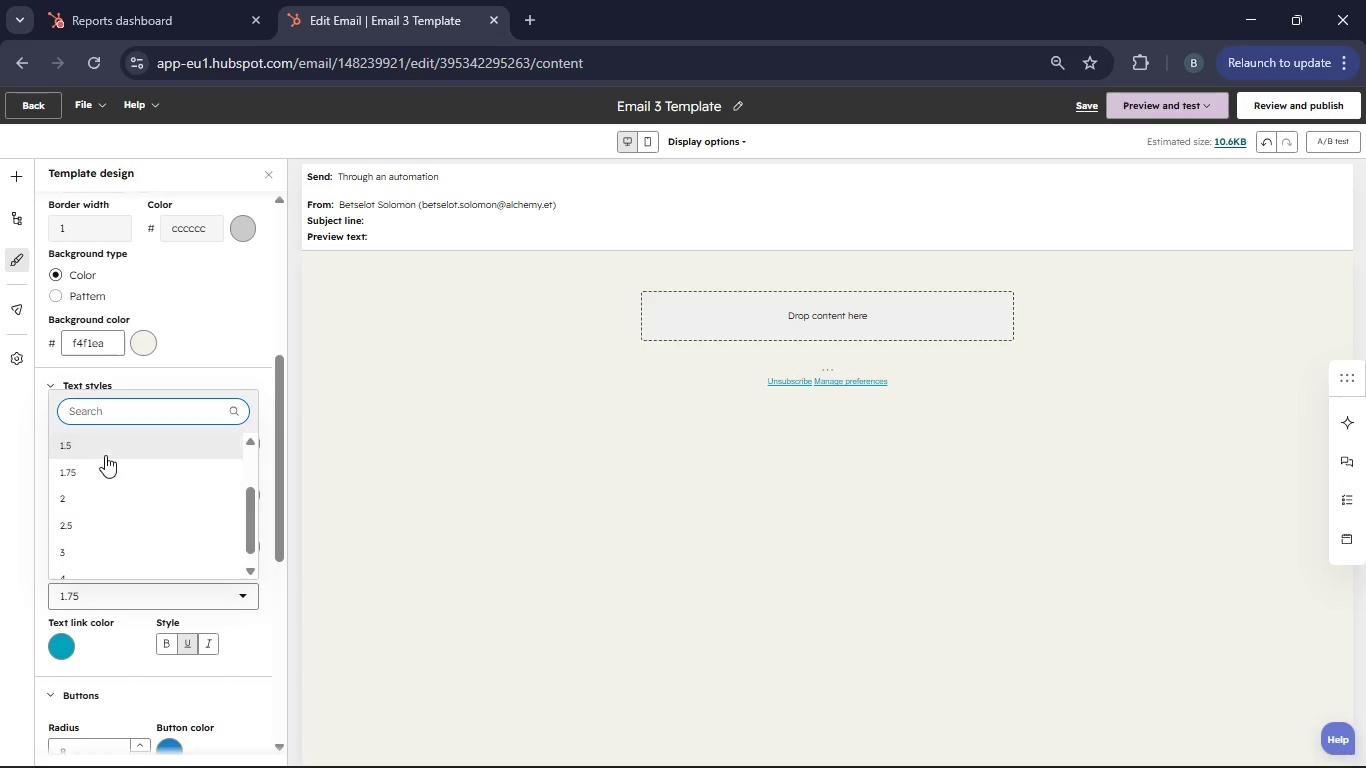 
left_click([106, 448])
 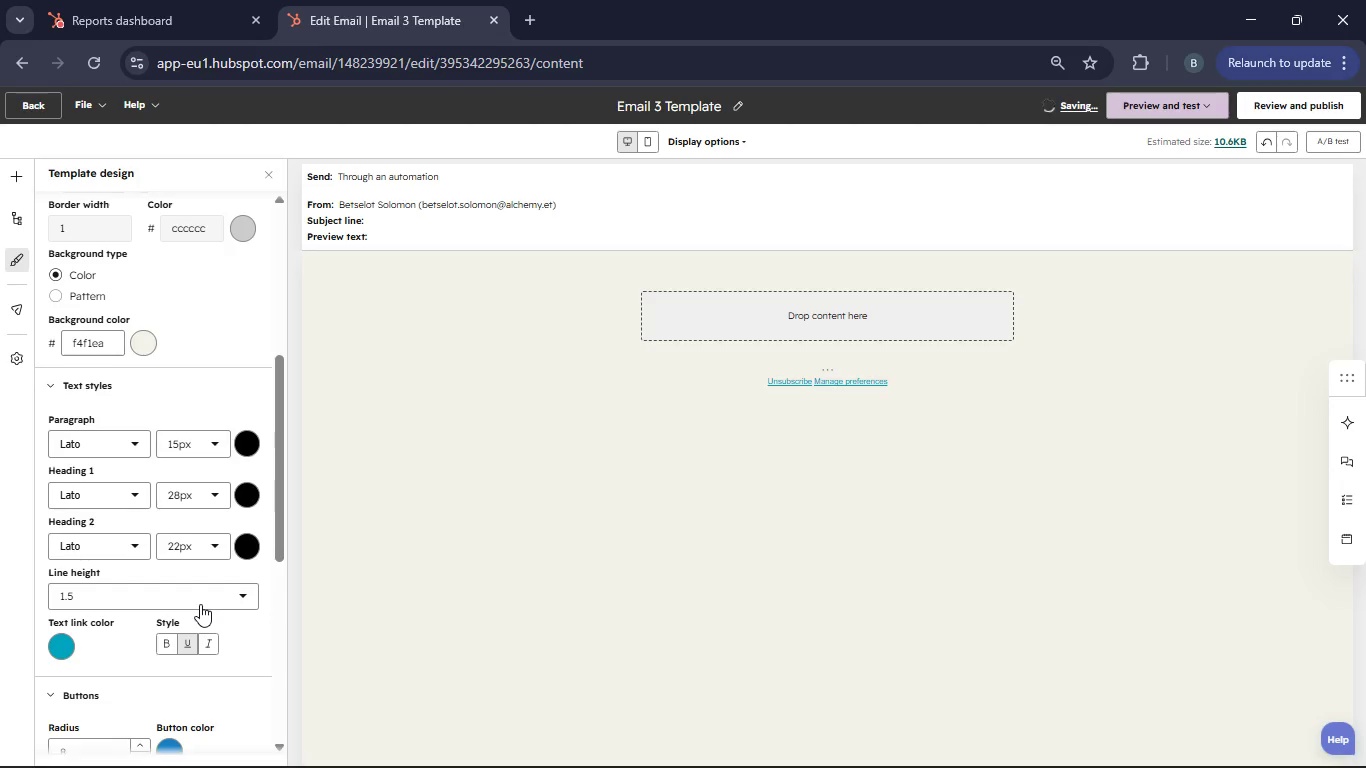 
scroll: coordinate [201, 611], scroll_direction: down, amount: 1.0
 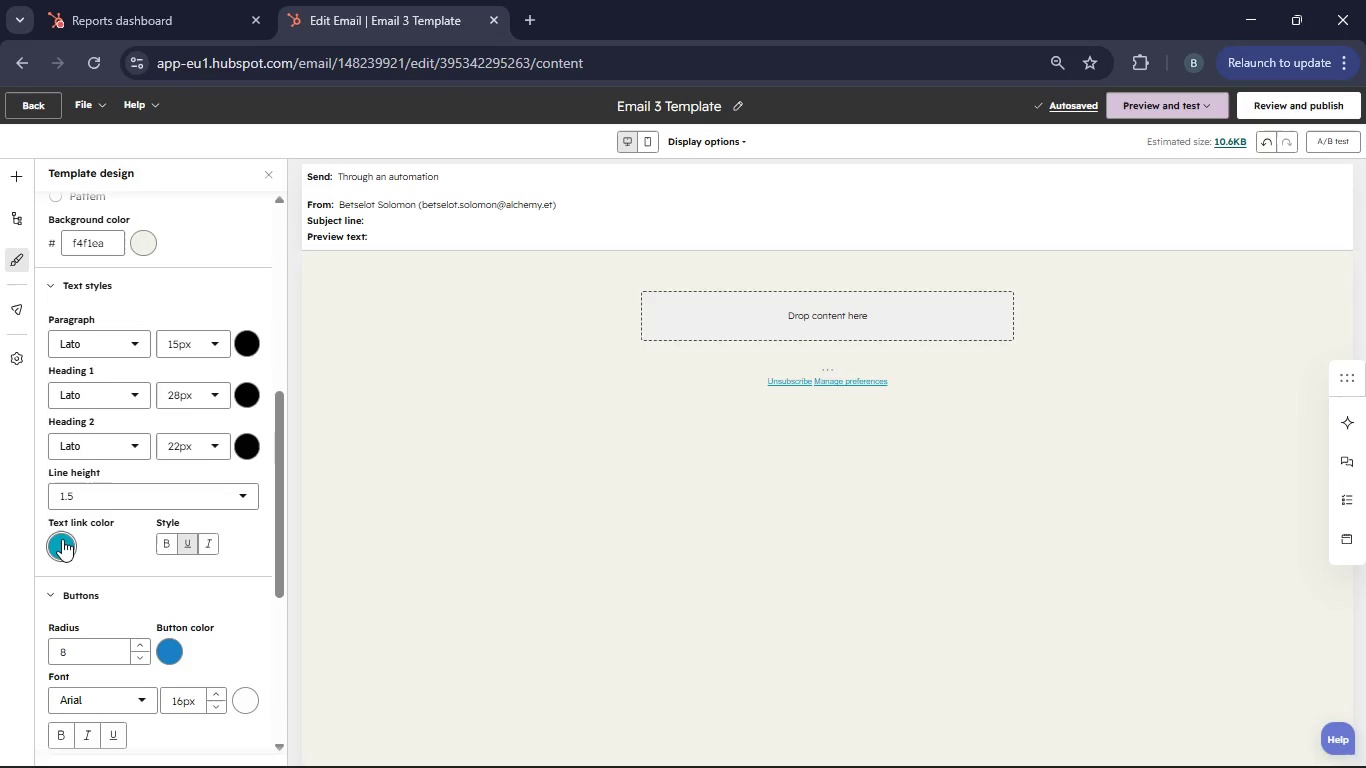 
left_click([61, 539])
 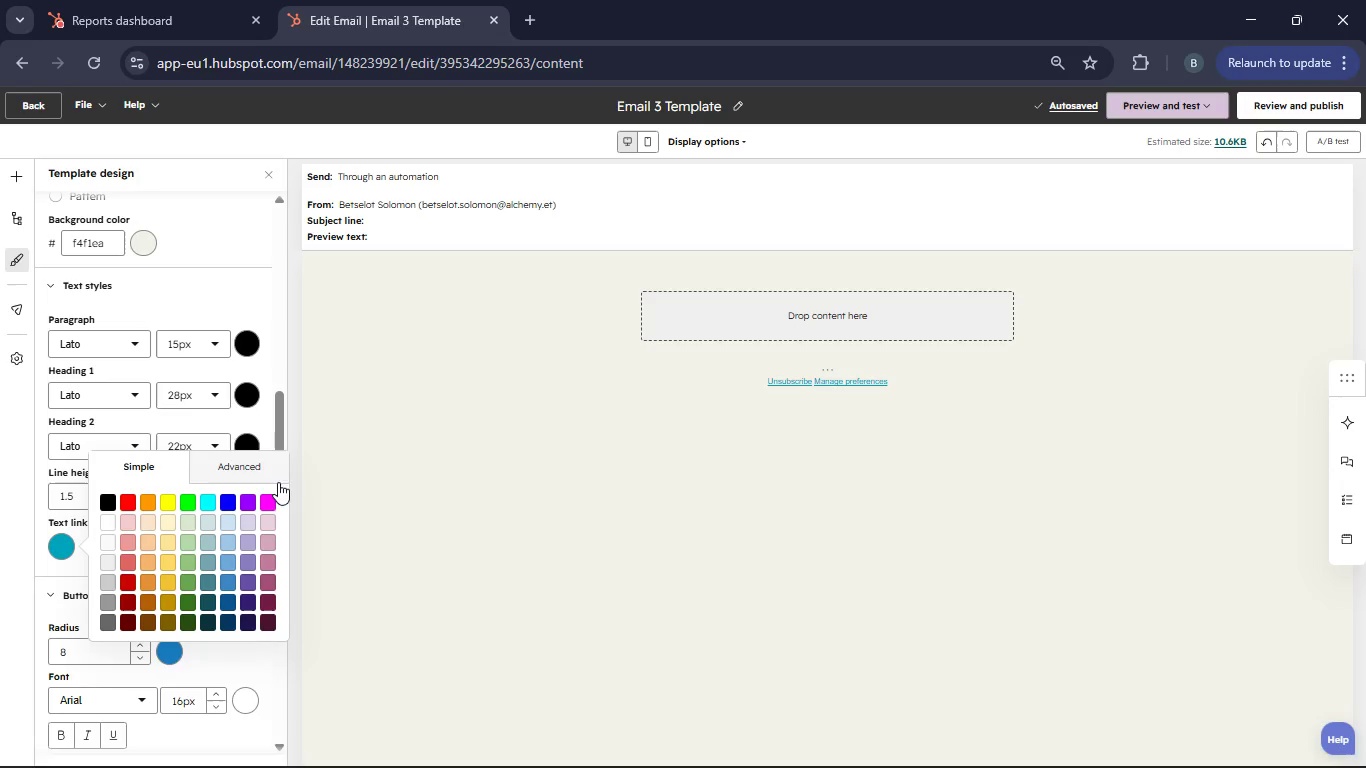 
left_click([256, 472])
 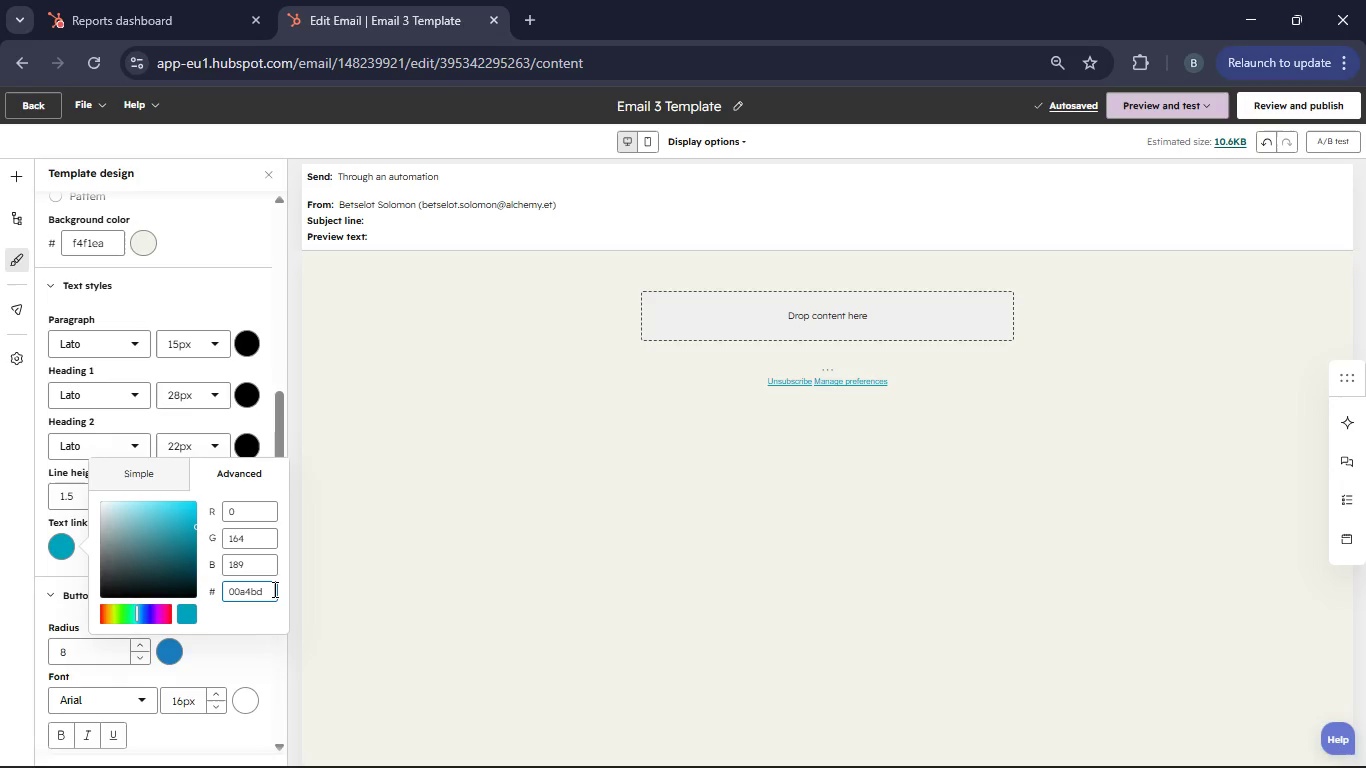 
key(Backspace)
key(Backspace)
key(Backspace)
key(Backspace)
key(Backspace)
key(Backspace)
type(B8733)
 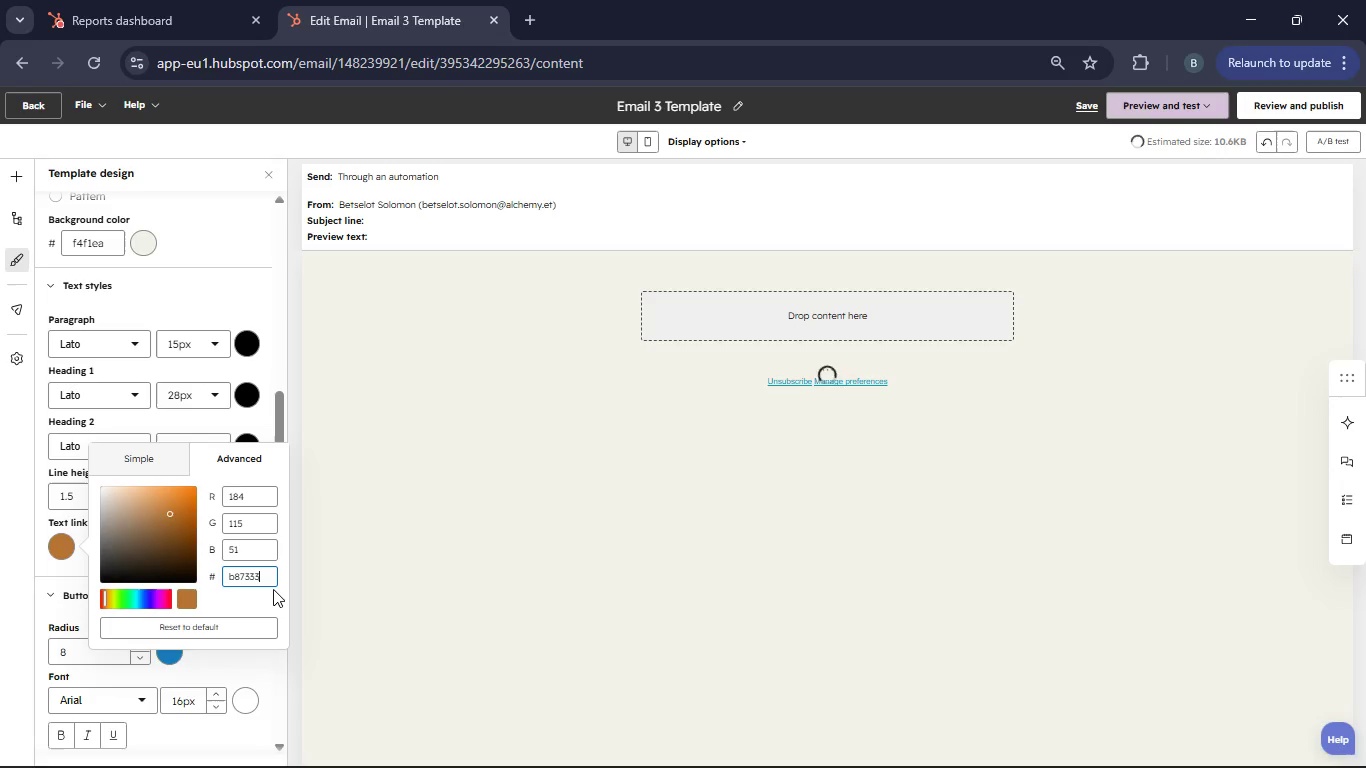 
wait(5.36)
 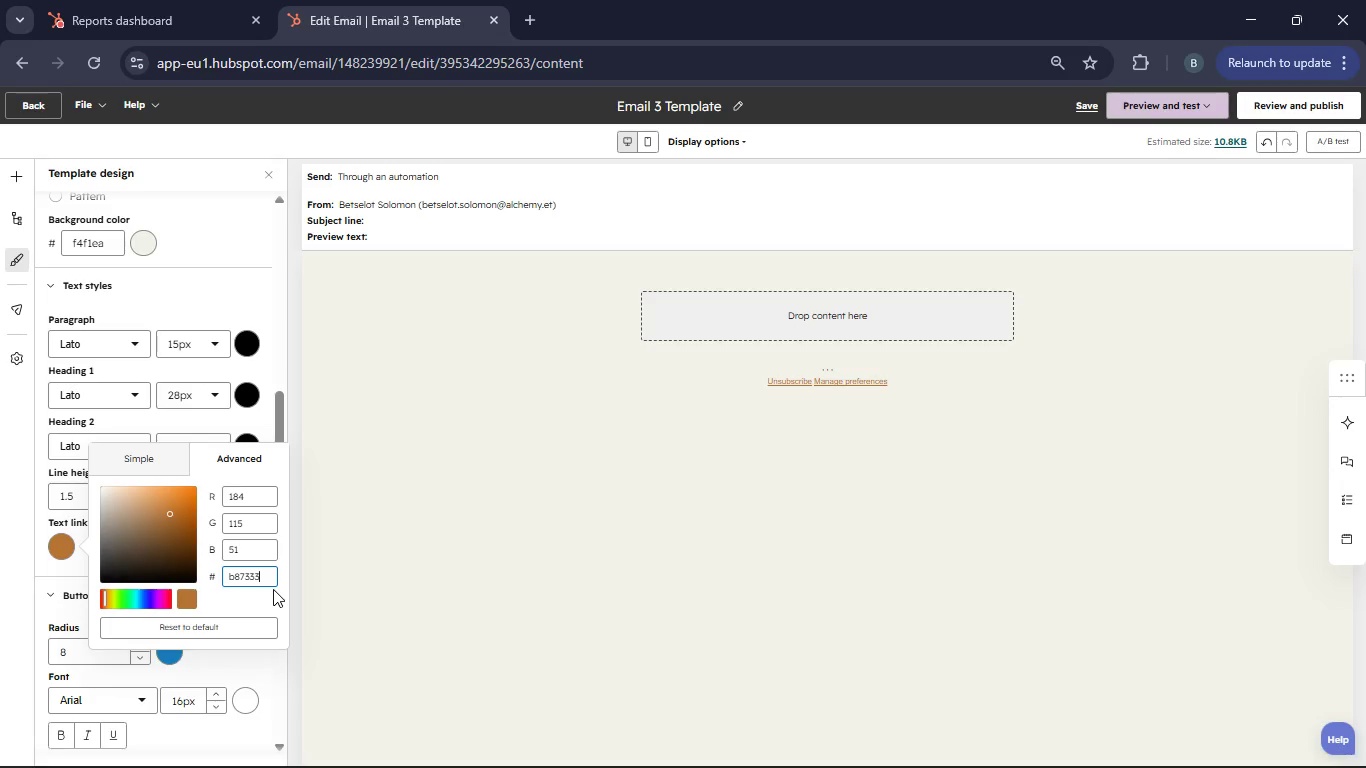 
scroll: coordinate [191, 641], scroll_direction: down, amount: 3.0
 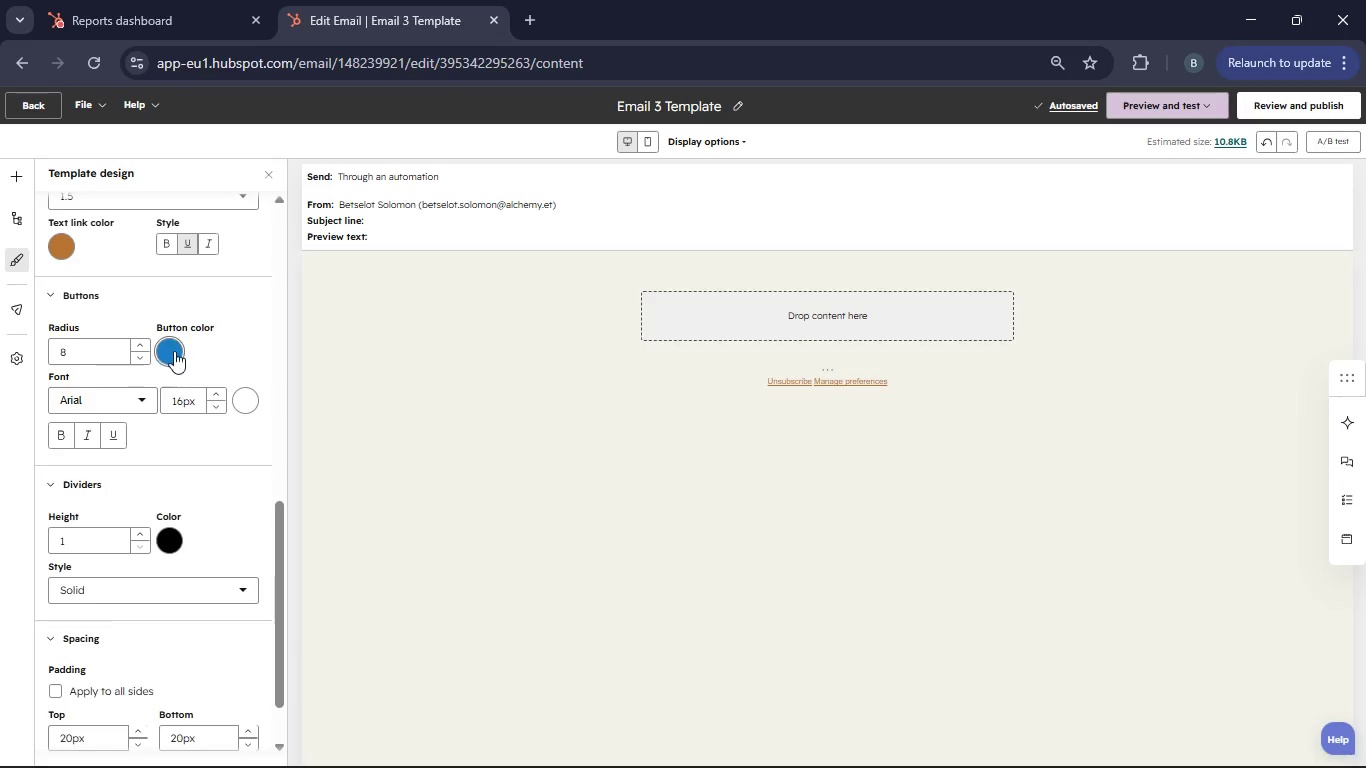 
left_click([174, 348])
 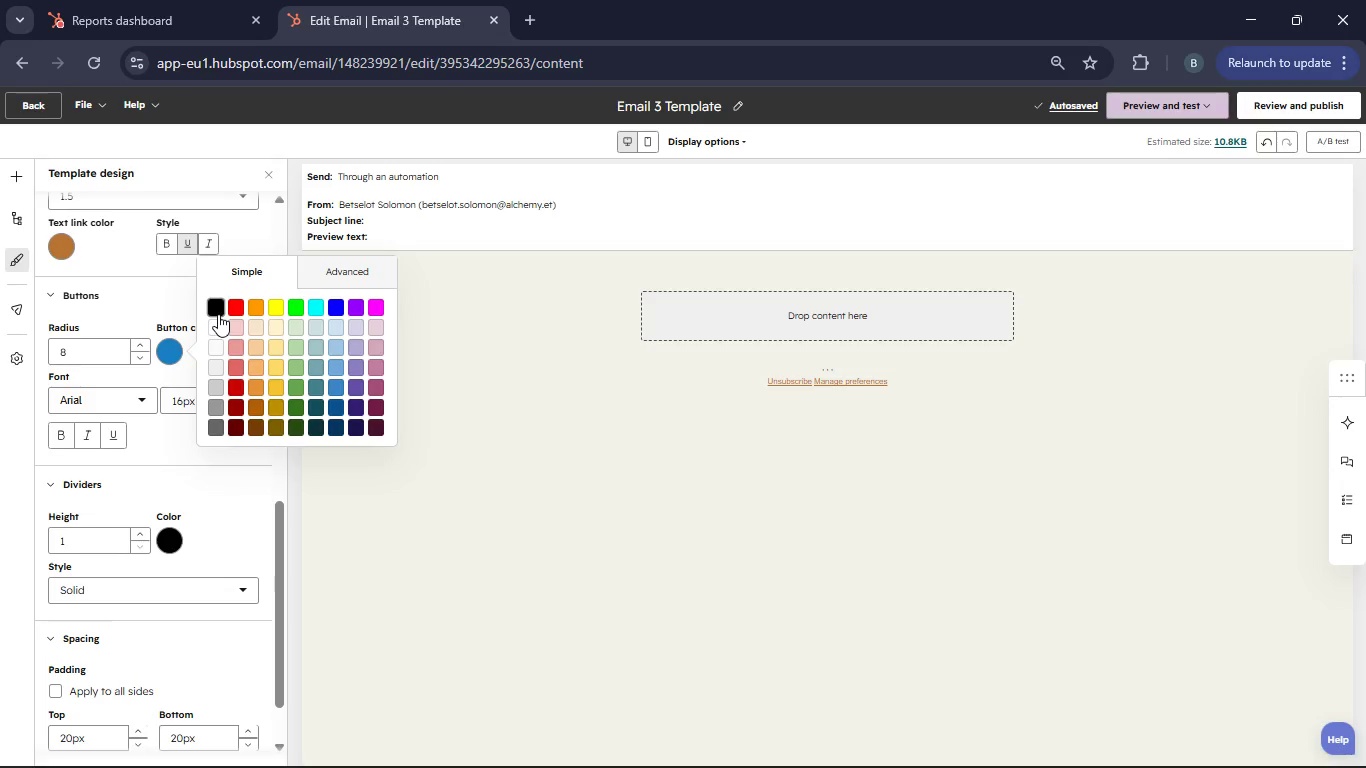 
wait(5.03)
 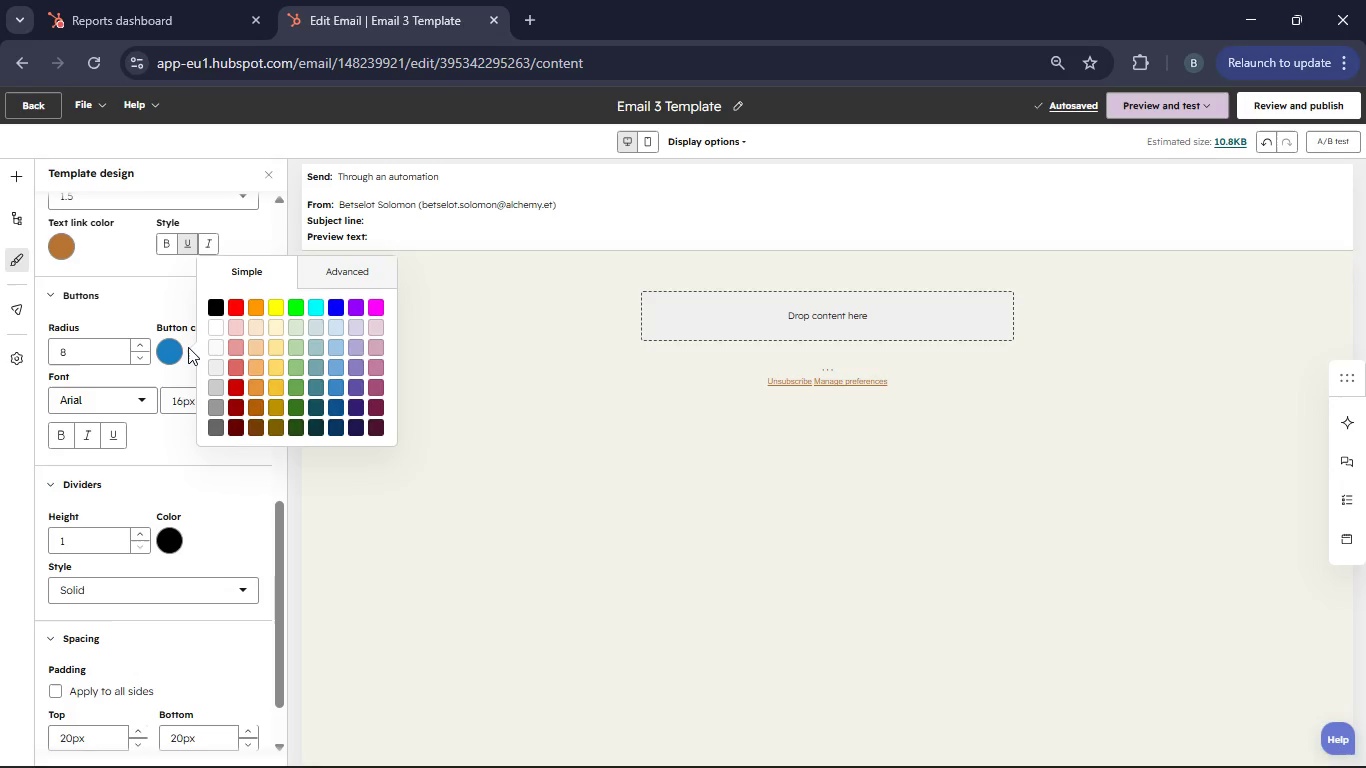 
left_click([327, 275])
 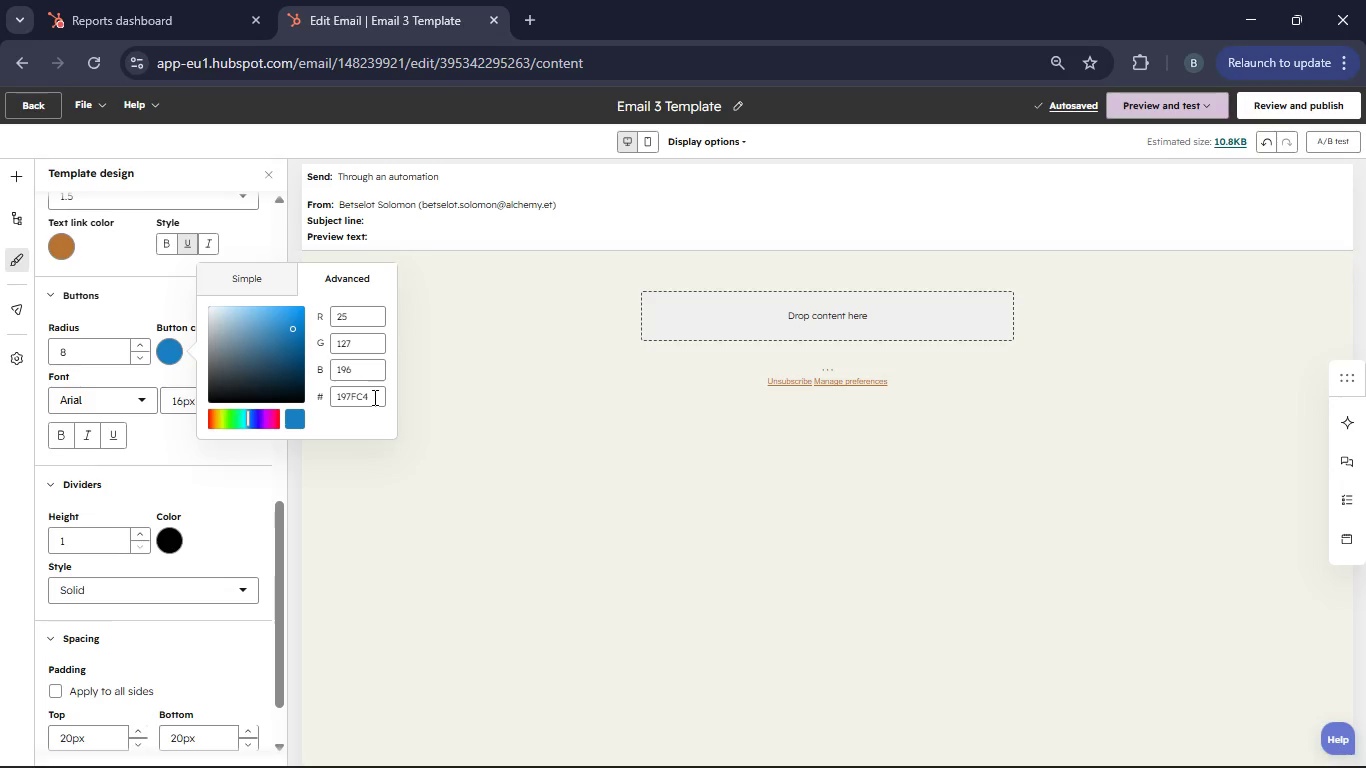 
left_click([373, 397])
 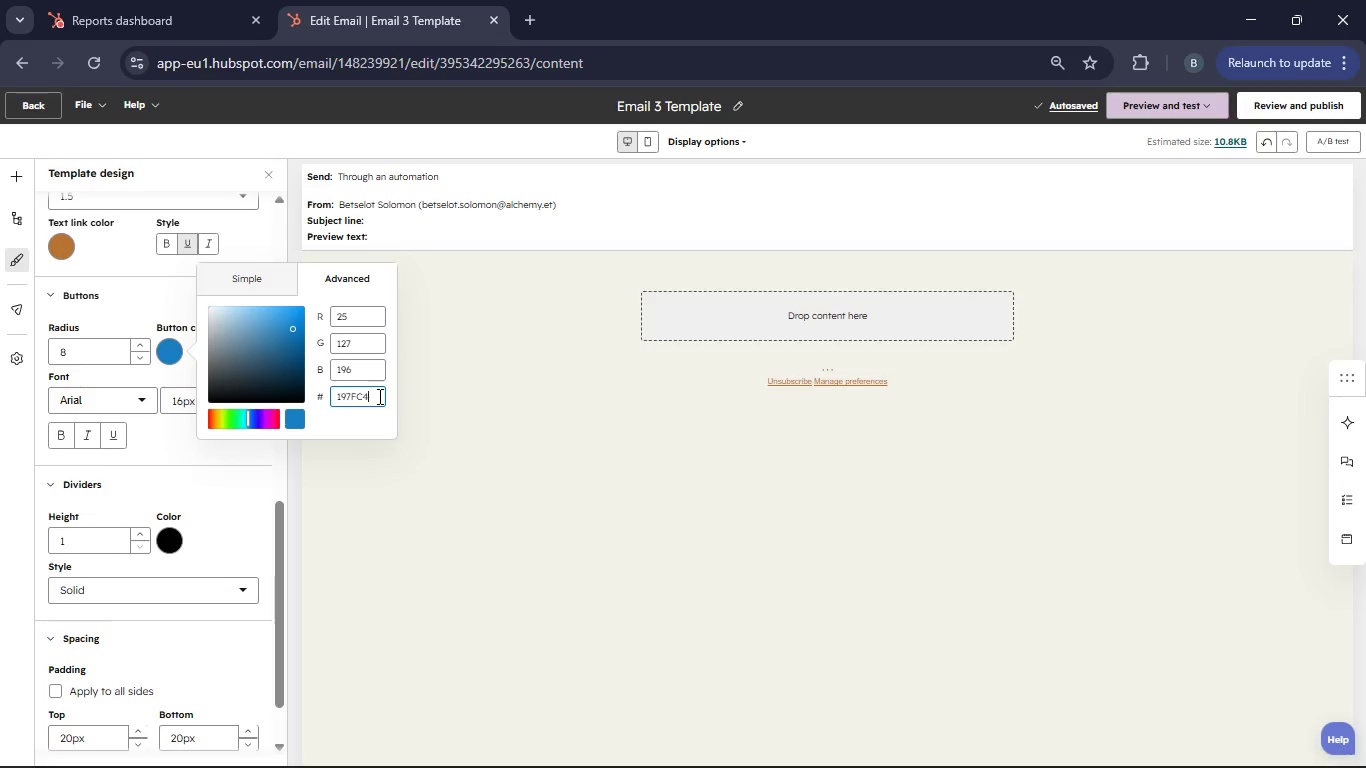 
key(Backspace)
key(Backspace)
key(Backspace)
key(Backspace)
key(Backspace)
key(Backspace)
key(Backspace)
key(Backspace)
type(2C3333)
 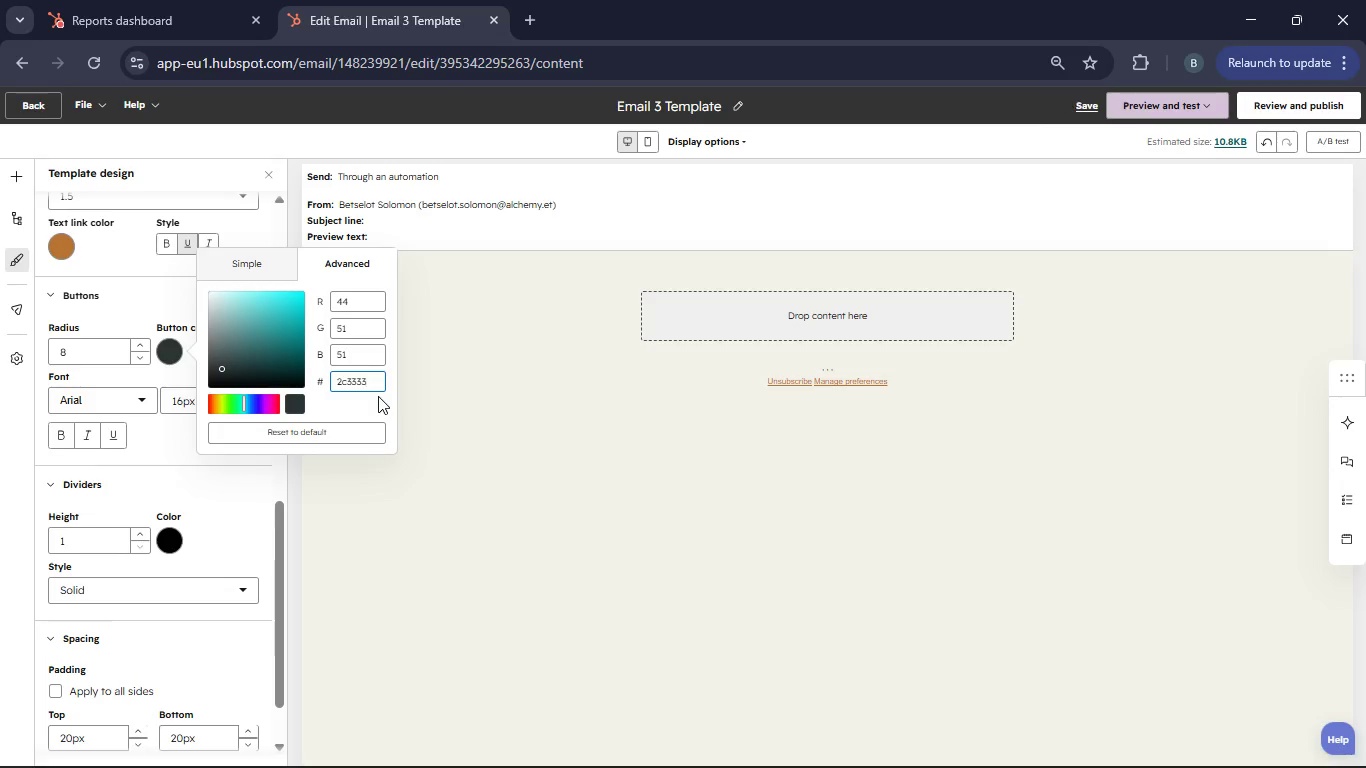 
left_click([250, 471])
 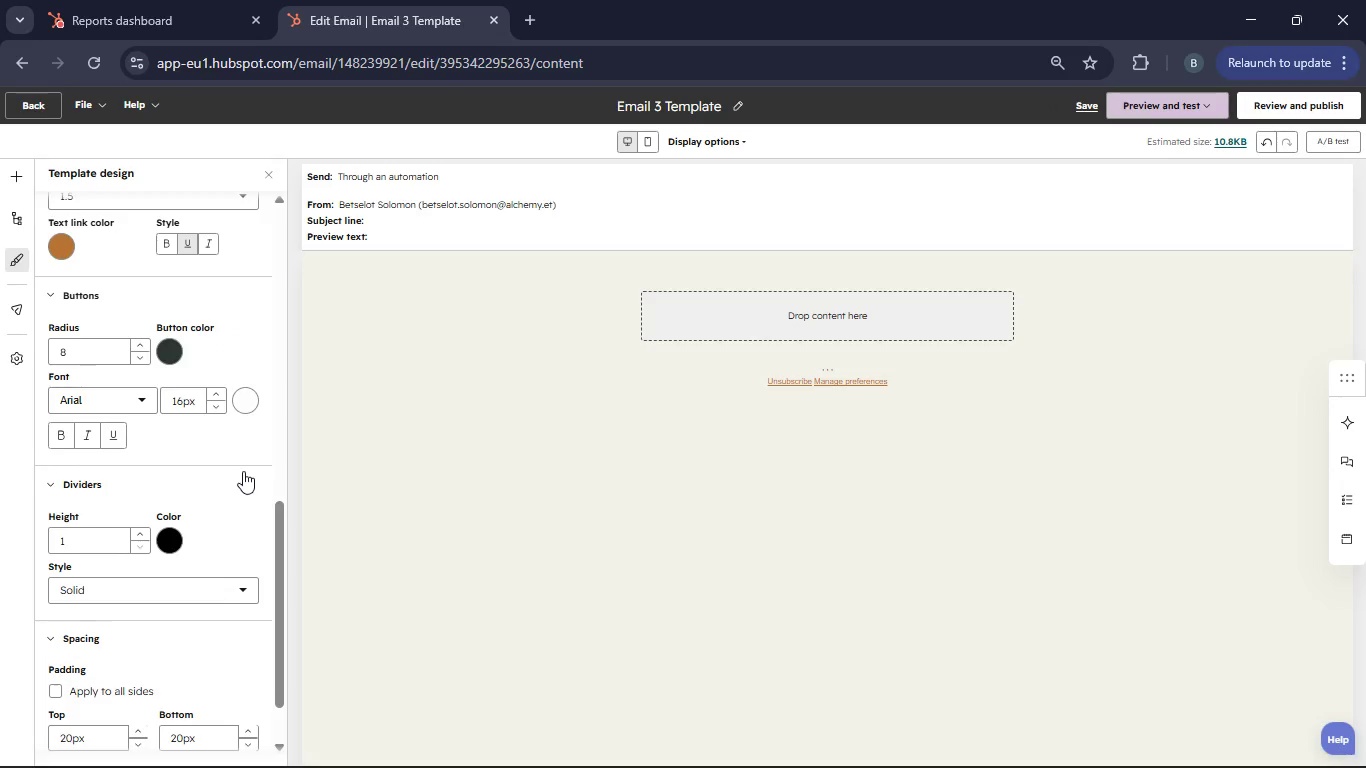 
scroll: coordinate [234, 479], scroll_direction: up, amount: 4.0
 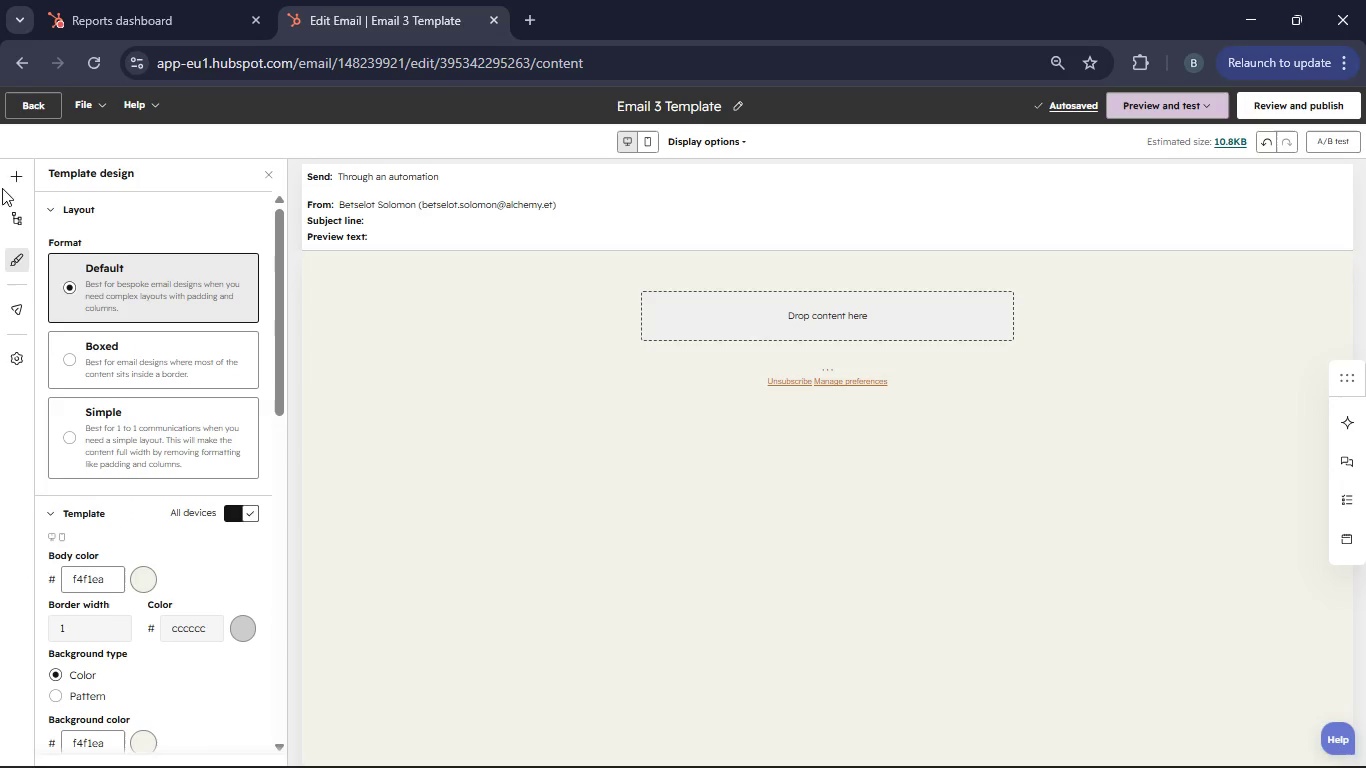 
left_click([9, 172])
 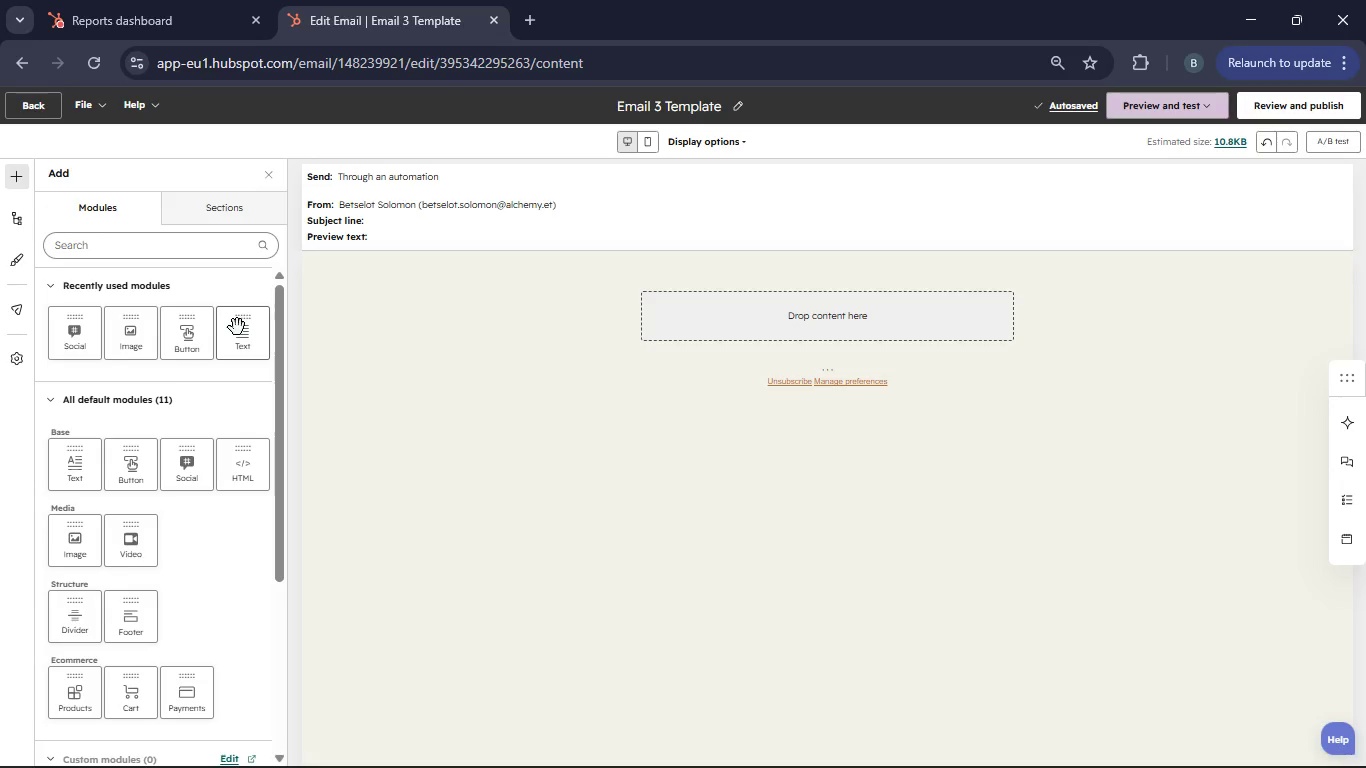 
left_click([242, 214])
 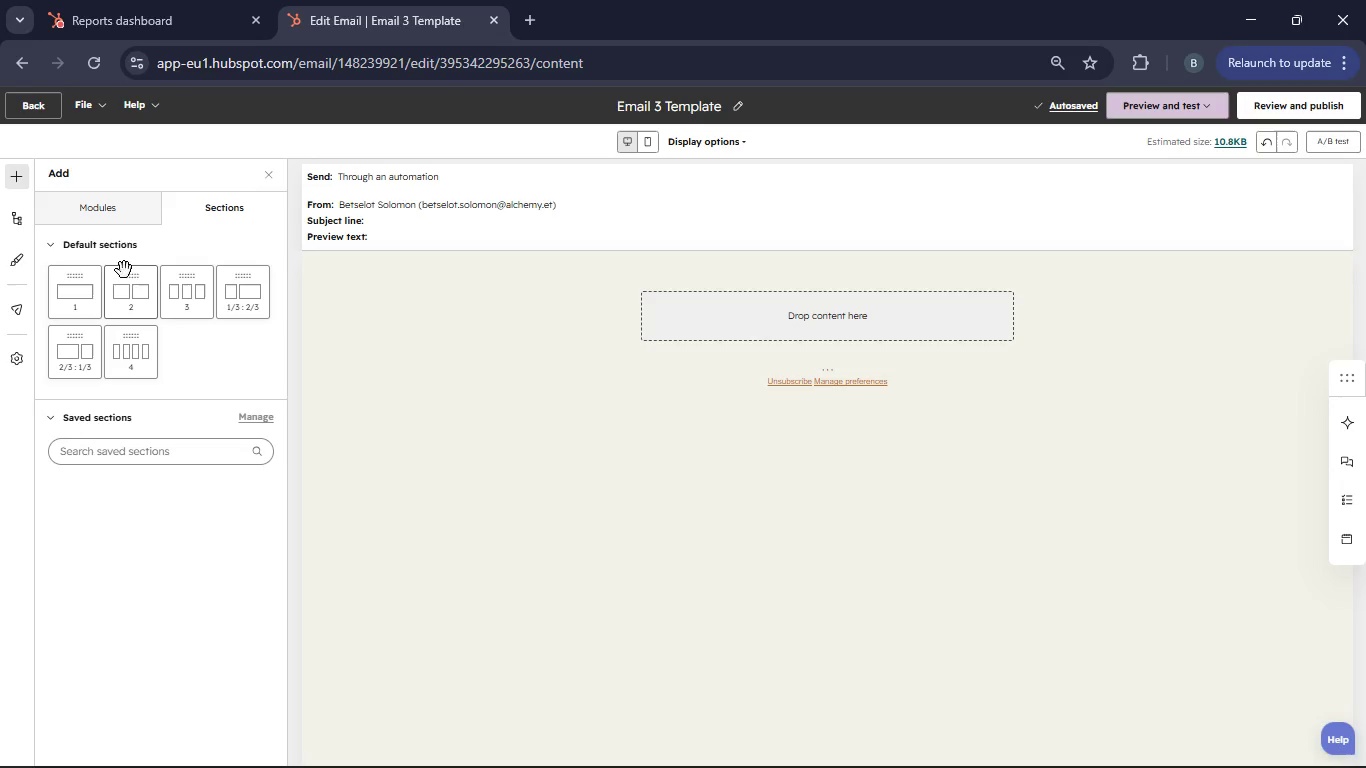 
left_click_drag(start_coordinate=[71, 280], to_coordinate=[808, 350])
 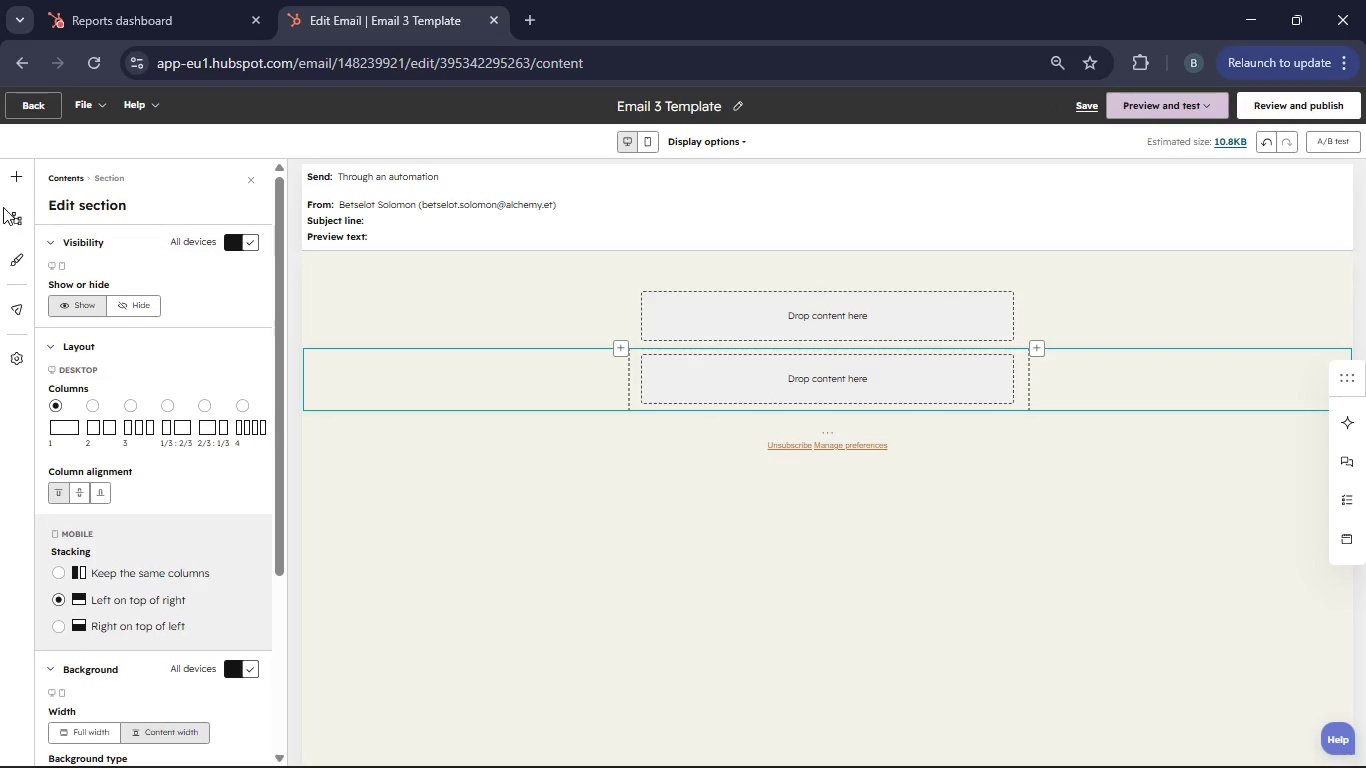 
left_click([8, 177])
 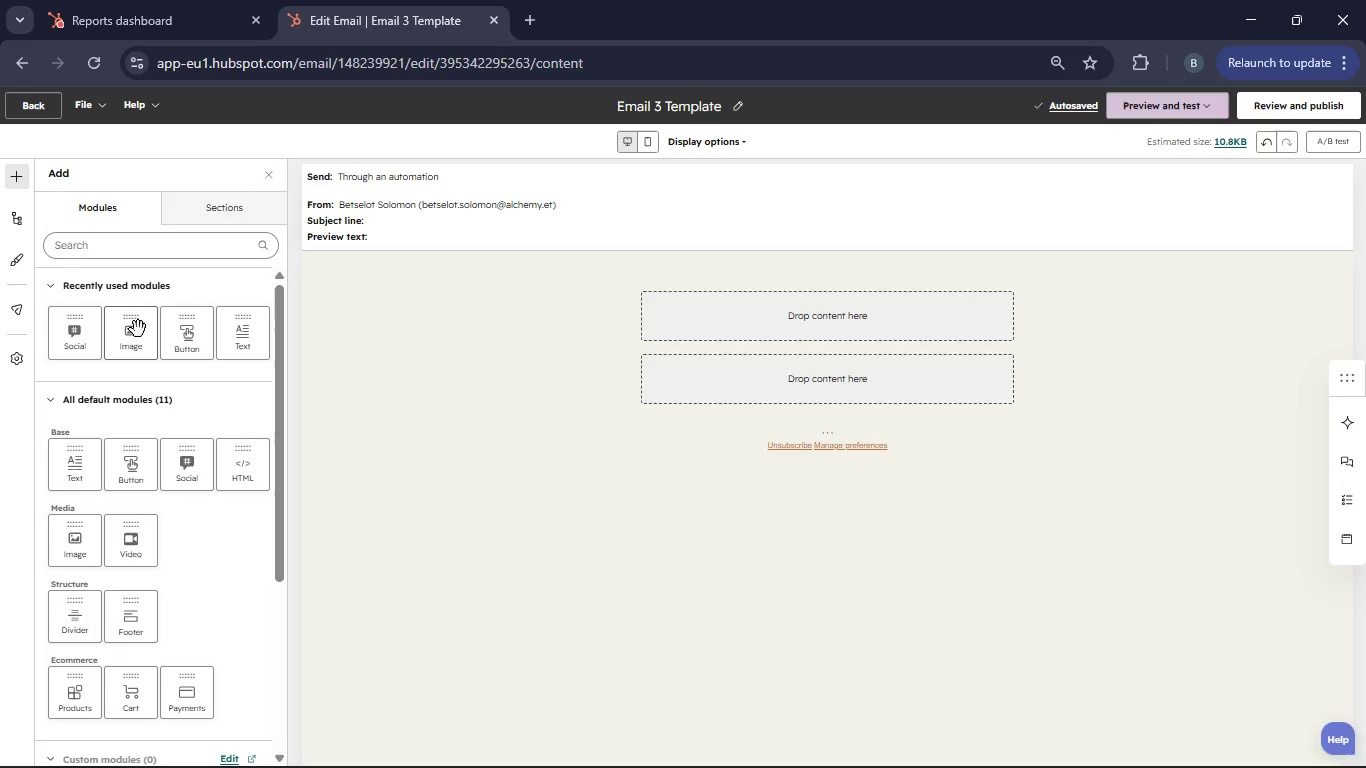 
left_click_drag(start_coordinate=[190, 333], to_coordinate=[863, 411])
 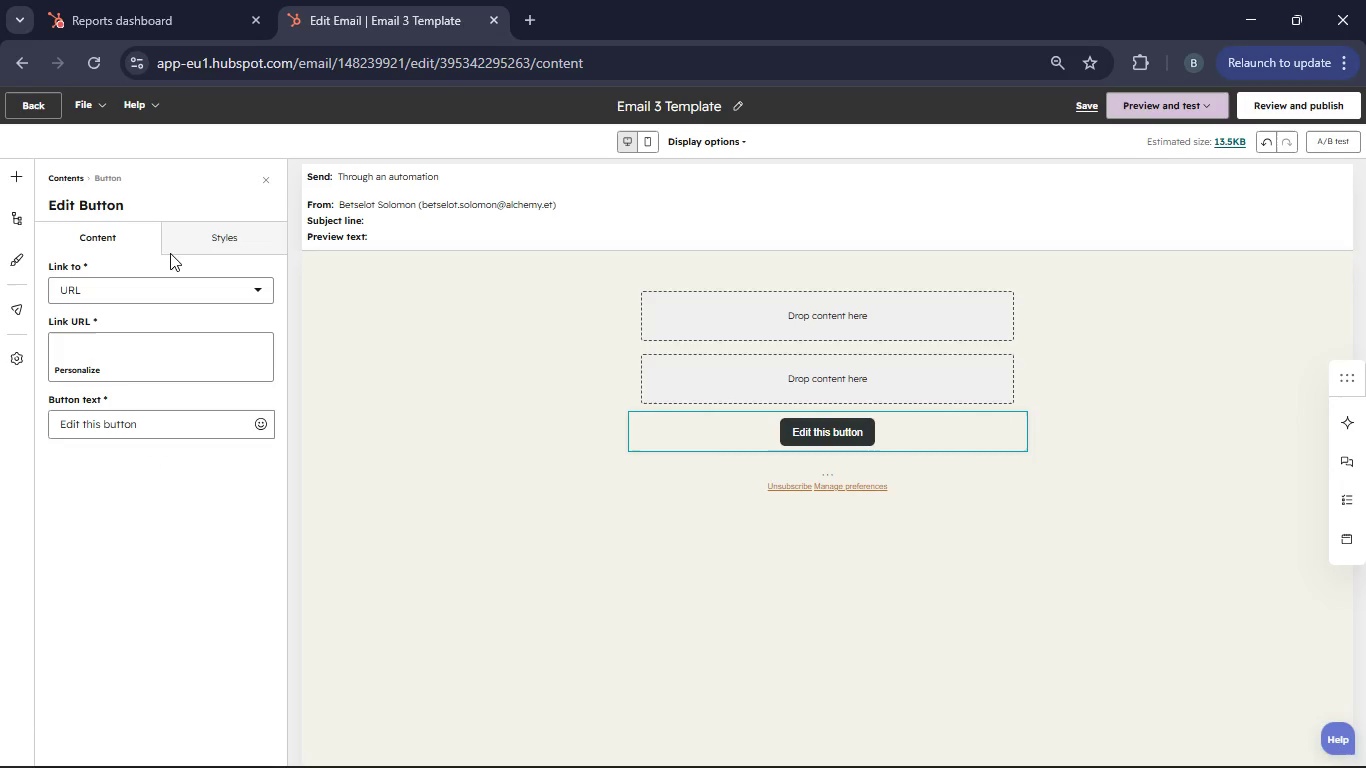 
left_click([20, 165])
 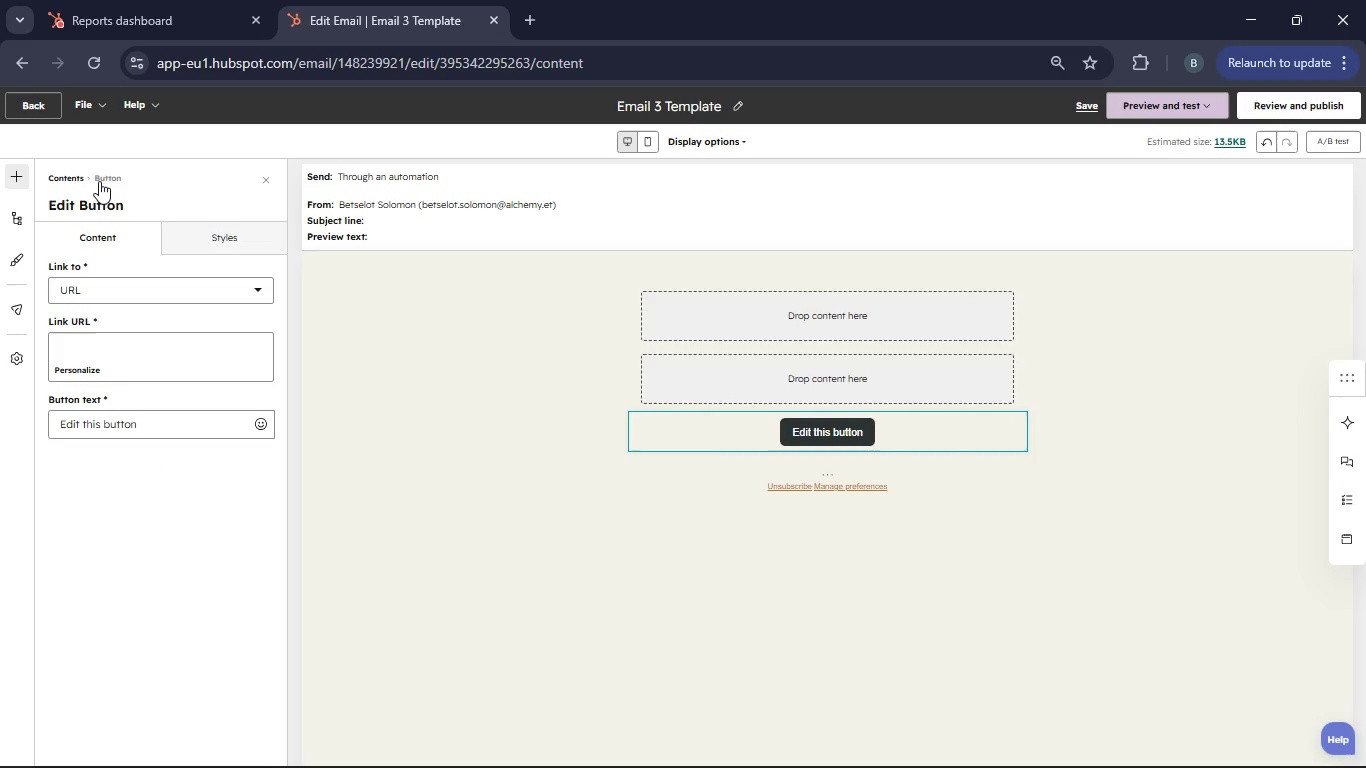 
mouse_move([119, 208])
 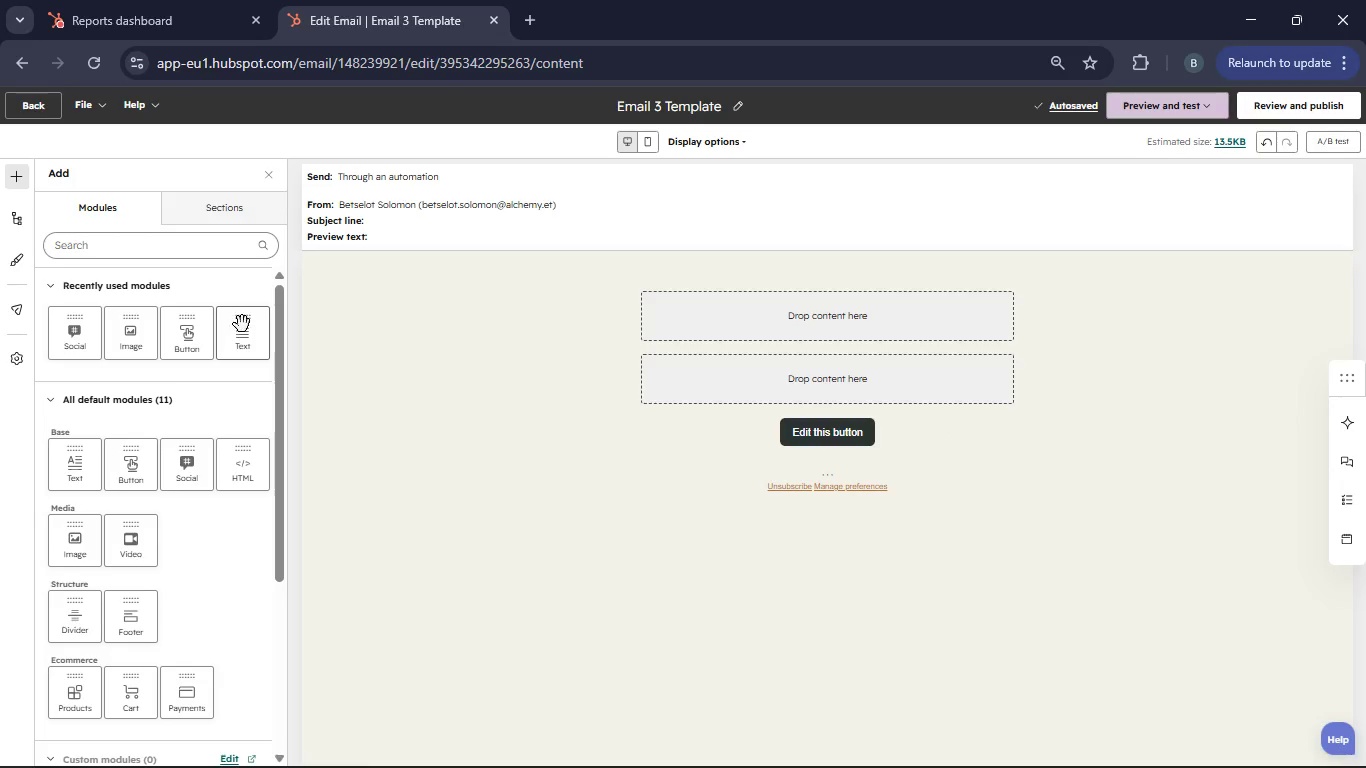 
left_click_drag(start_coordinate=[244, 324], to_coordinate=[251, 335])
 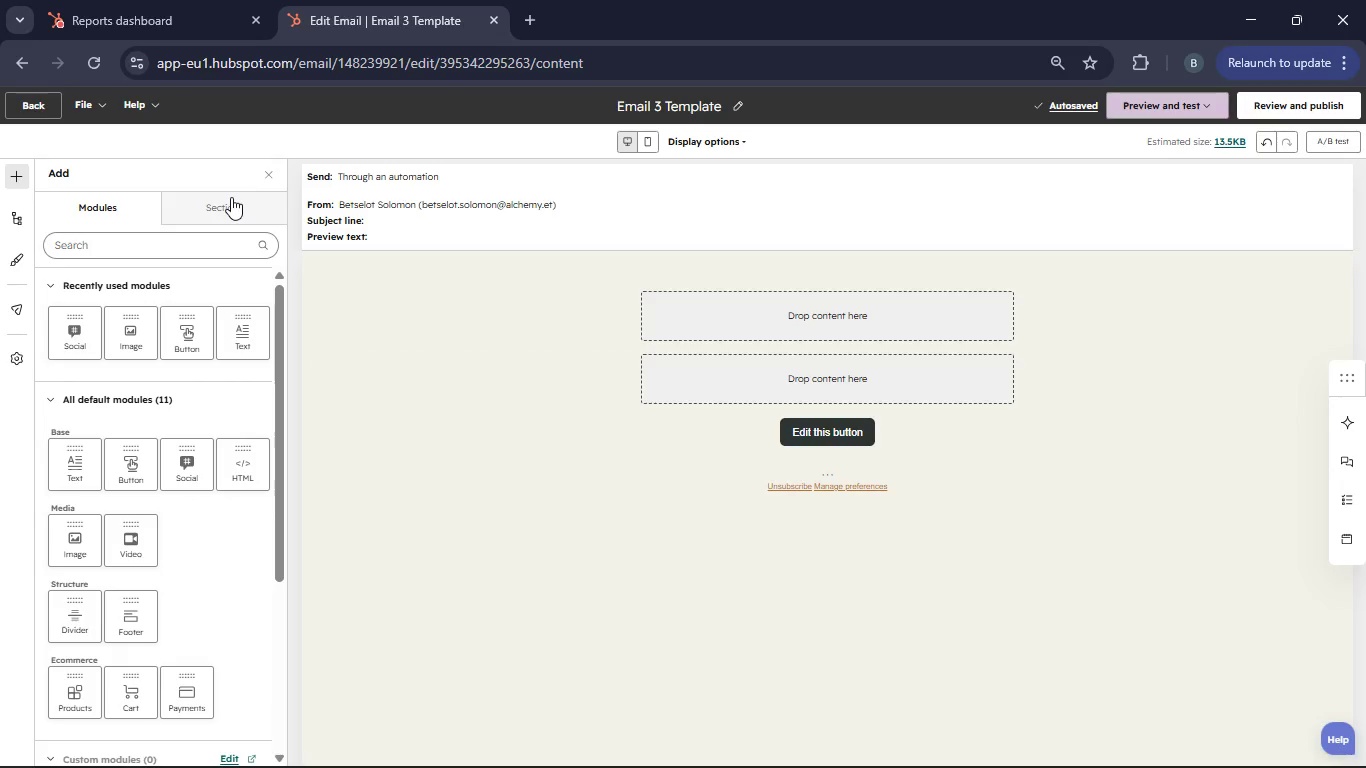 
left_click([231, 197])
 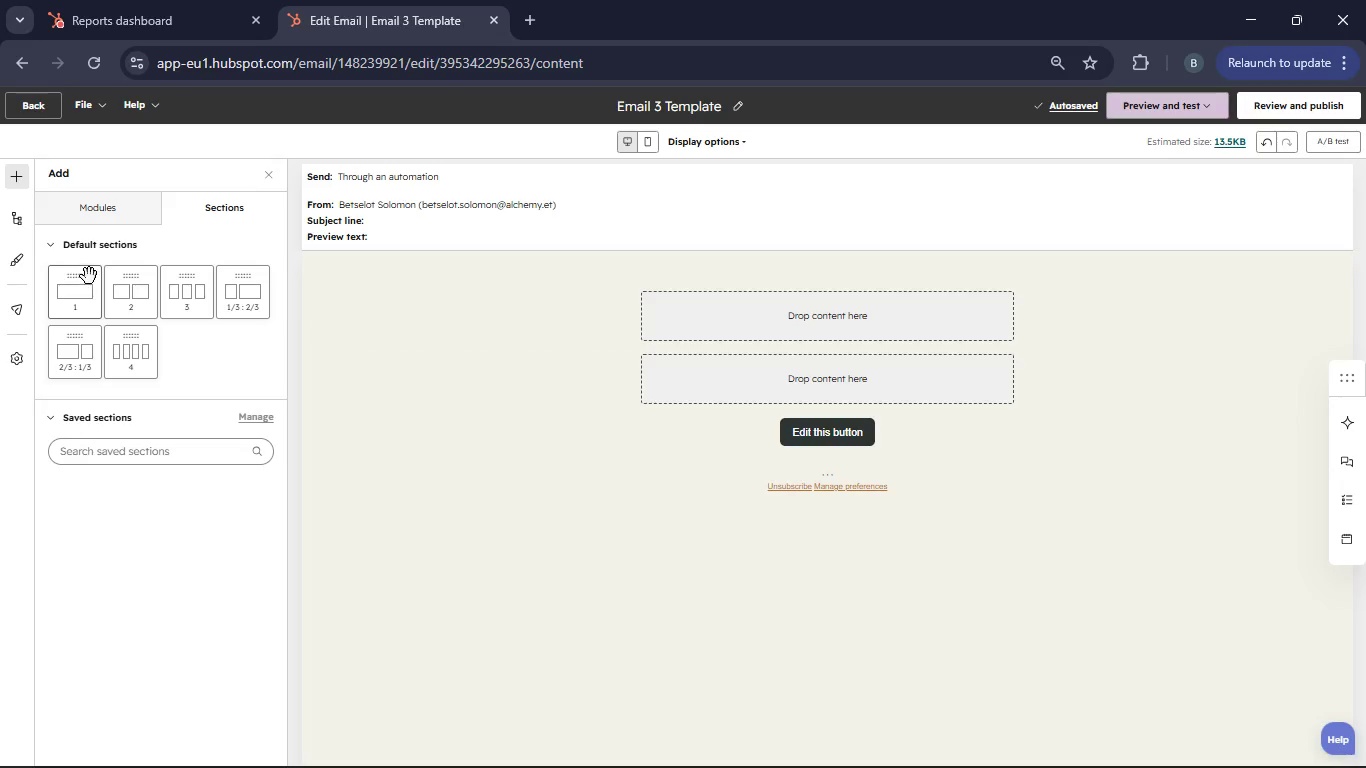 
left_click_drag(start_coordinate=[89, 276], to_coordinate=[834, 425])
 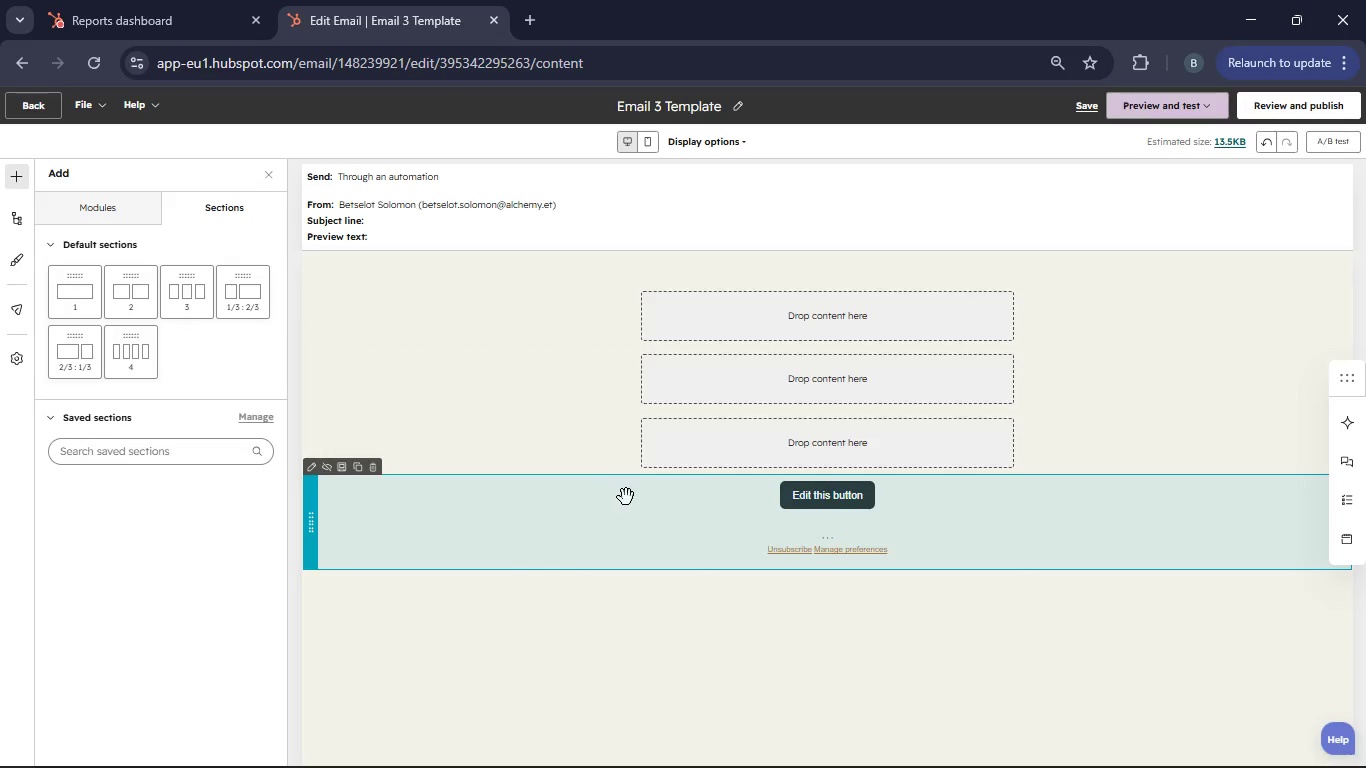 
left_click_drag(start_coordinate=[624, 497], to_coordinate=[749, 409])
 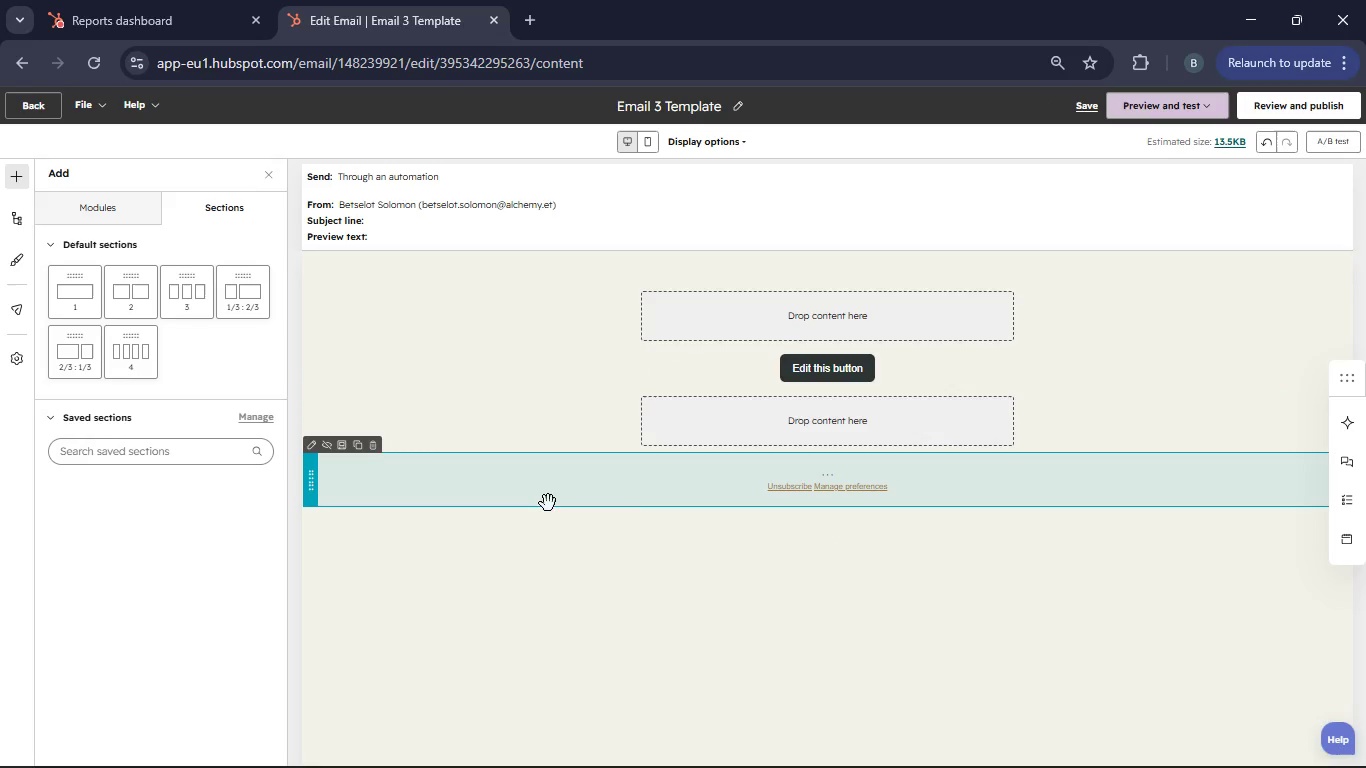 
scroll: coordinate [677, 366], scroll_direction: up, amount: 5.0
 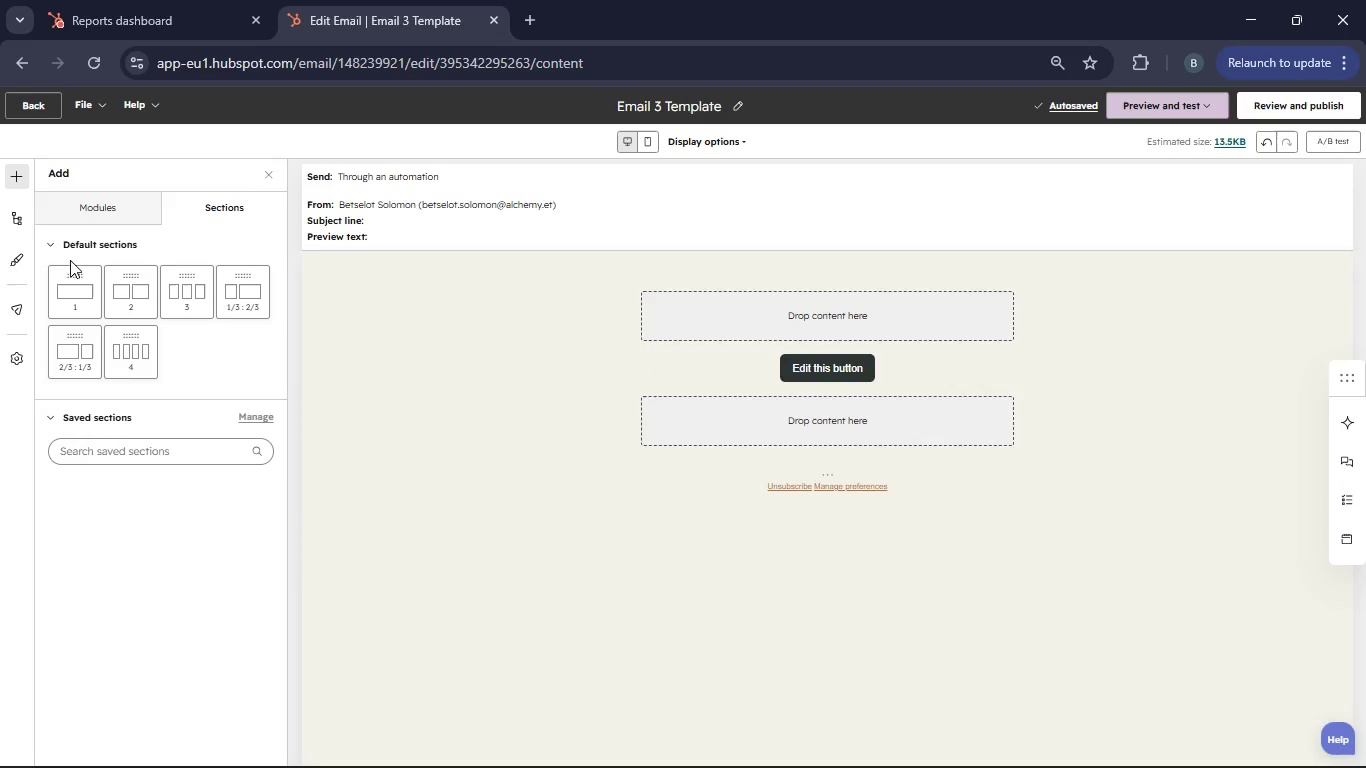 
left_click_drag(start_coordinate=[72, 267], to_coordinate=[835, 283])
 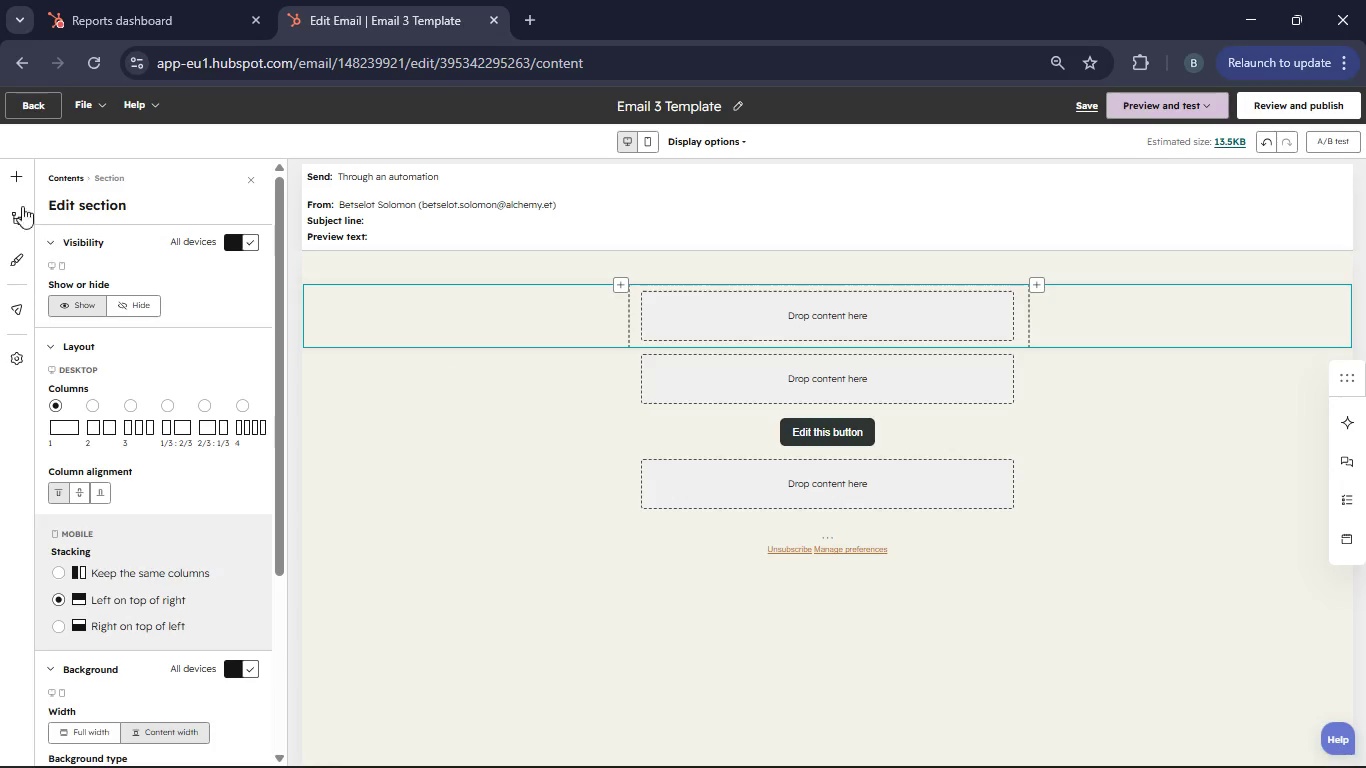 
left_click([16, 181])
 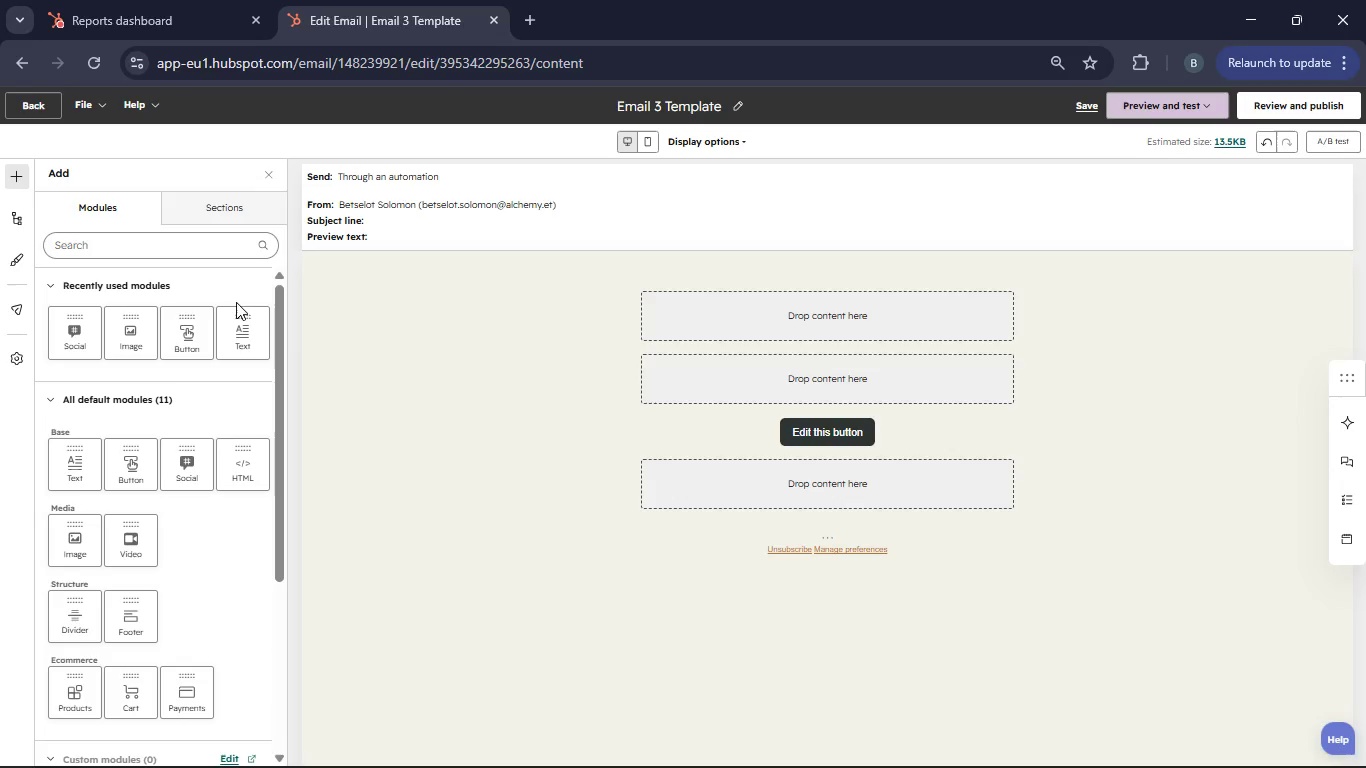 
left_click_drag(start_coordinate=[232, 312], to_coordinate=[747, 320])
 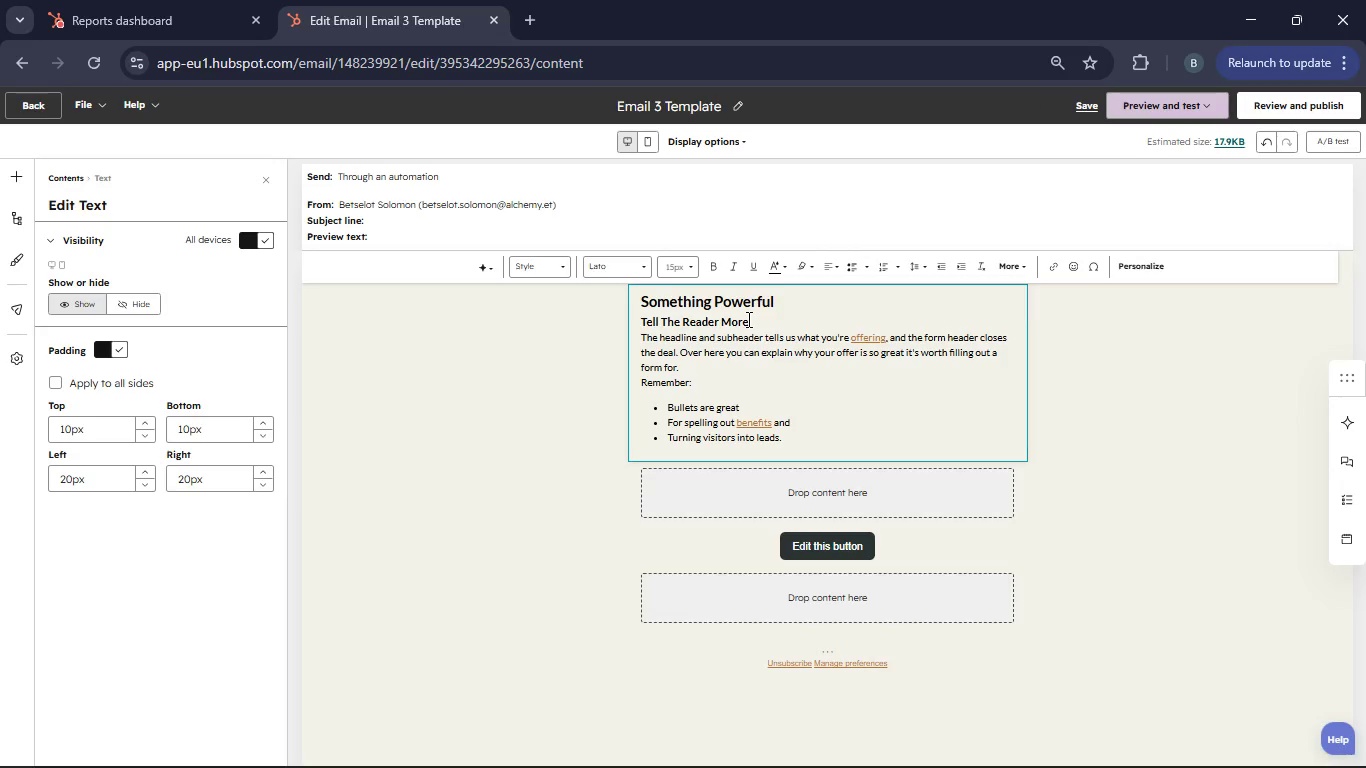 
scroll: coordinate [785, 437], scroll_direction: up, amount: 4.0
 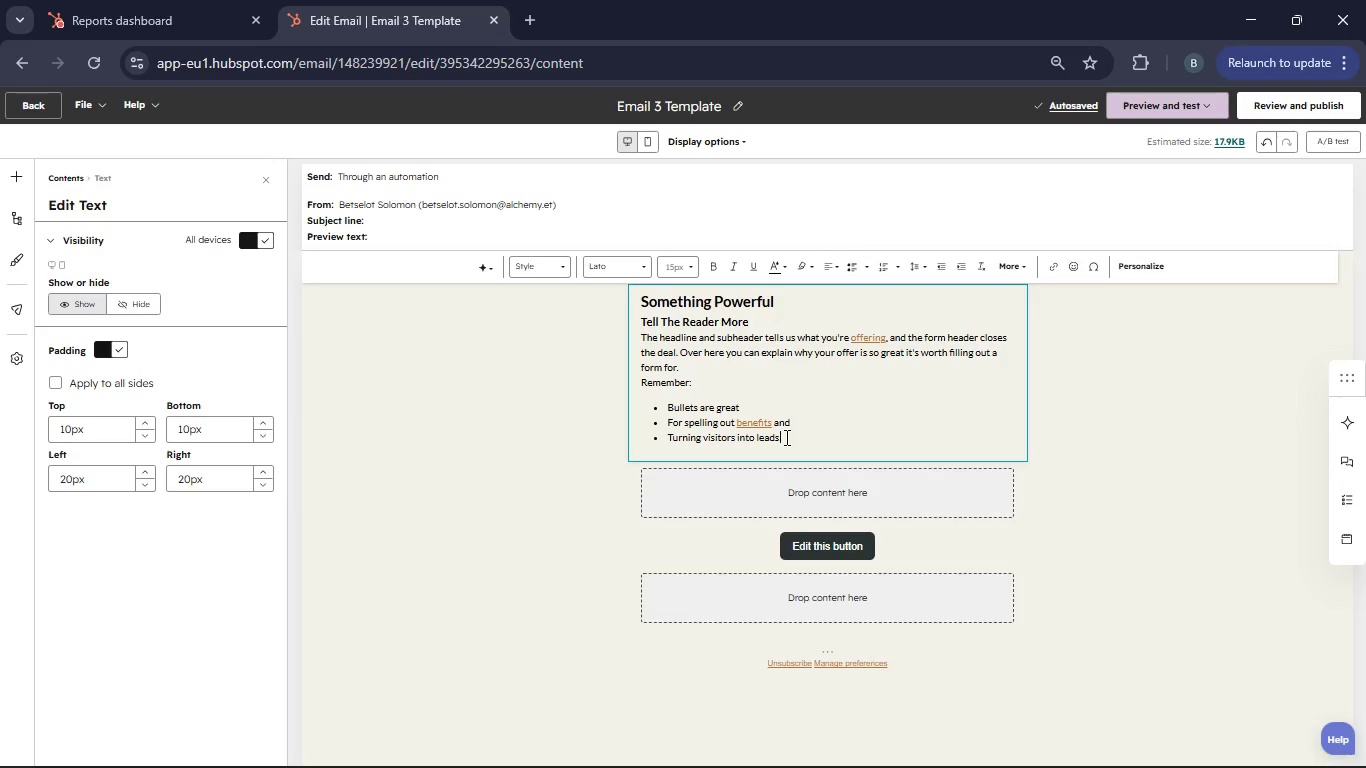 
left_click_drag(start_coordinate=[785, 437], to_coordinate=[645, 305])
 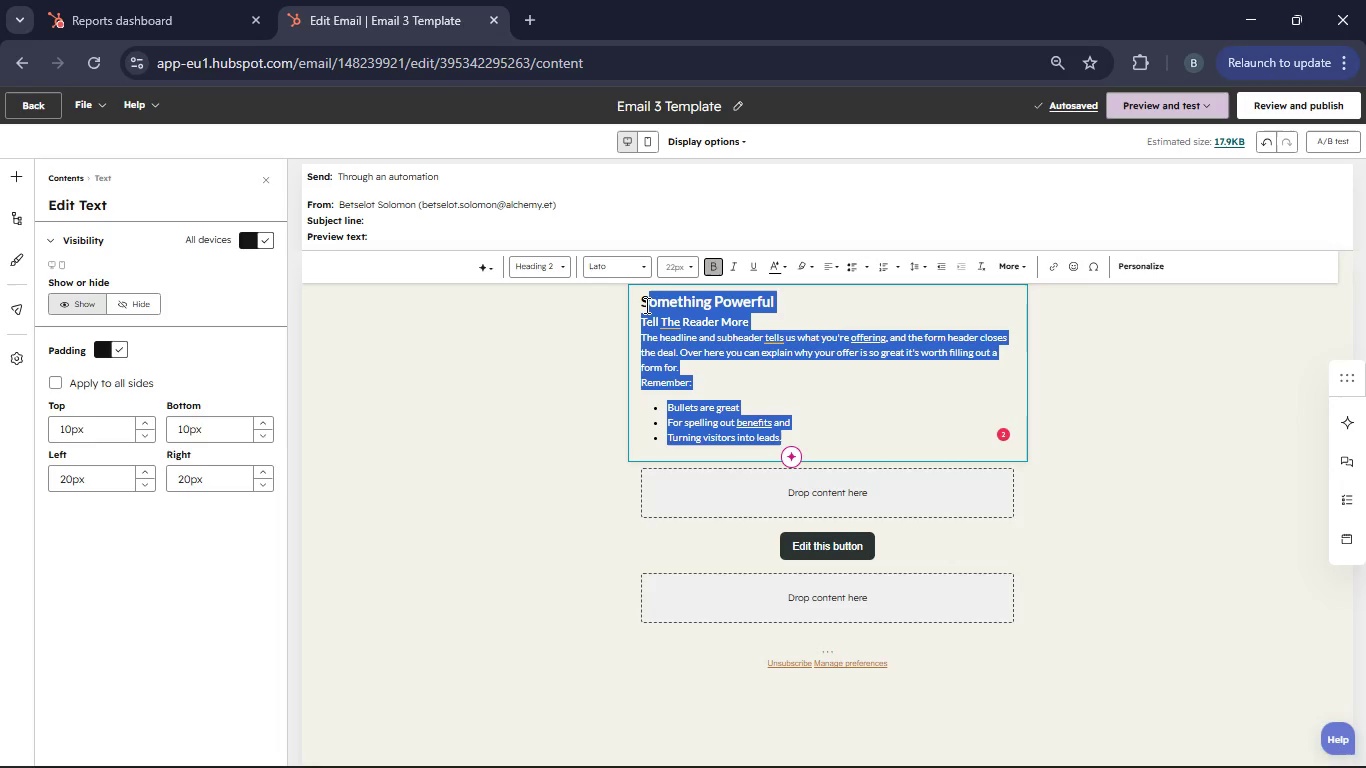 
key(Backspace)
key(Backspace)
type(Header 1)
 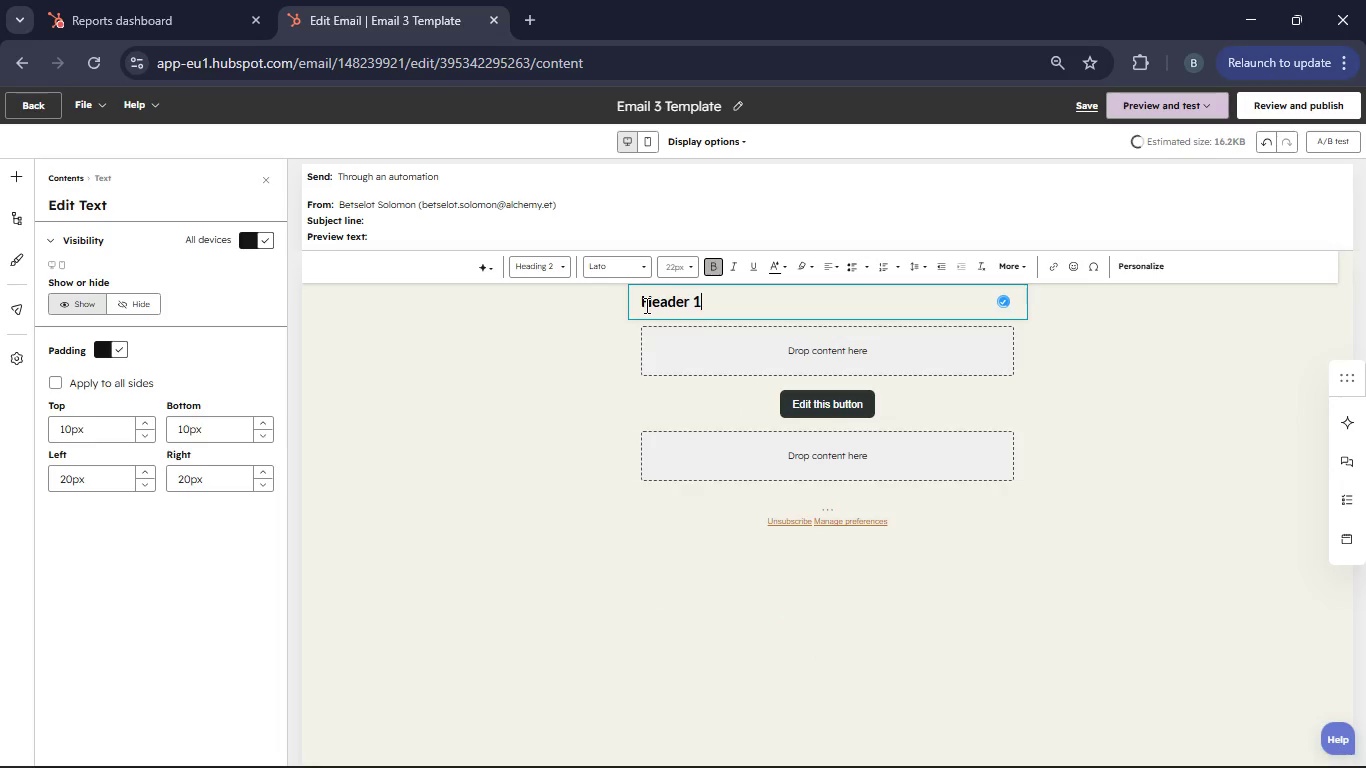 
left_click([18, 190])
 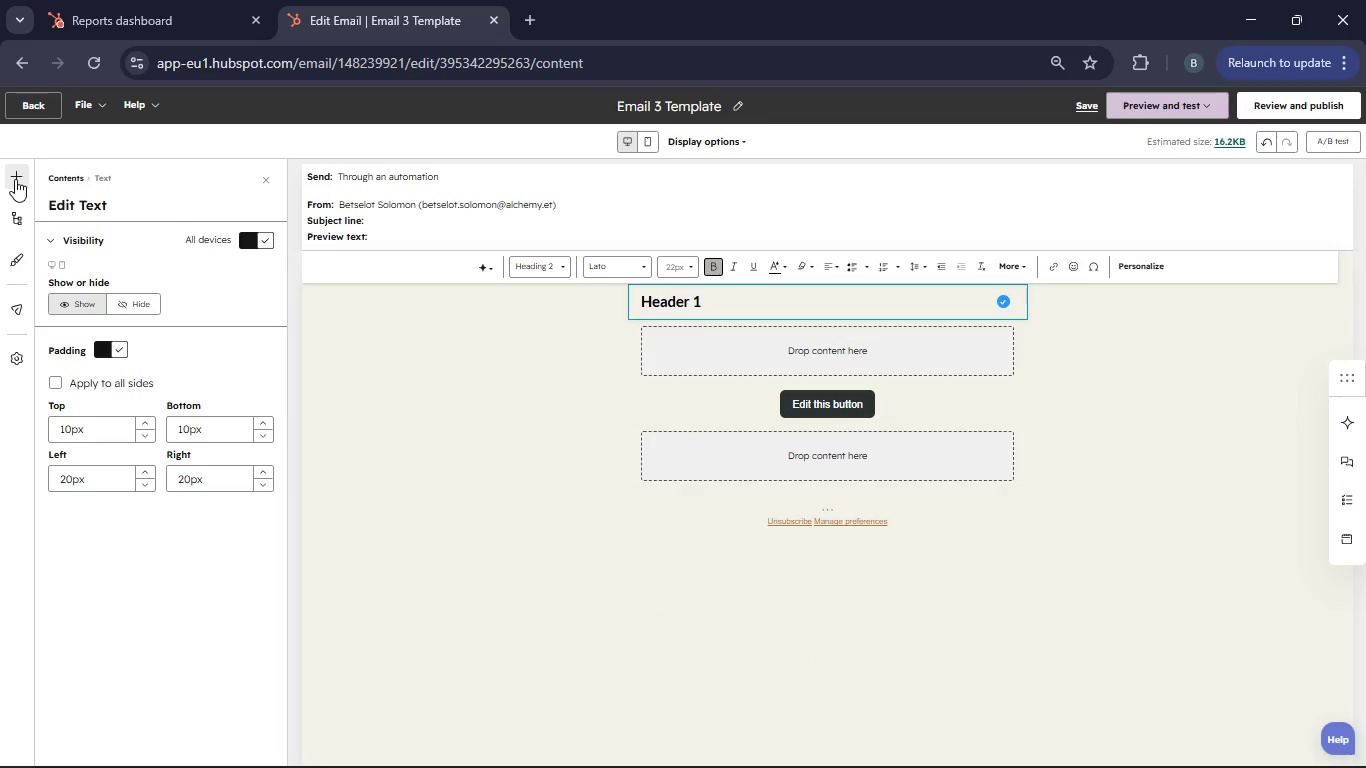 
left_click([15, 179])
 